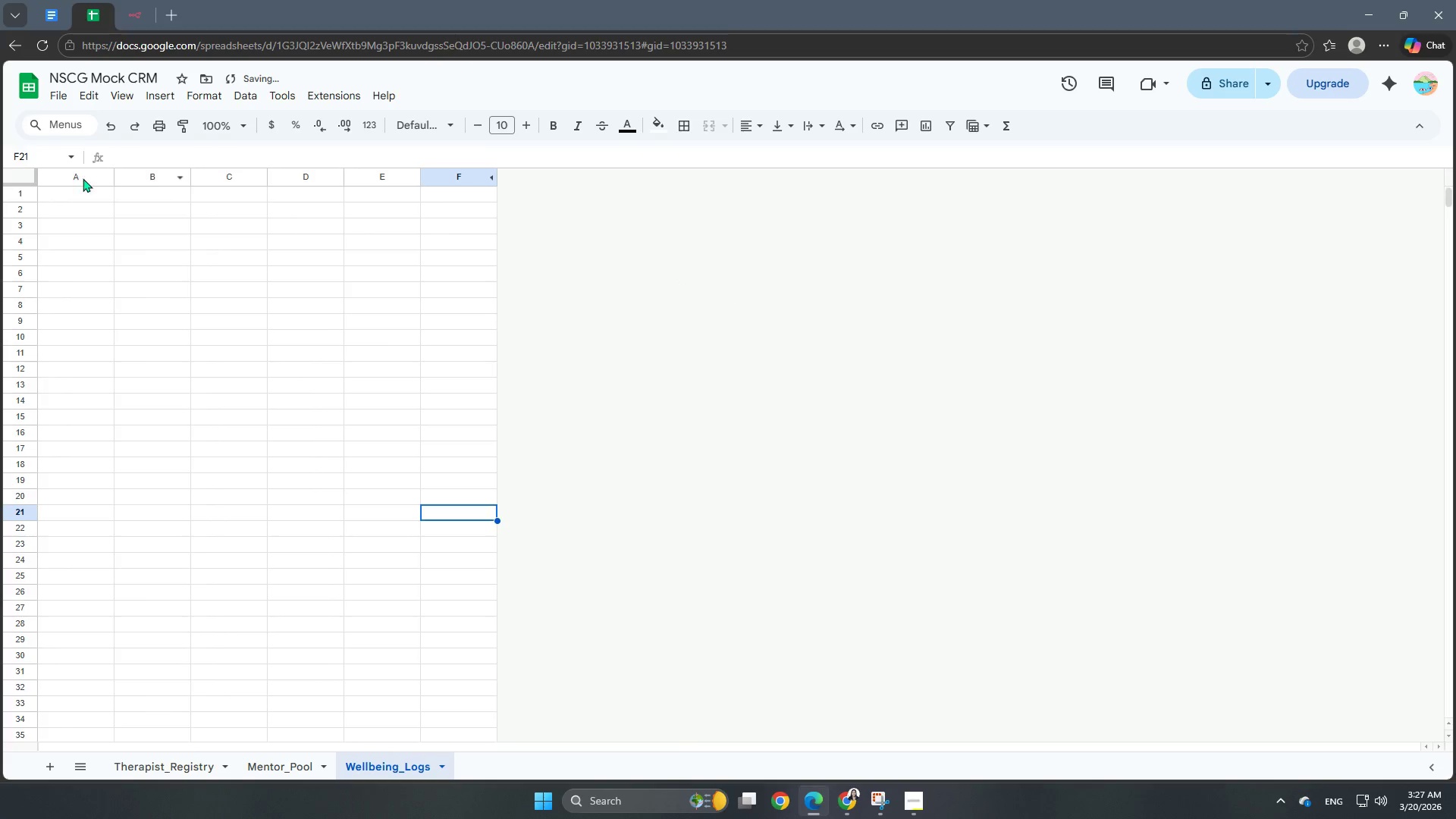 
left_click([83, 178])
 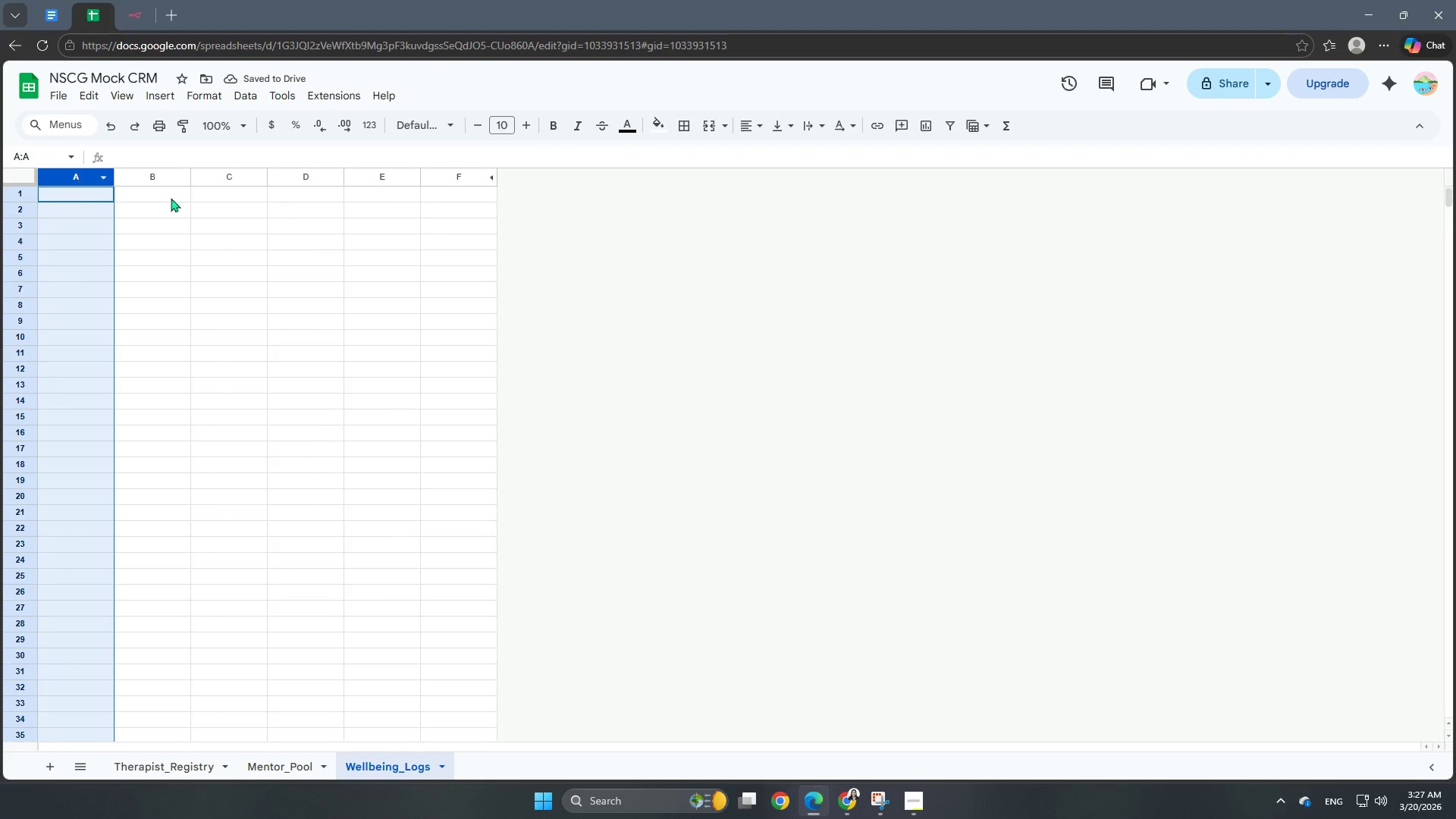 
hold_key(key=ShiftLeft, duration=0.89)
left_click([473, 178])
 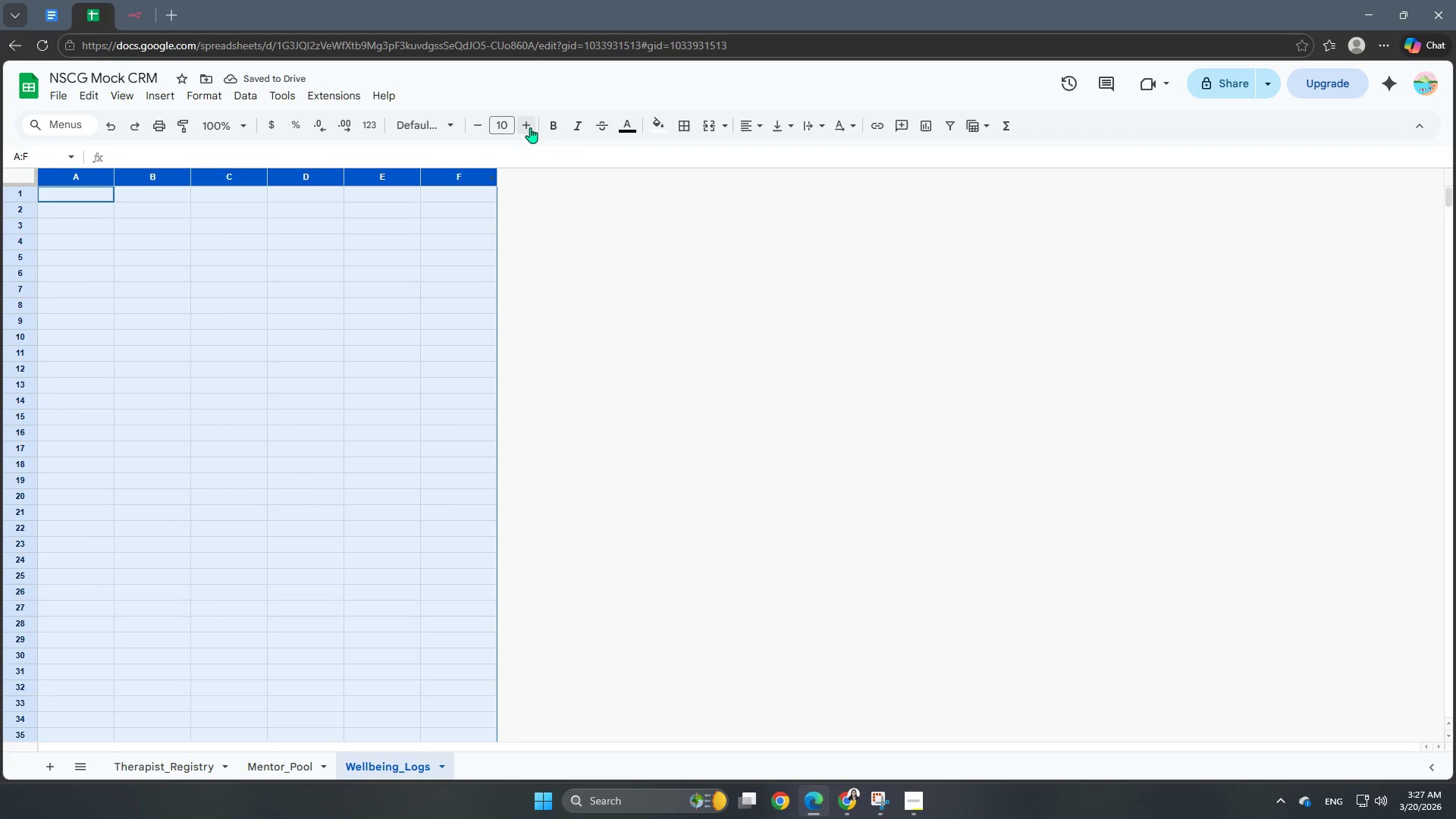 
double_click([530, 127])
 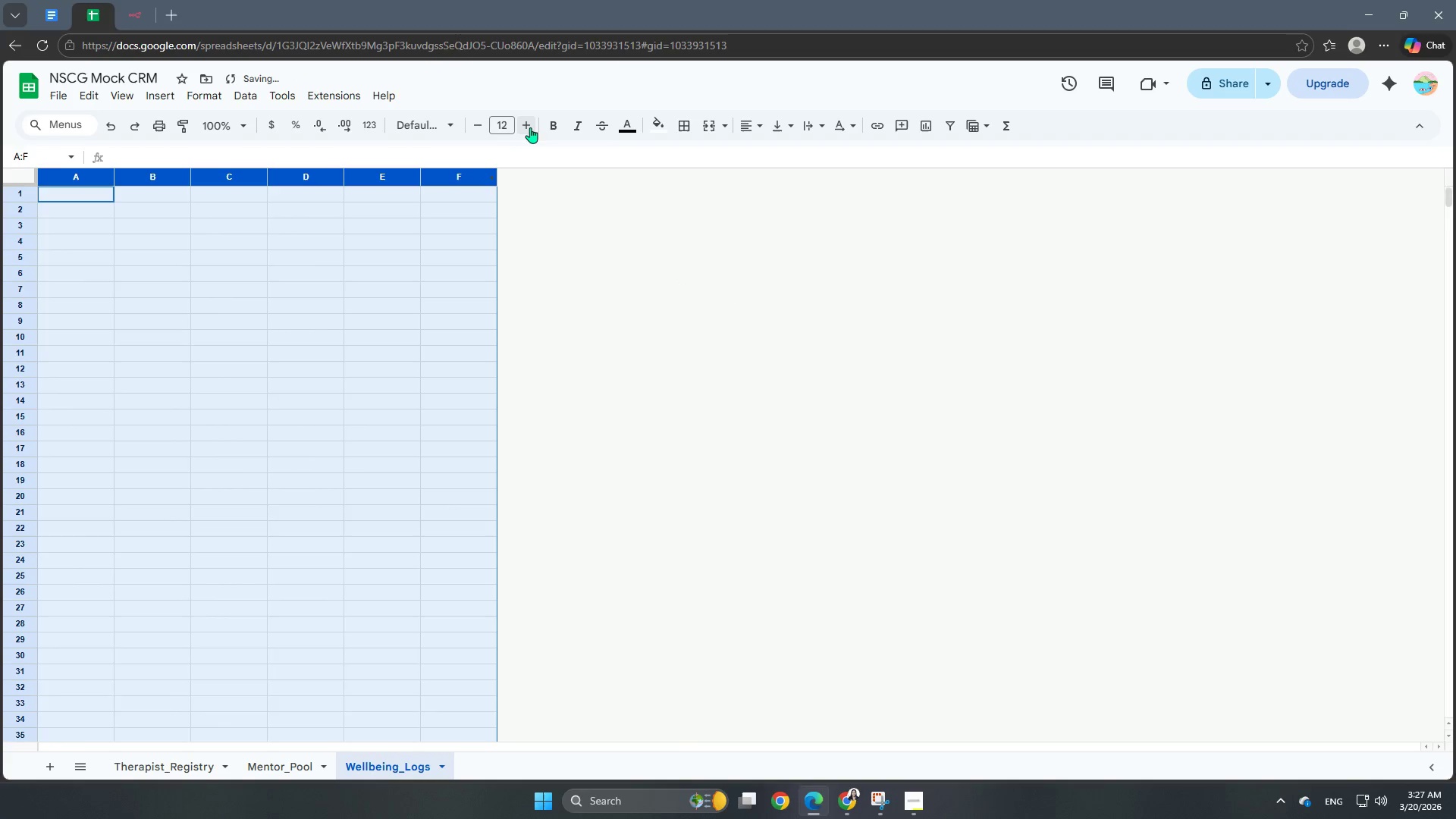 
triple_click([530, 127])
 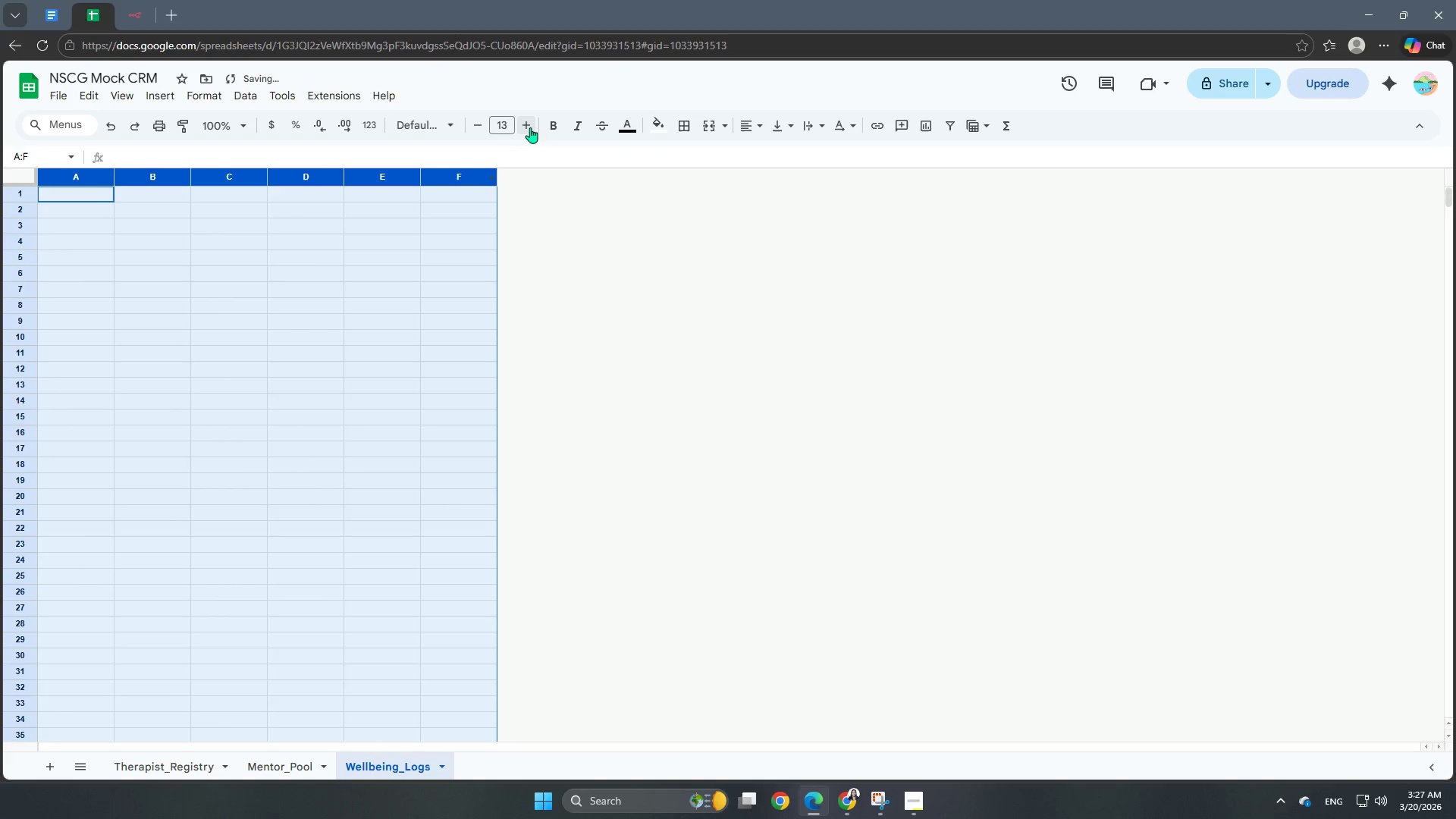 
triple_click([530, 127])
 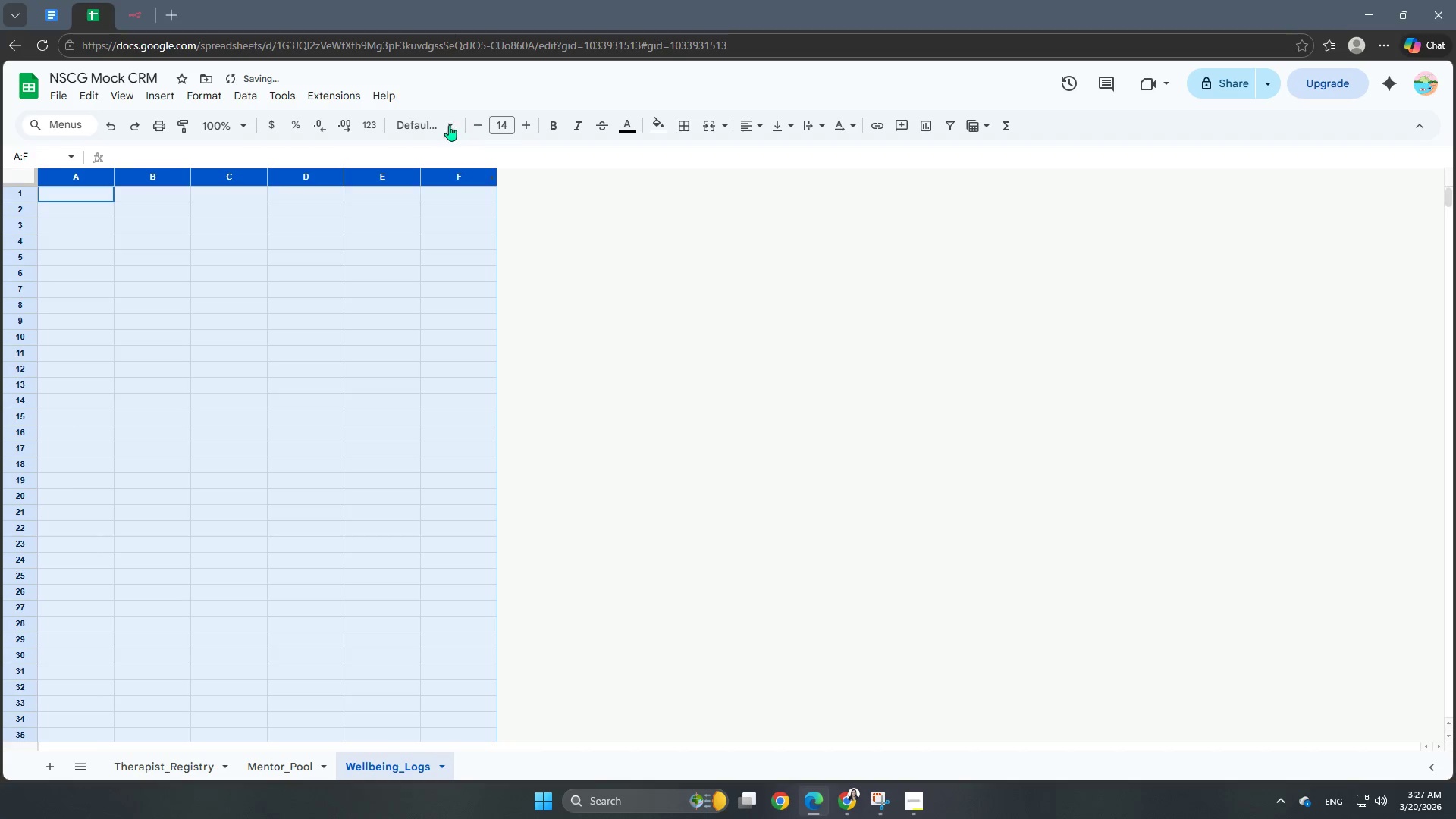 
left_click([410, 127])
 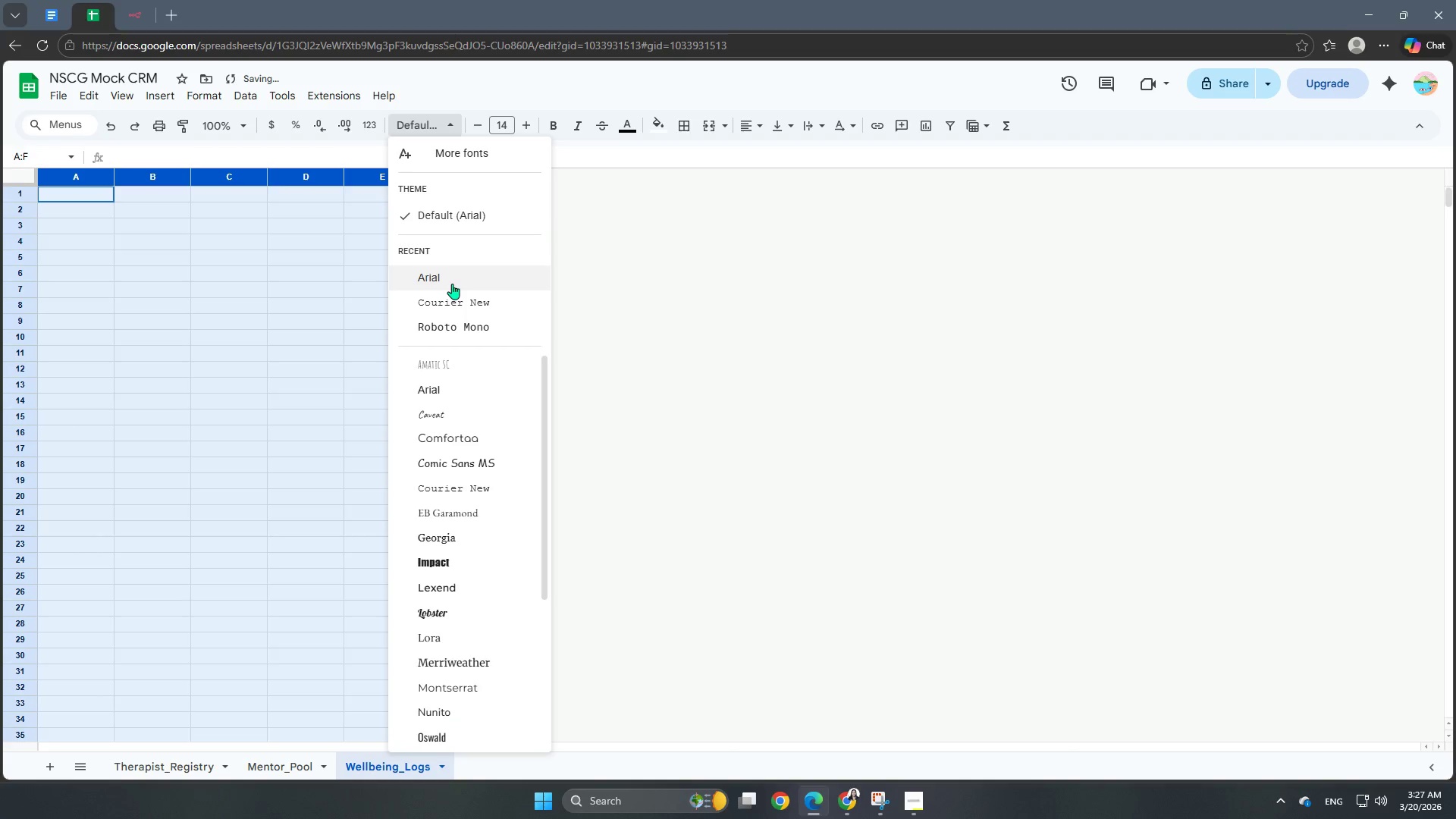 
left_click([452, 284])
 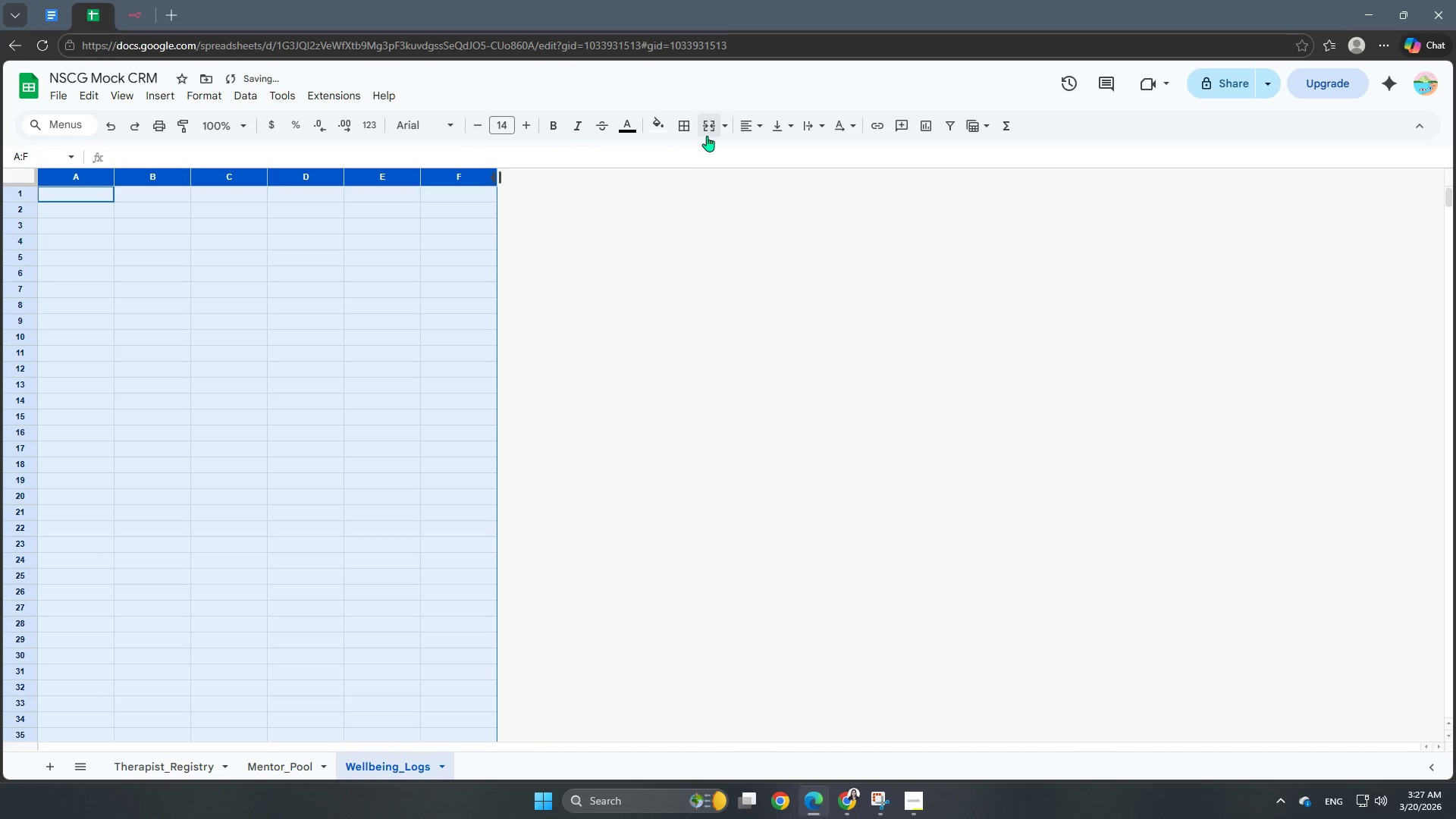 
left_click([753, 127])
 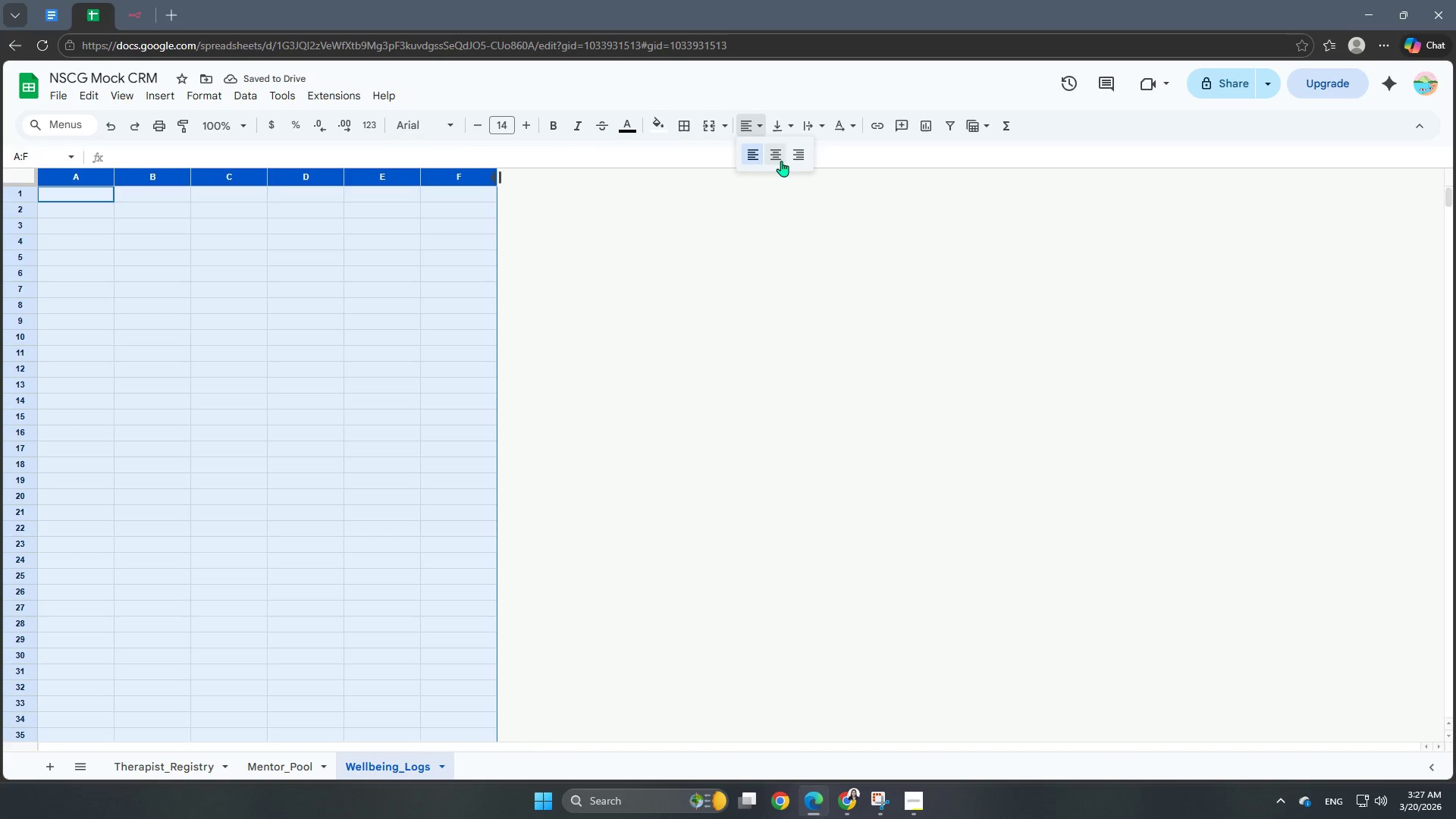 
left_click([776, 161])
 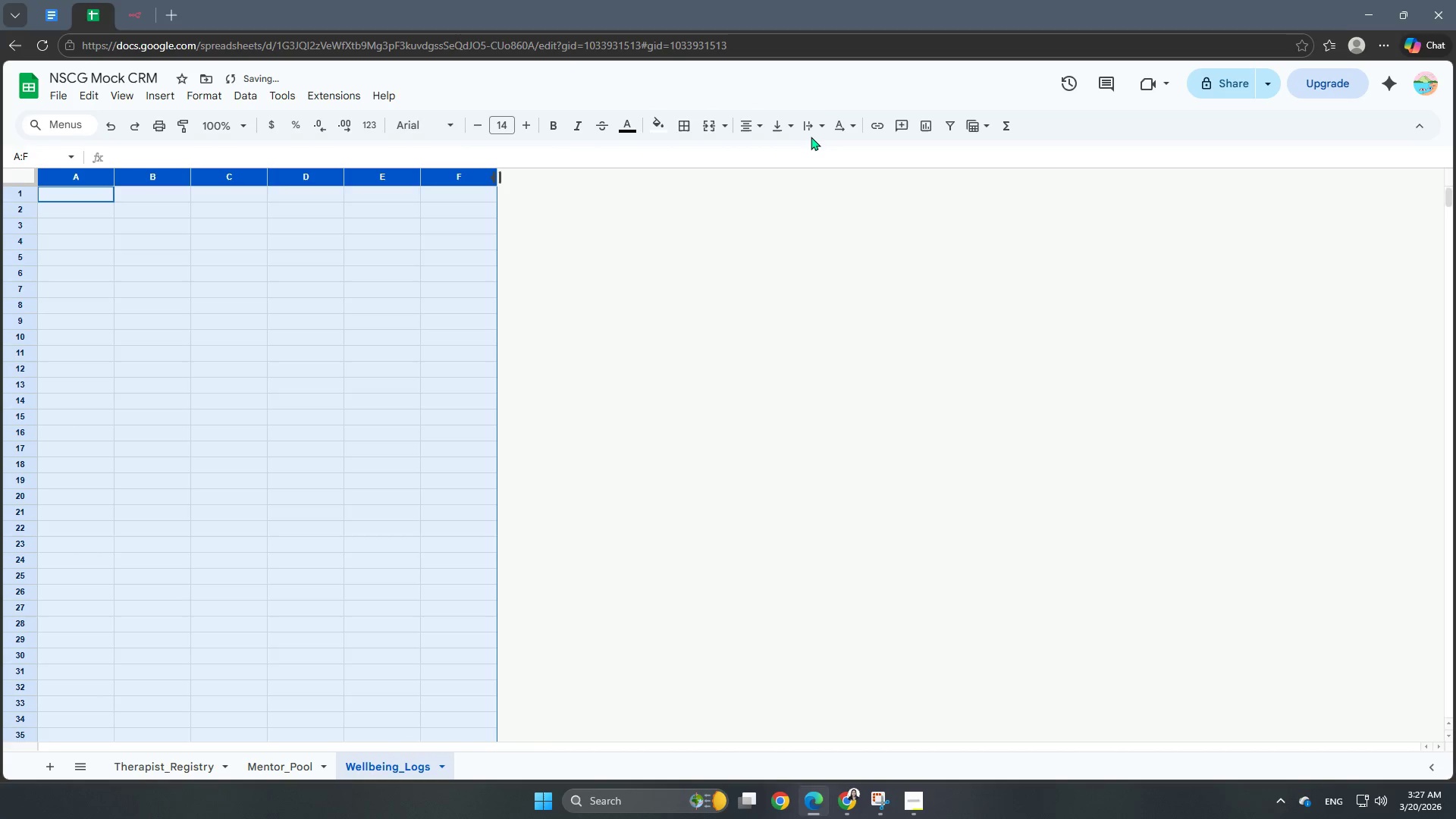 
left_click([805, 124])
 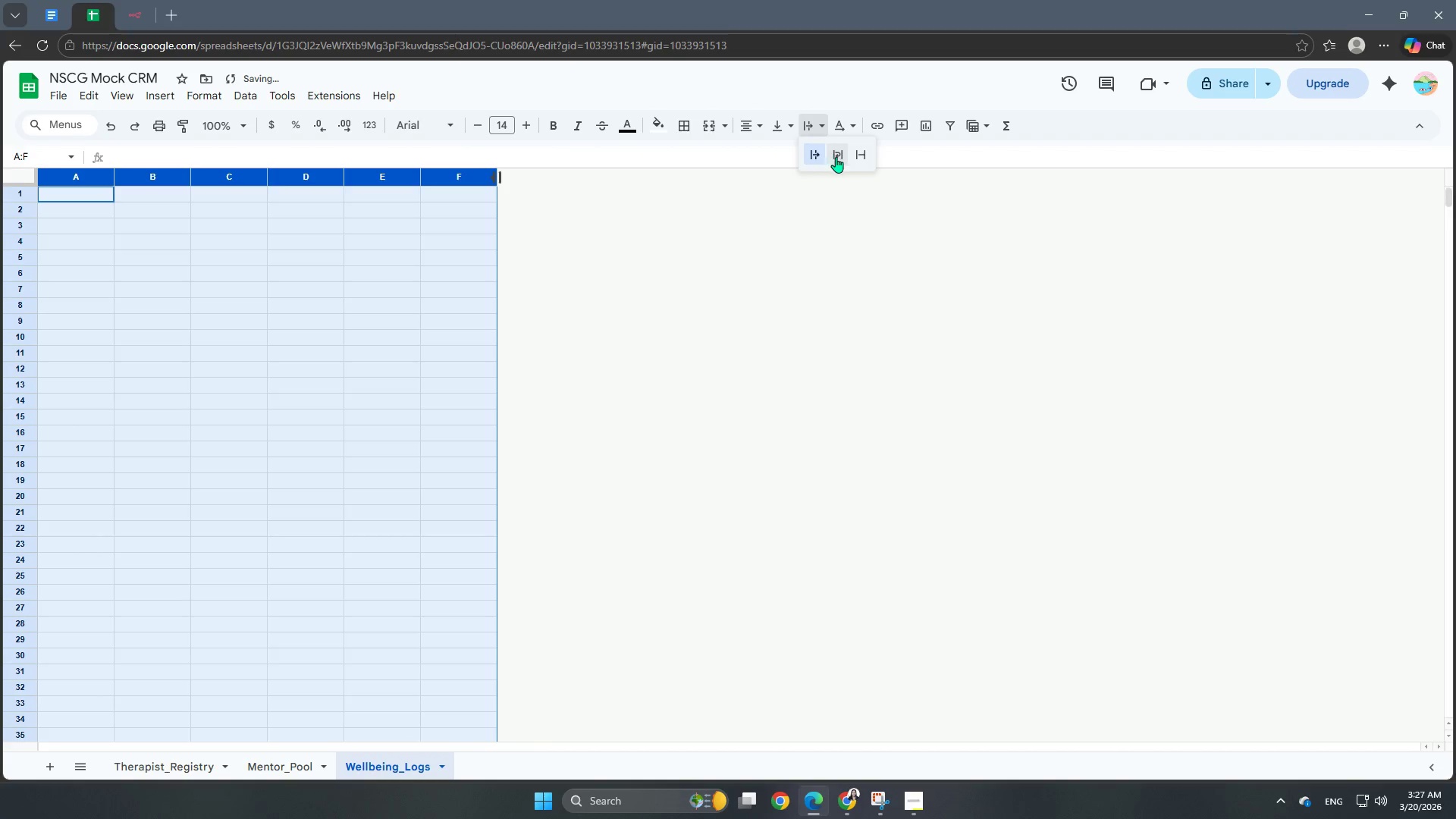 
left_click([839, 158])
 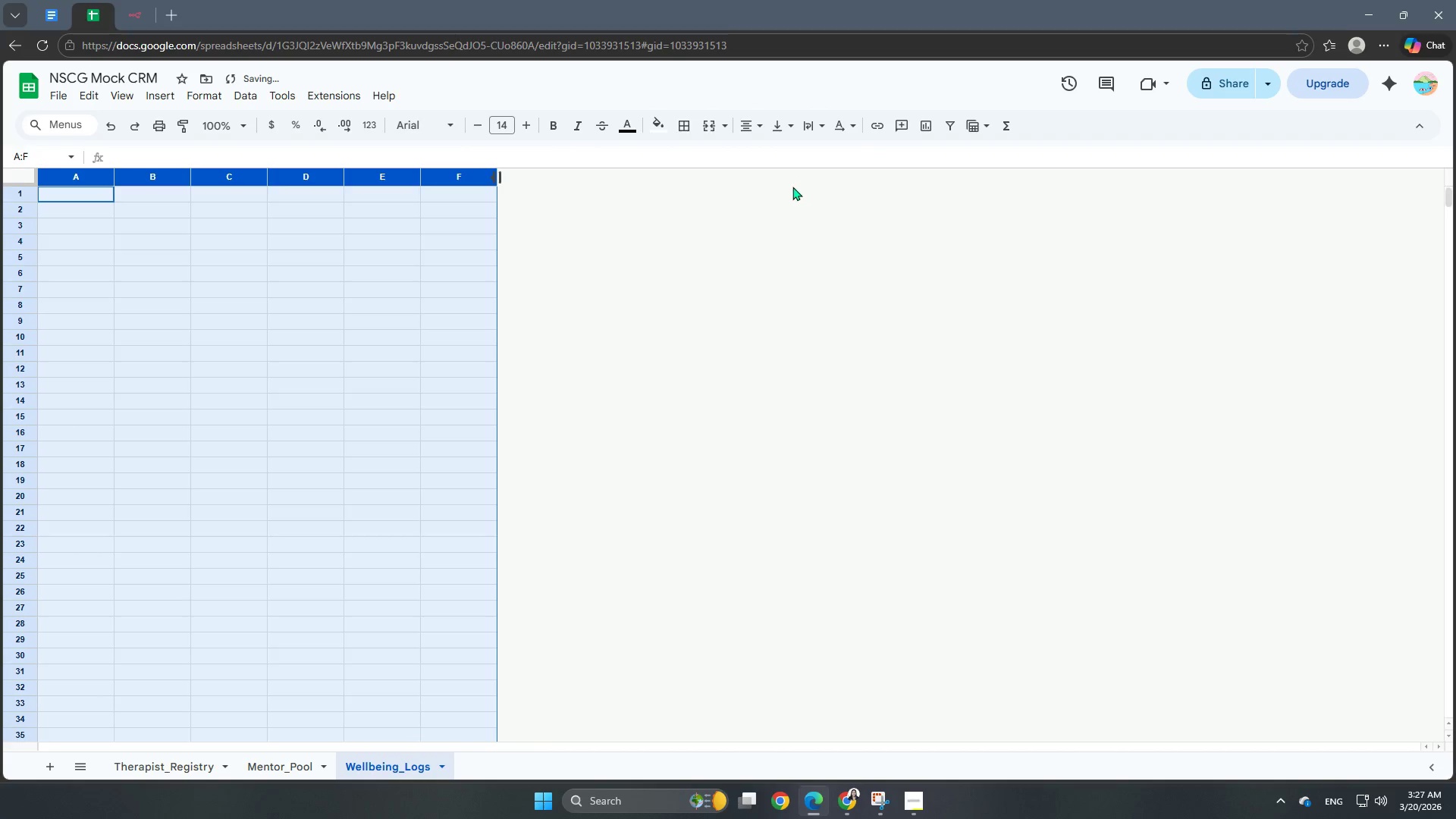 
left_click([698, 267])
 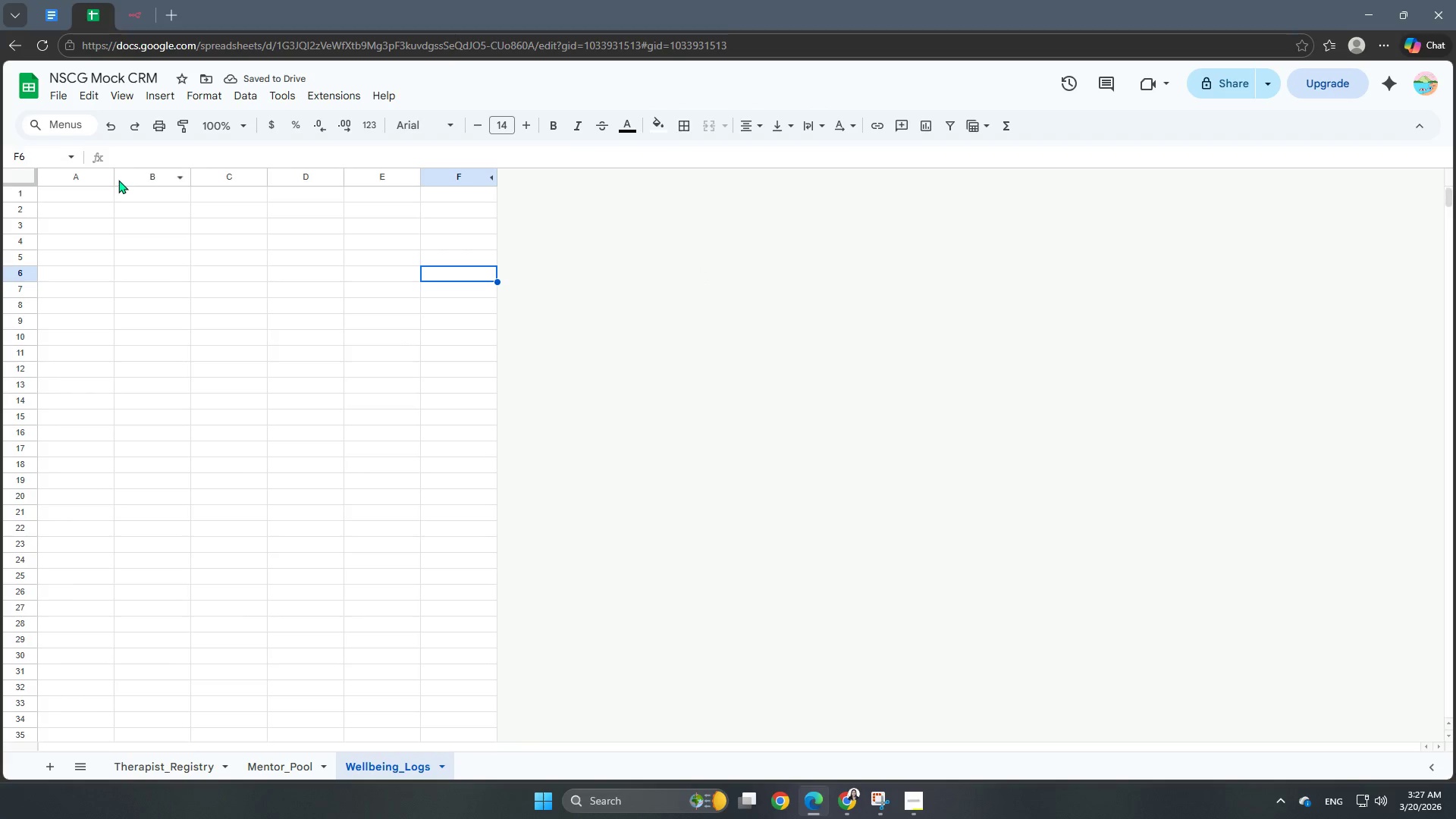 
left_click_drag(start_coordinate=[112, 178], to_coordinate=[140, 172])
 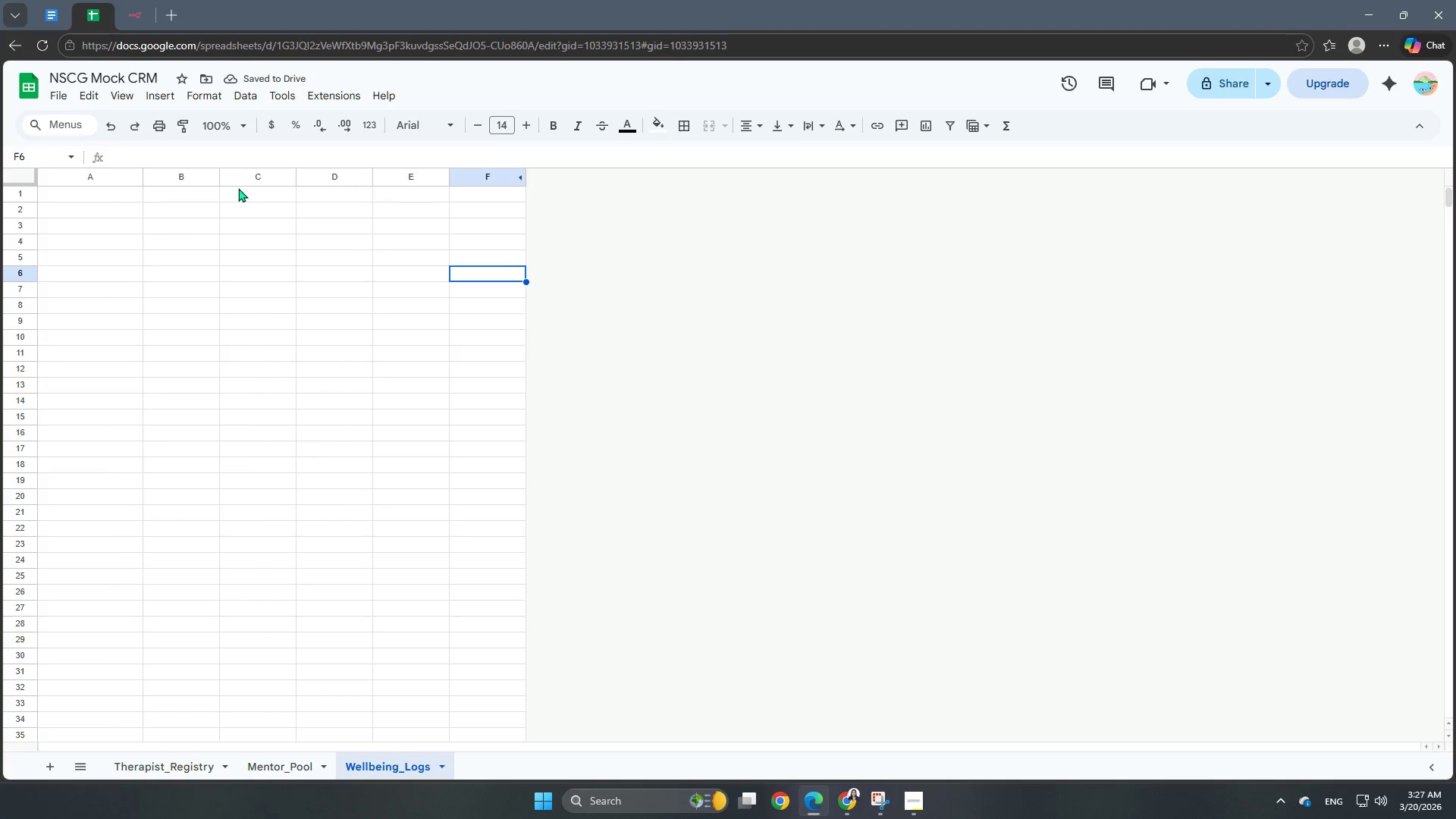 
left_click_drag(start_coordinate=[218, 180], to_coordinate=[305, 187])
 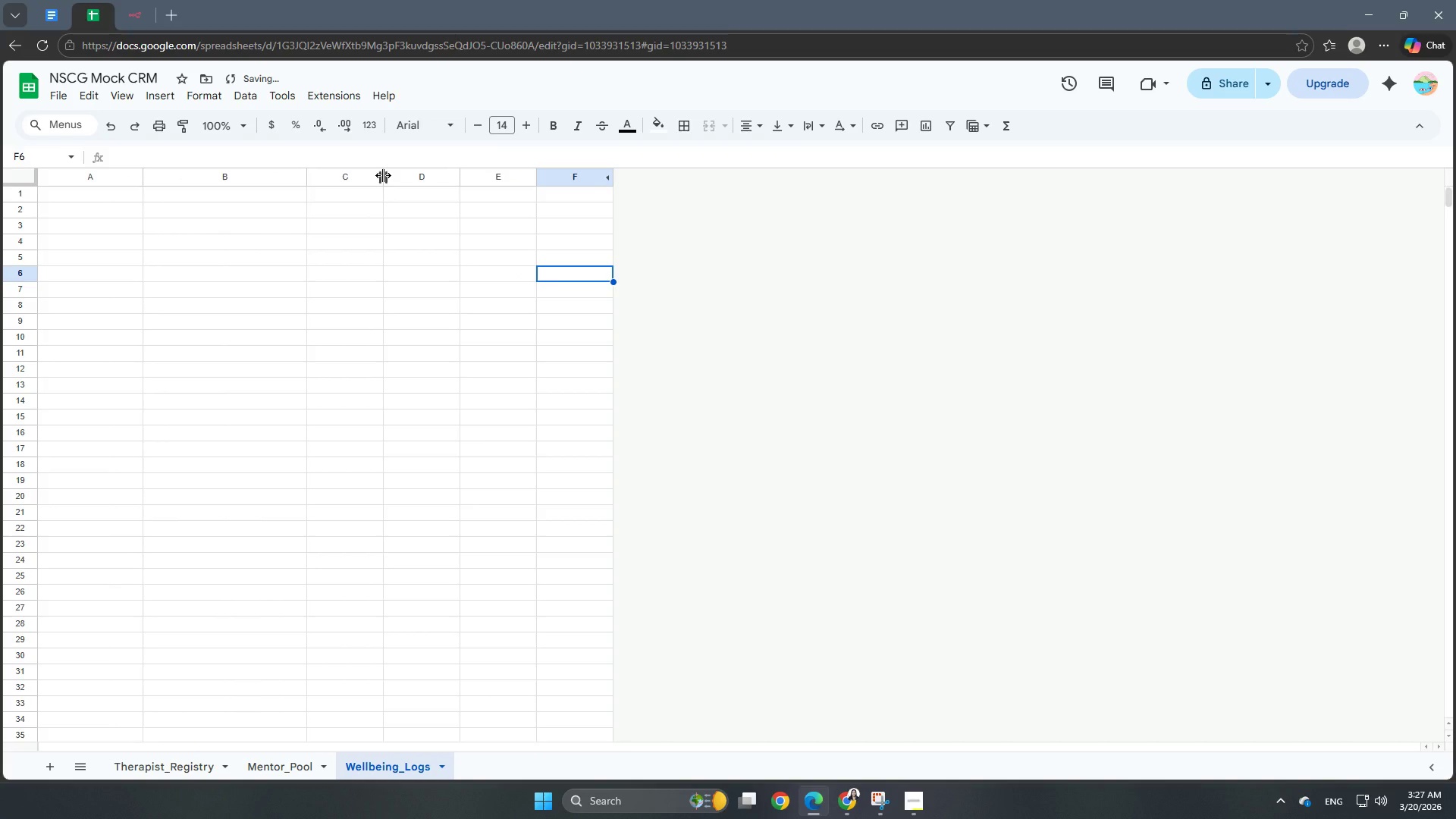 
left_click_drag(start_coordinate=[383, 175], to_coordinate=[475, 187])
 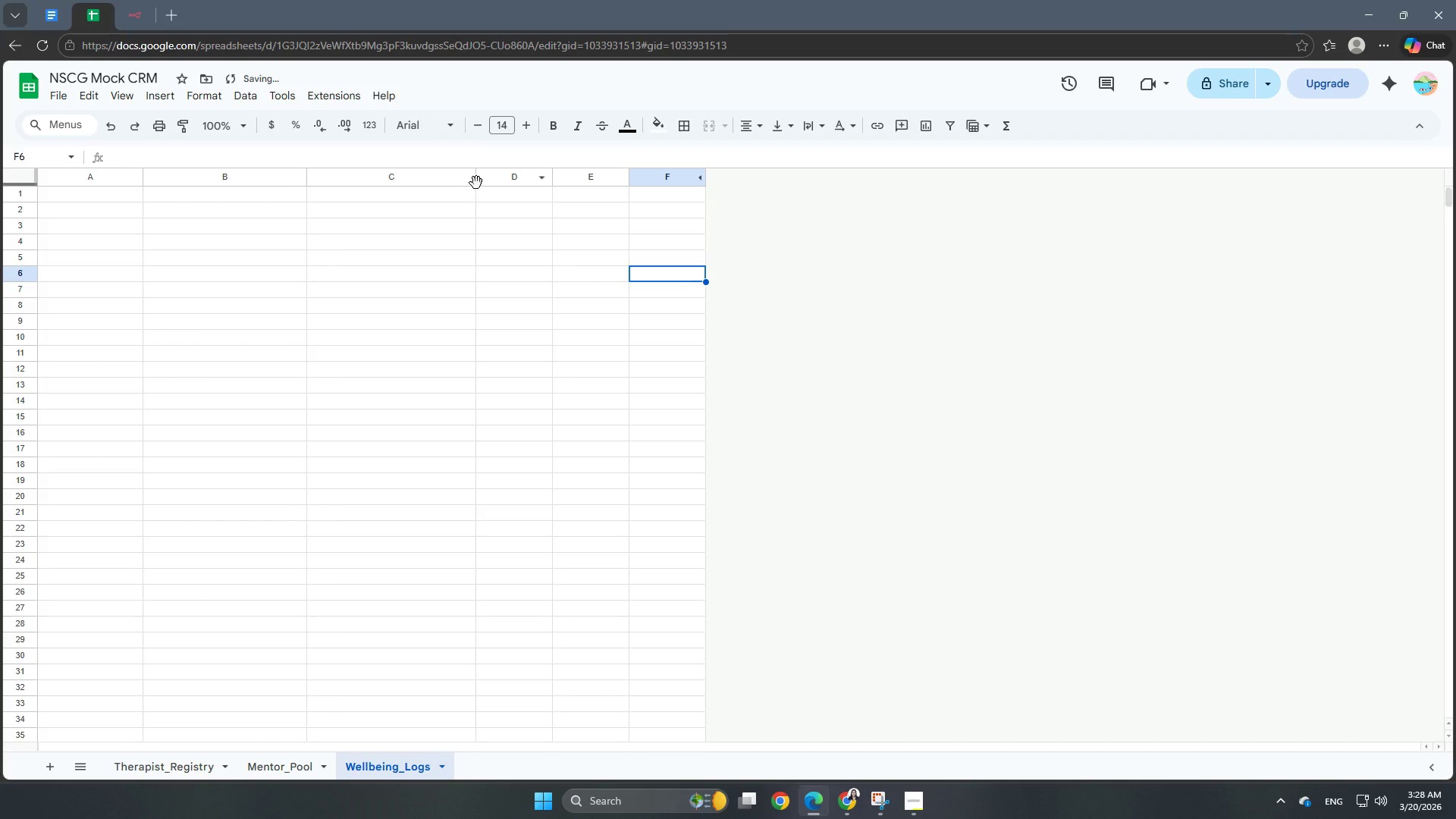 
left_click_drag(start_coordinate=[476, 183], to_coordinate=[494, 181])
 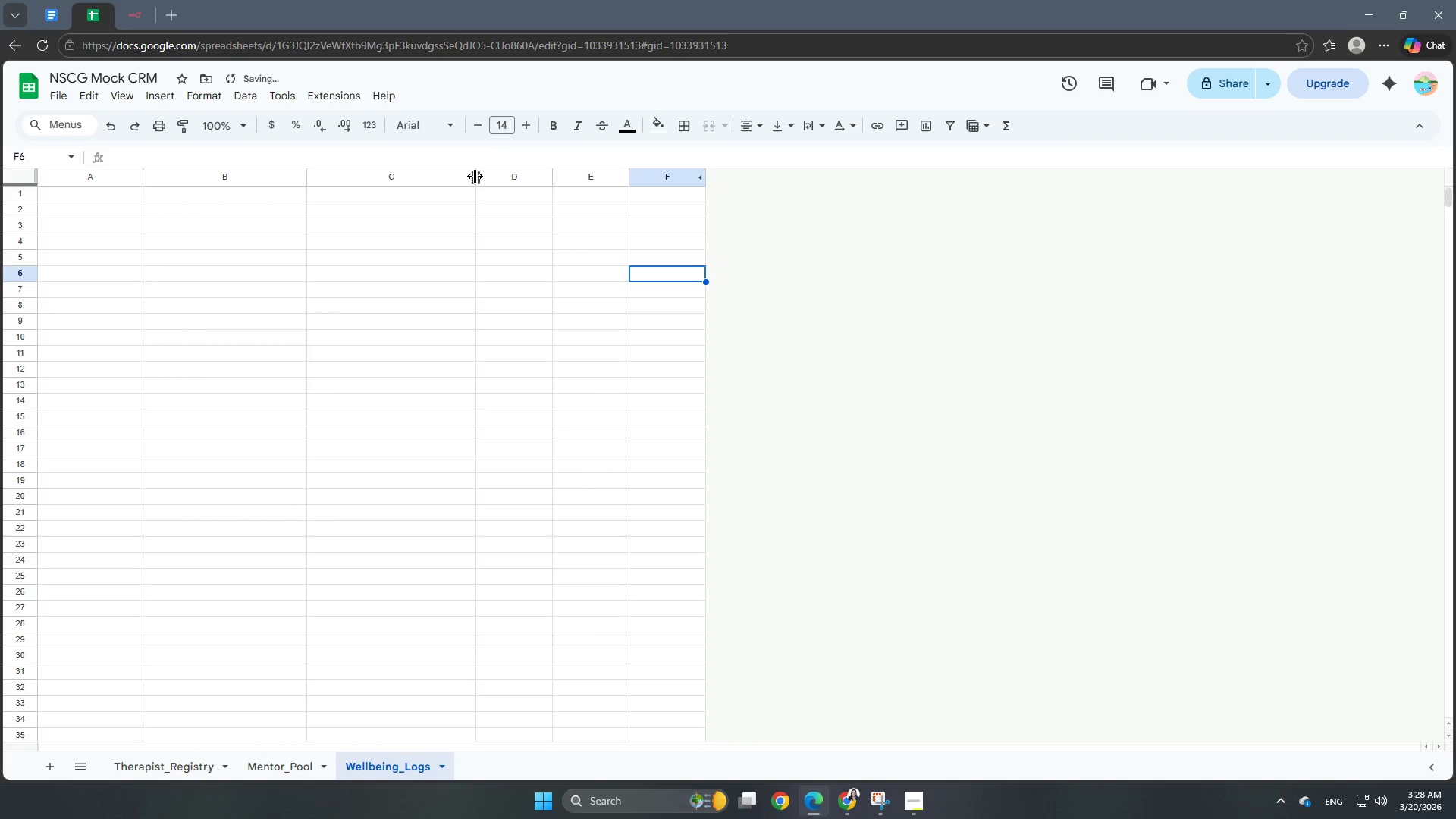 
left_click_drag(start_coordinate=[475, 176], to_coordinate=[497, 176])
 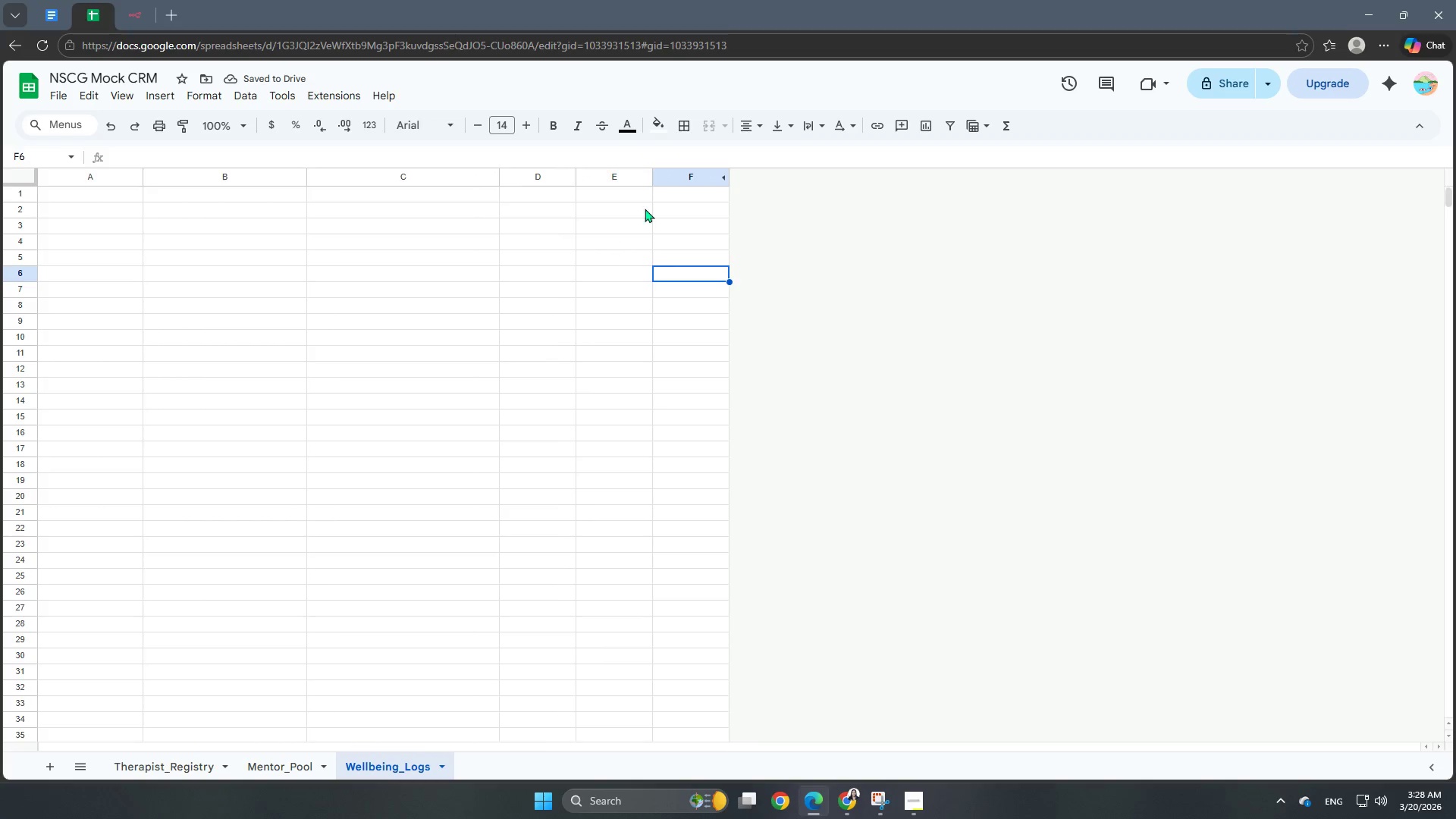 
left_click_drag(start_coordinate=[579, 181], to_coordinate=[629, 187])
 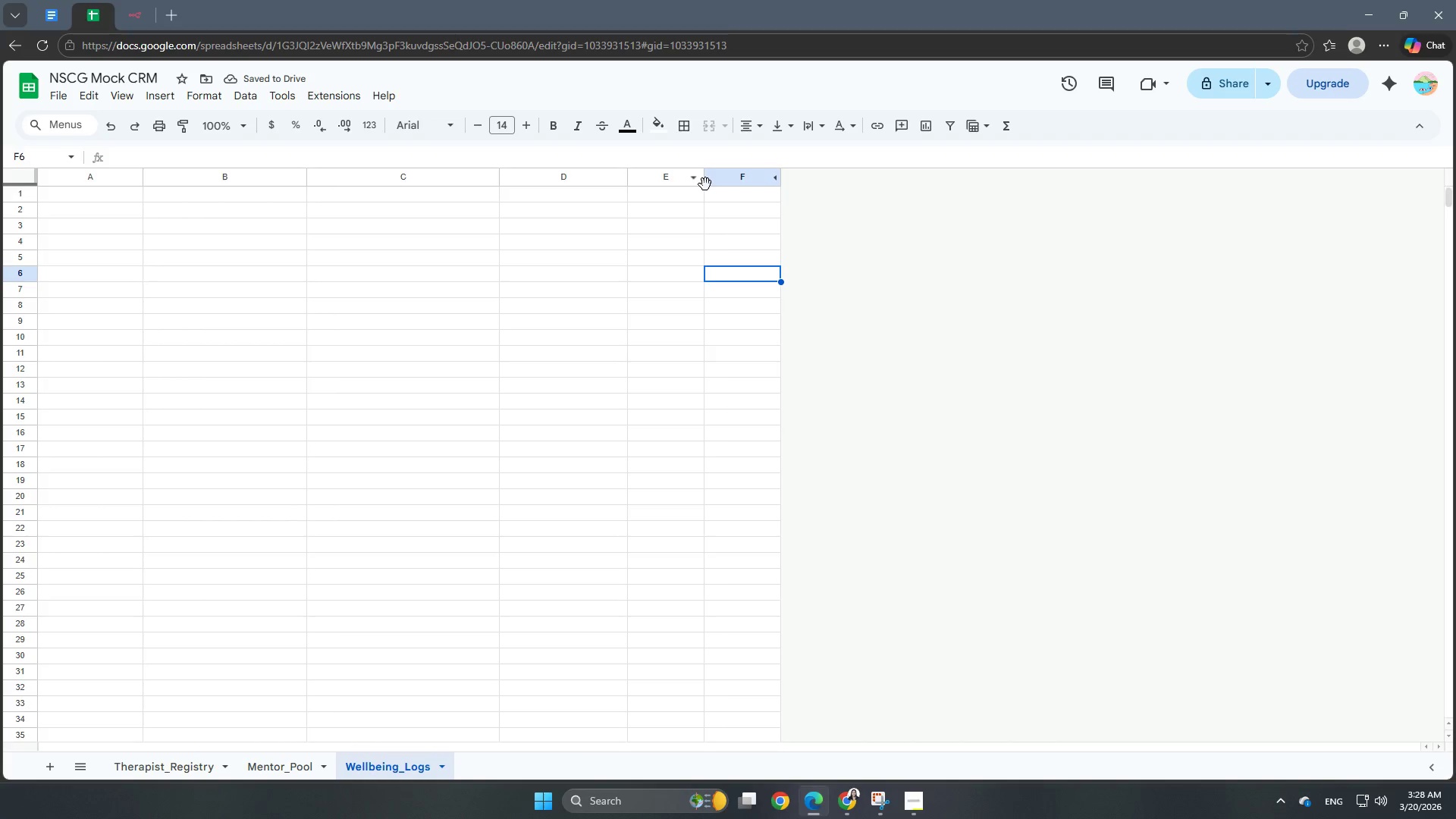 
wait(6.75)
 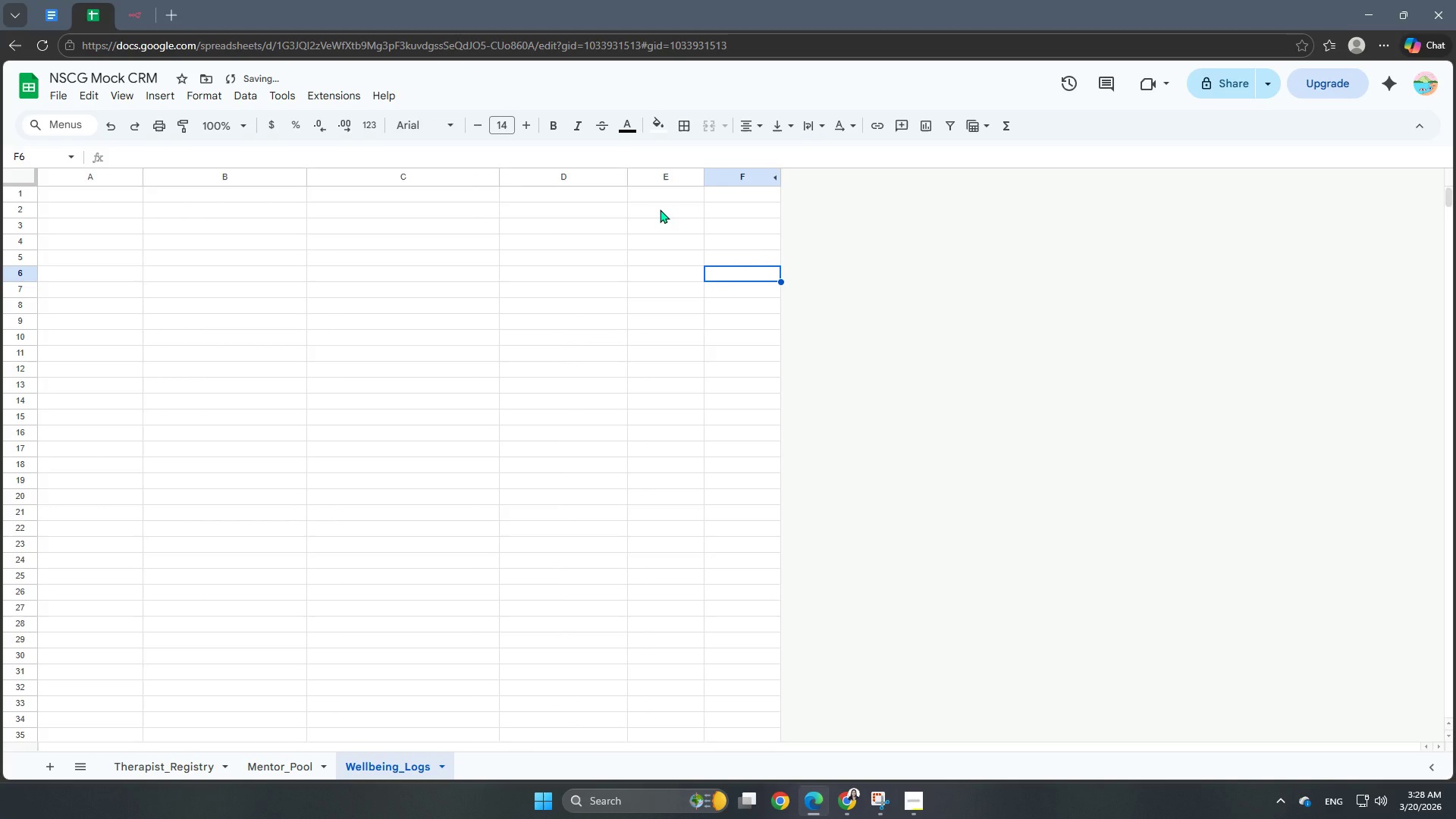 
left_click_drag(start_coordinate=[704, 177], to_coordinate=[802, 188])
 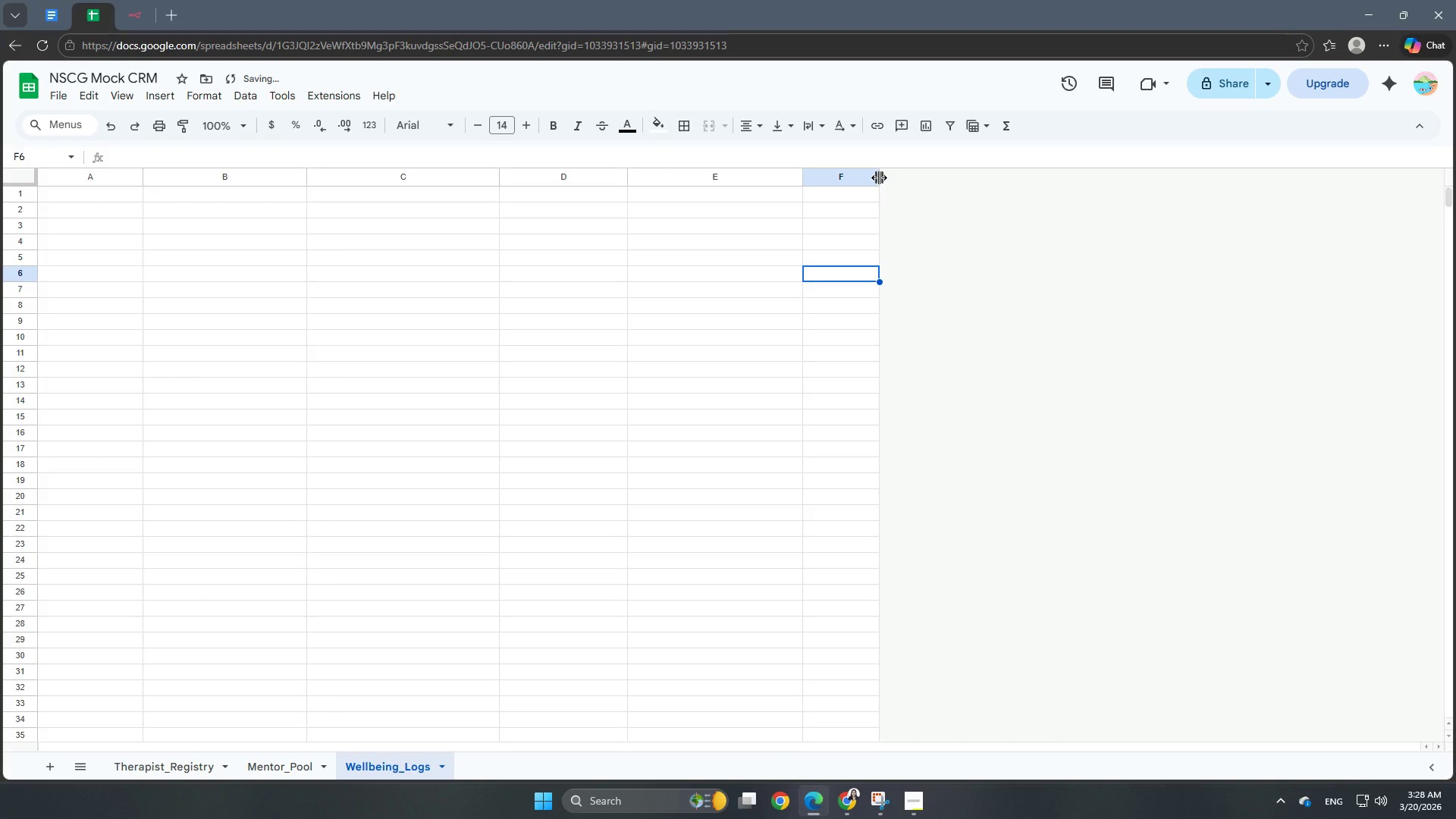 
left_click_drag(start_coordinate=[879, 177], to_coordinate=[1094, 191])
 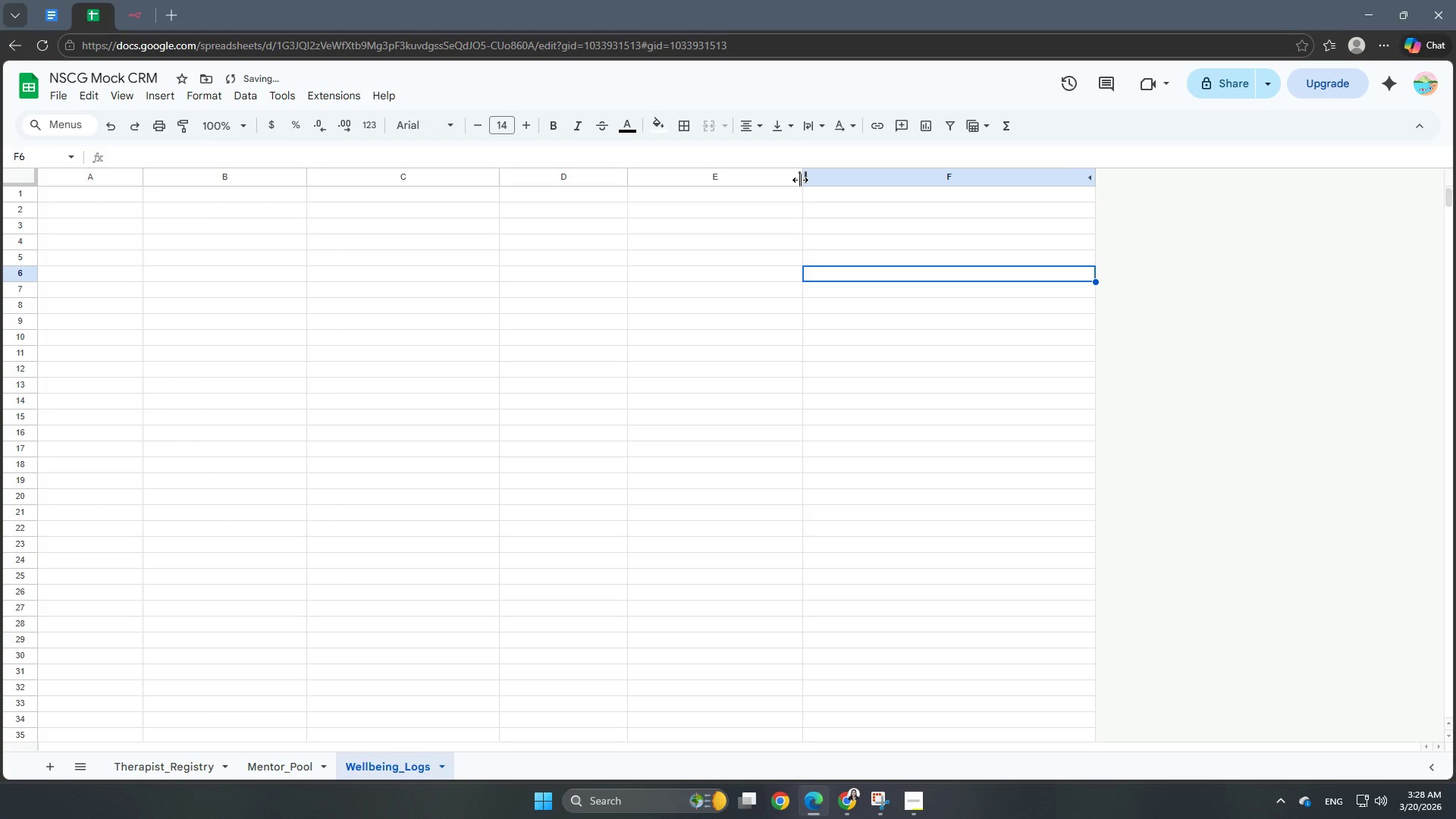 
left_click_drag(start_coordinate=[800, 180], to_coordinate=[877, 187])
 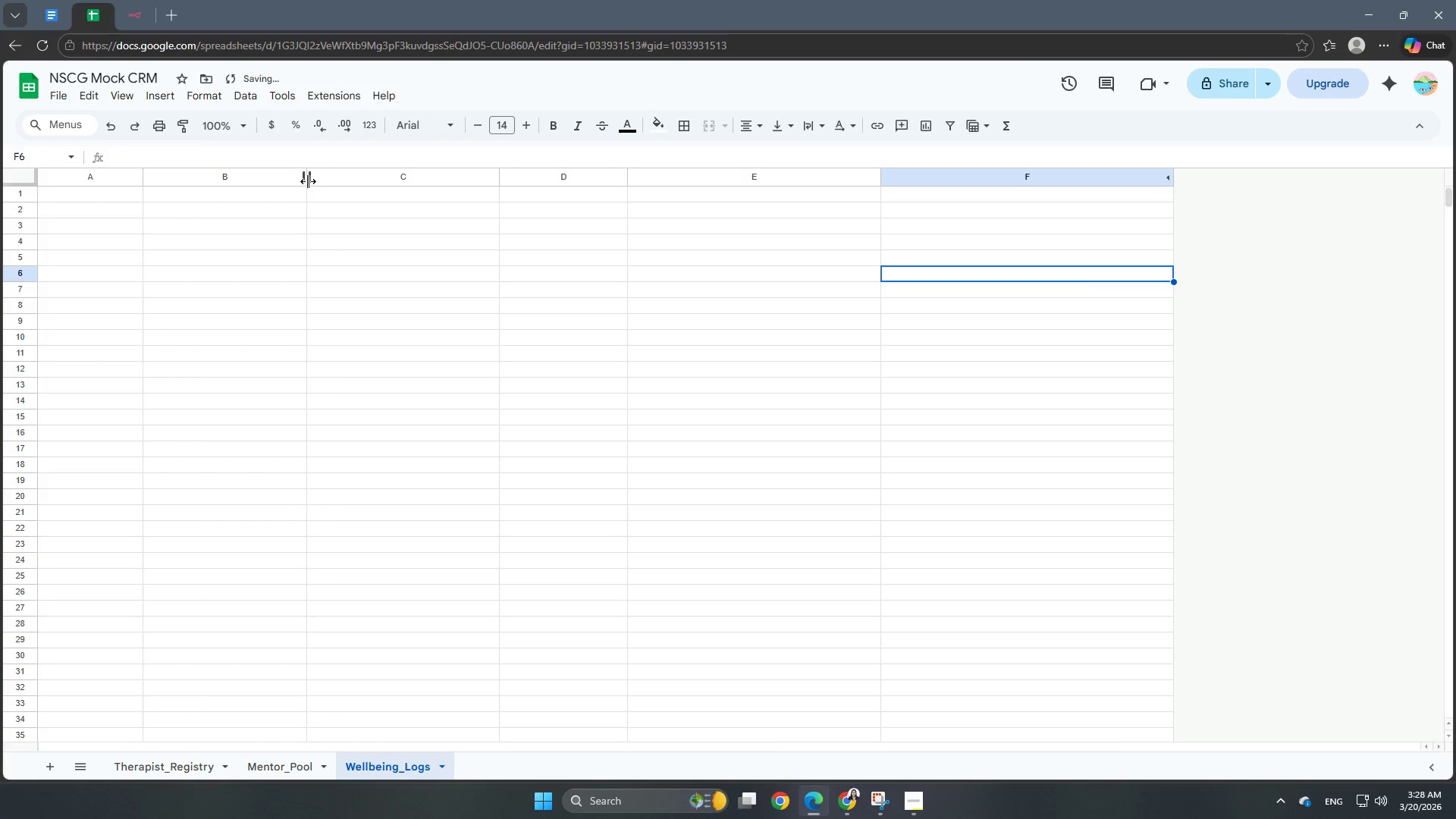 
left_click_drag(start_coordinate=[310, 177], to_coordinate=[340, 178])
 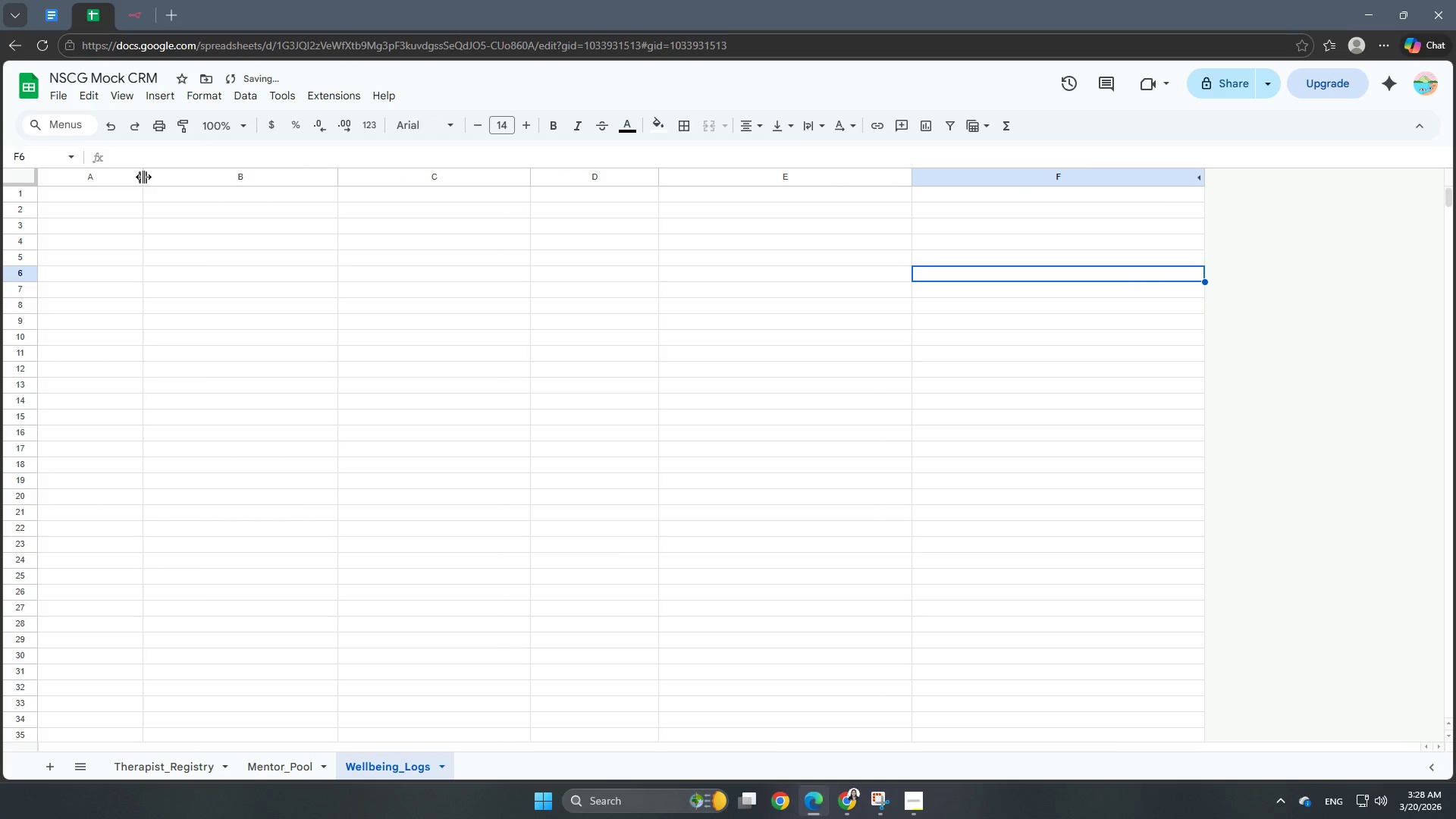 
left_click_drag(start_coordinate=[143, 177], to_coordinate=[163, 177])
 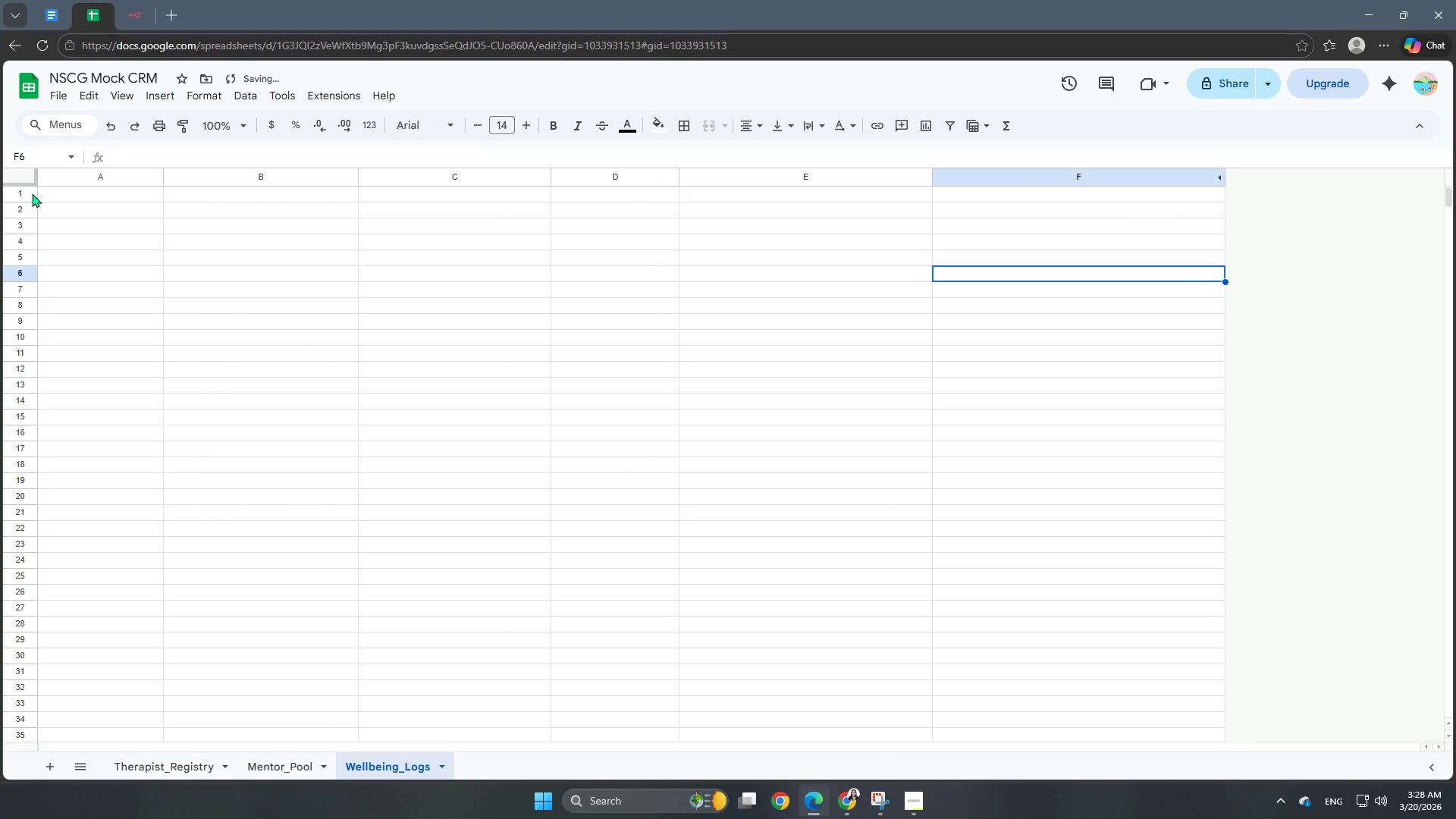 
left_click([26, 194])
 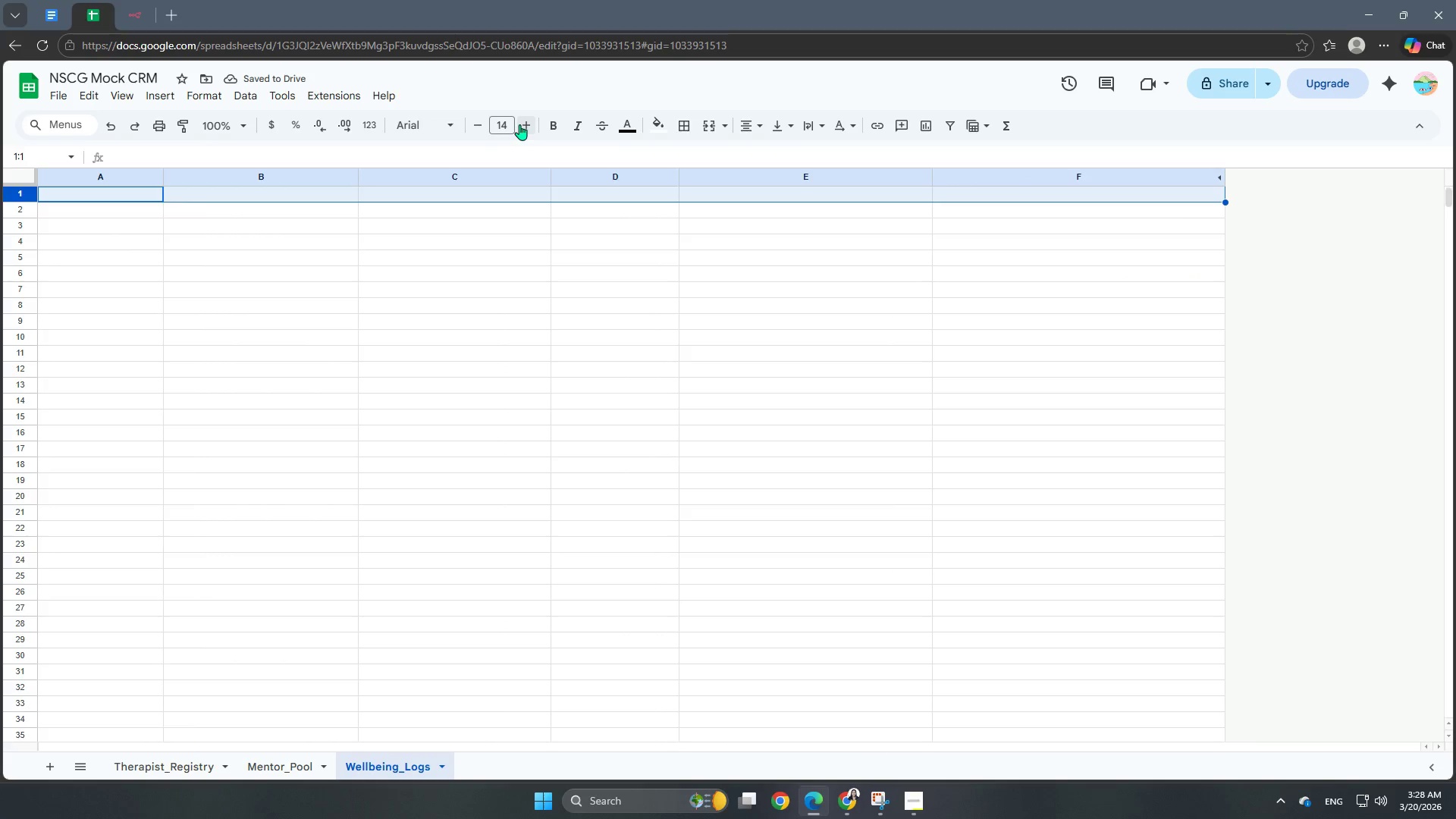 
double_click([519, 124])
 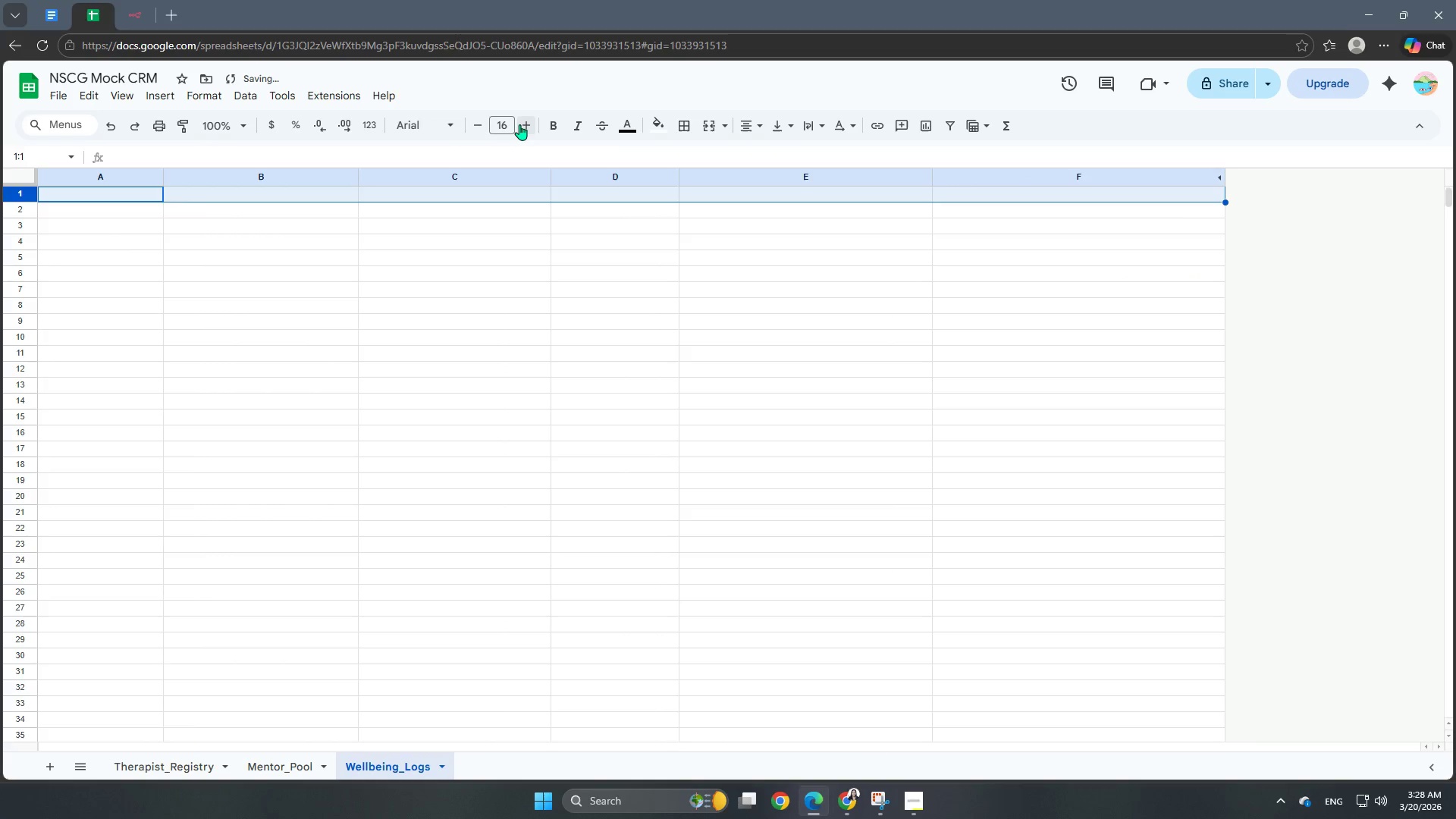 
triple_click([519, 124])
 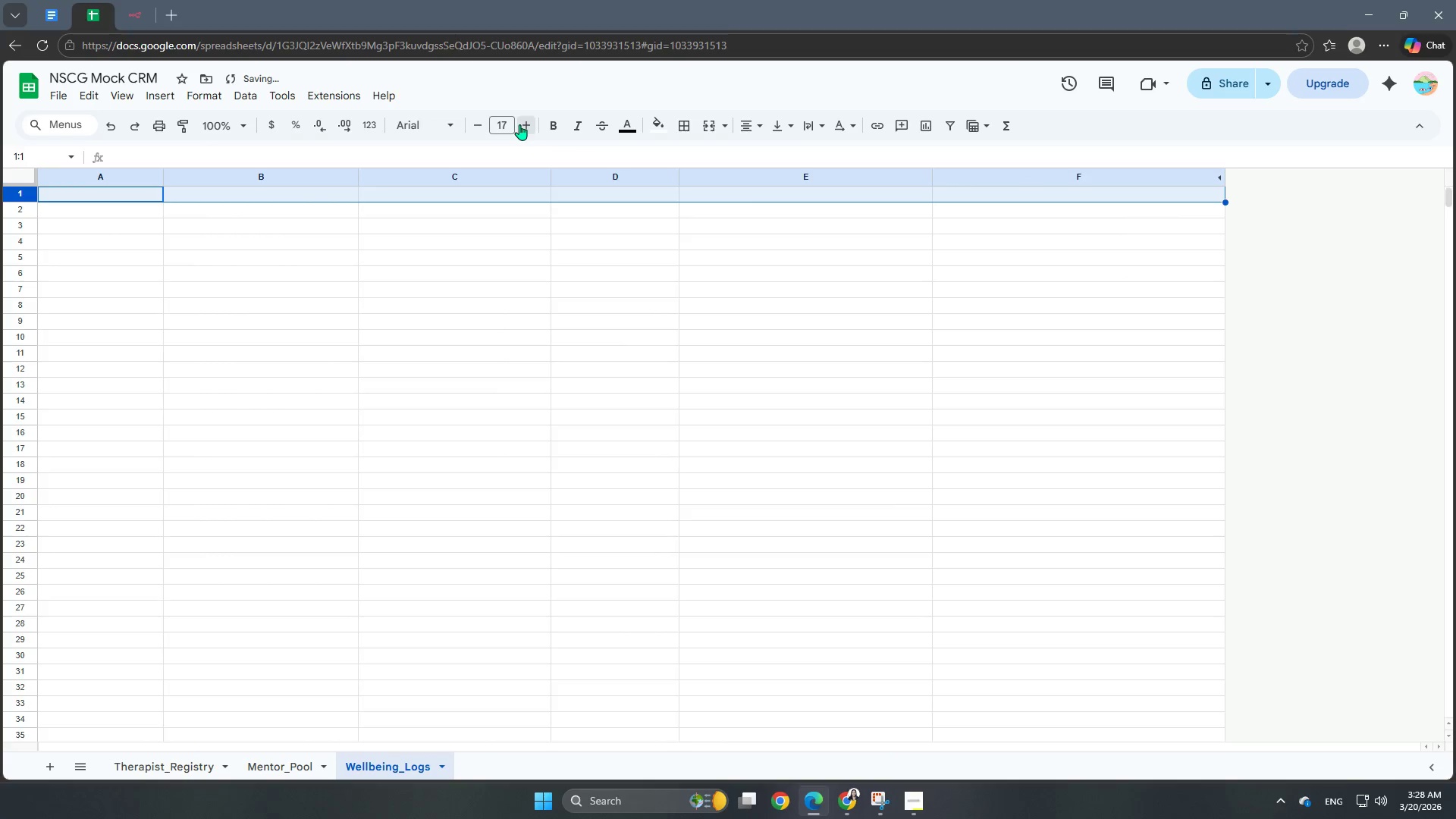 
triple_click([519, 124])
 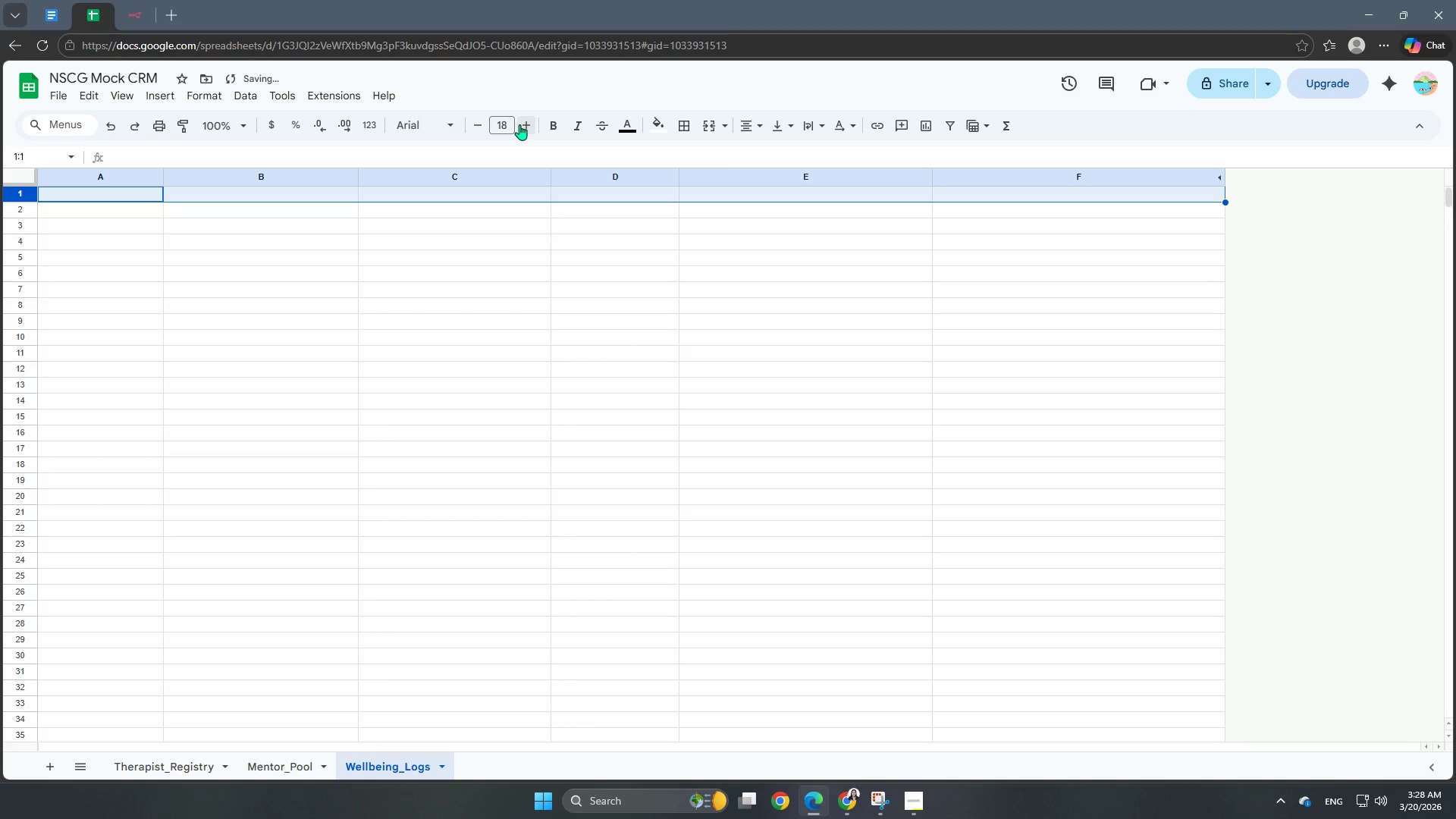 
left_click([519, 124])
 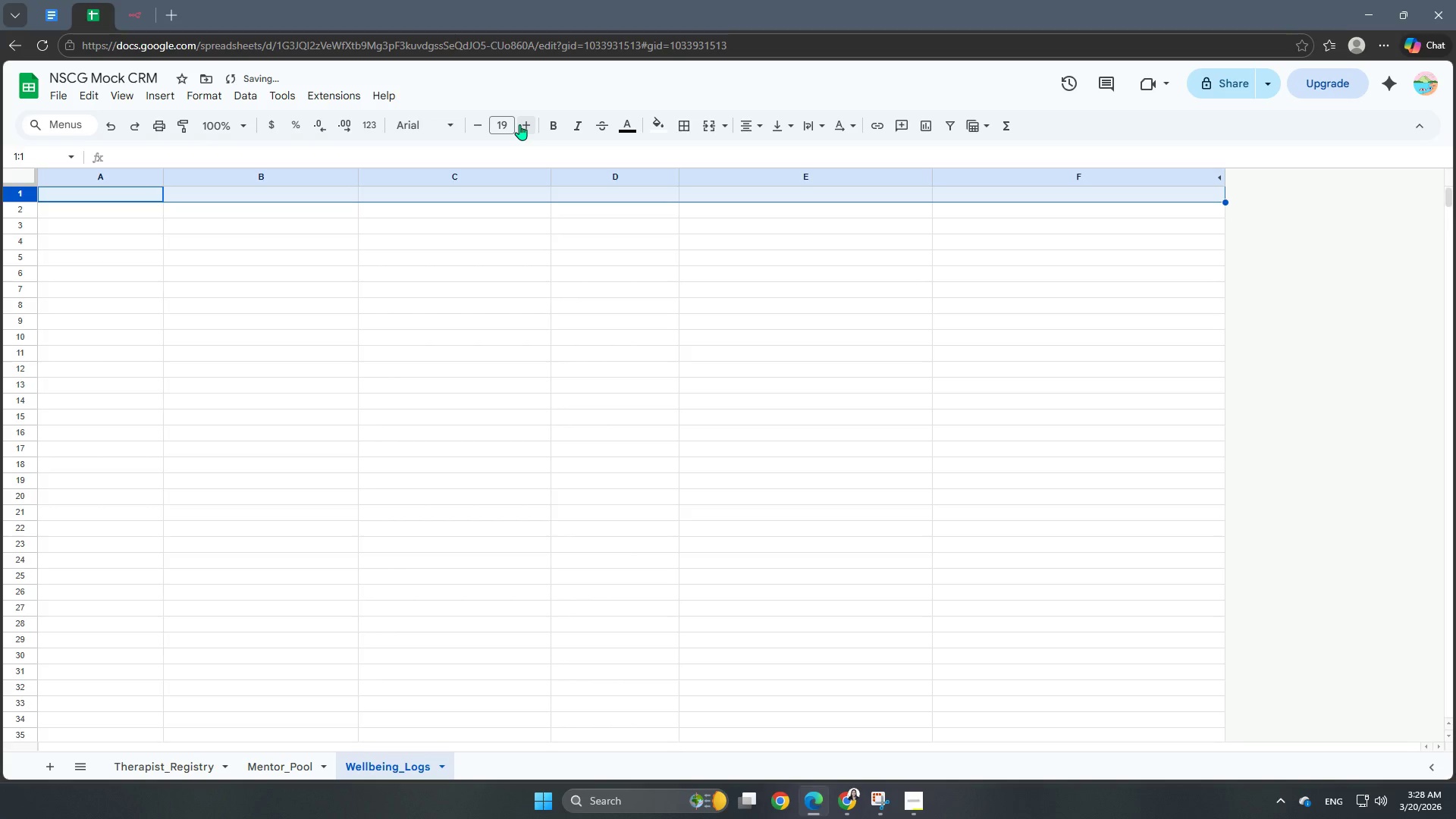 
left_click([519, 124])
 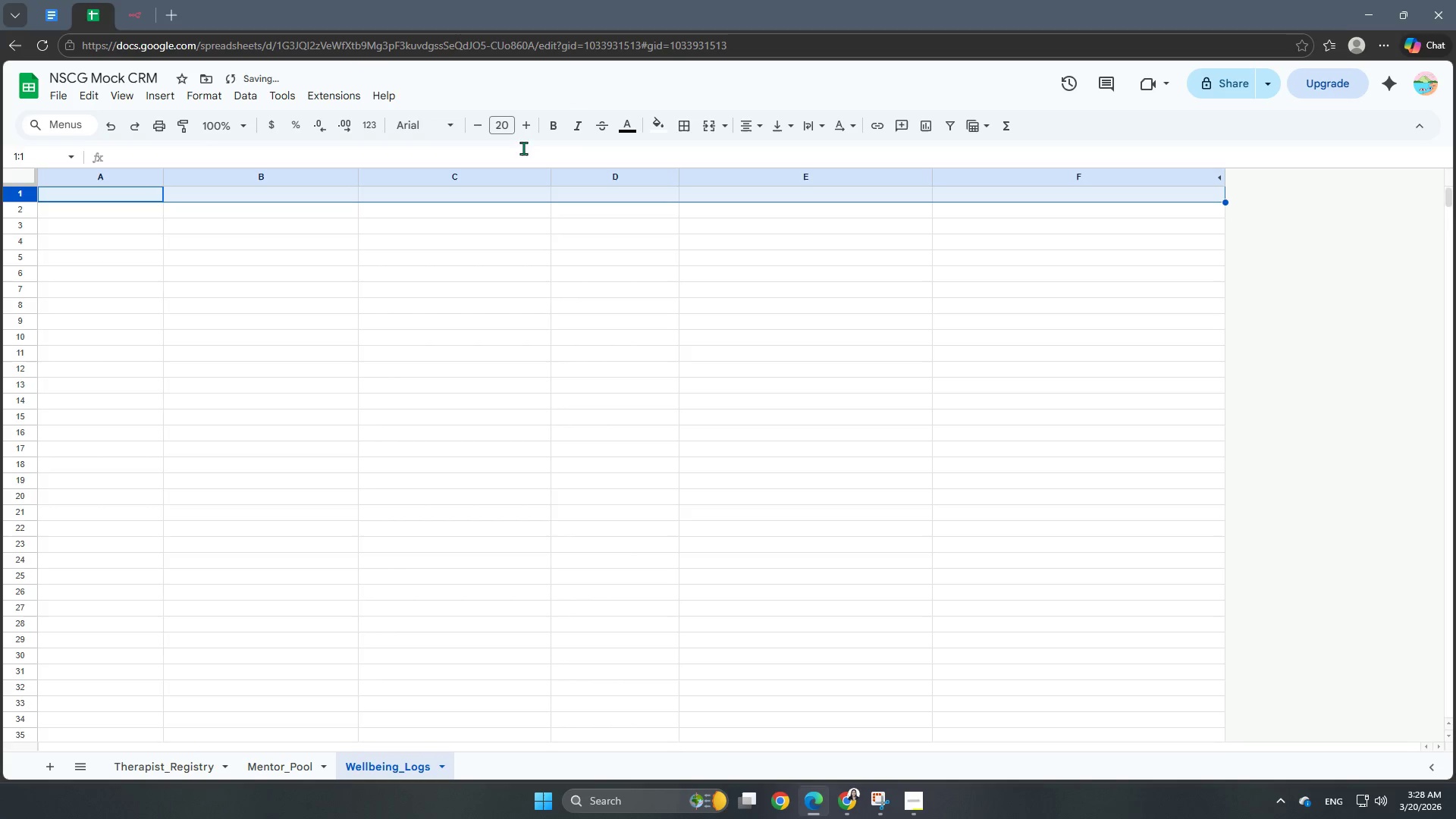 
left_click([618, 127])
 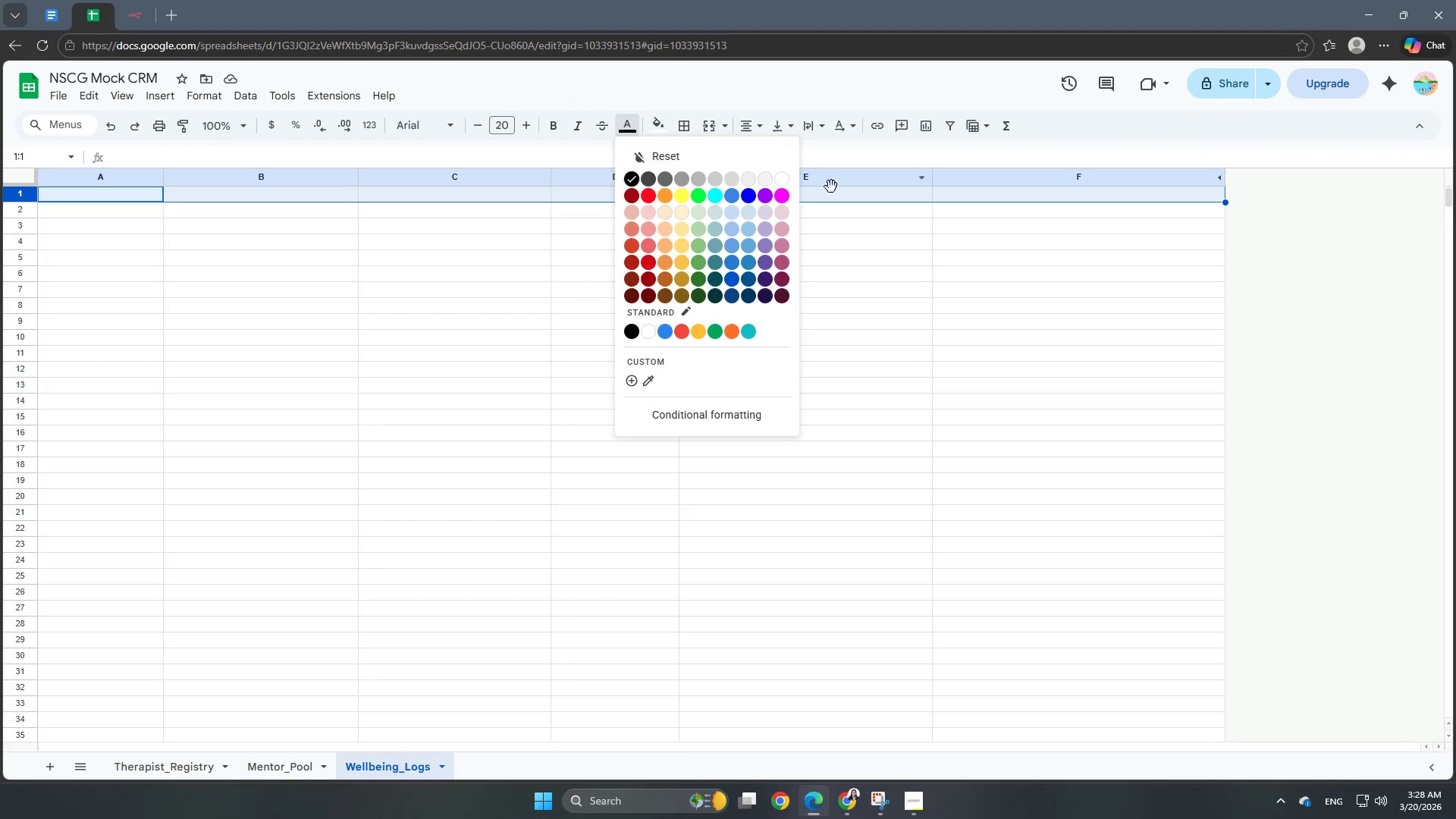 
wait(5.05)
 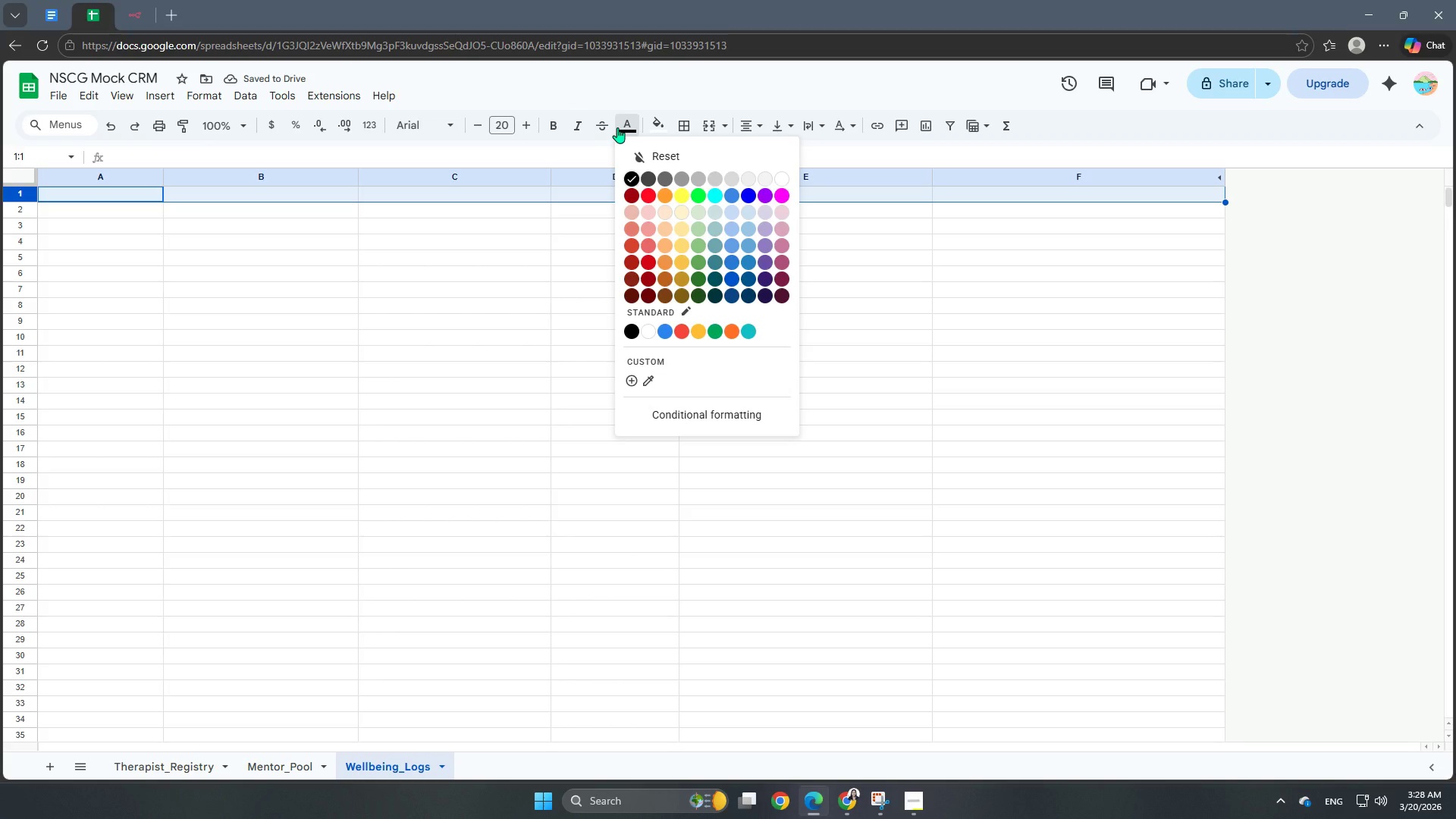 
left_click([767, 196])
 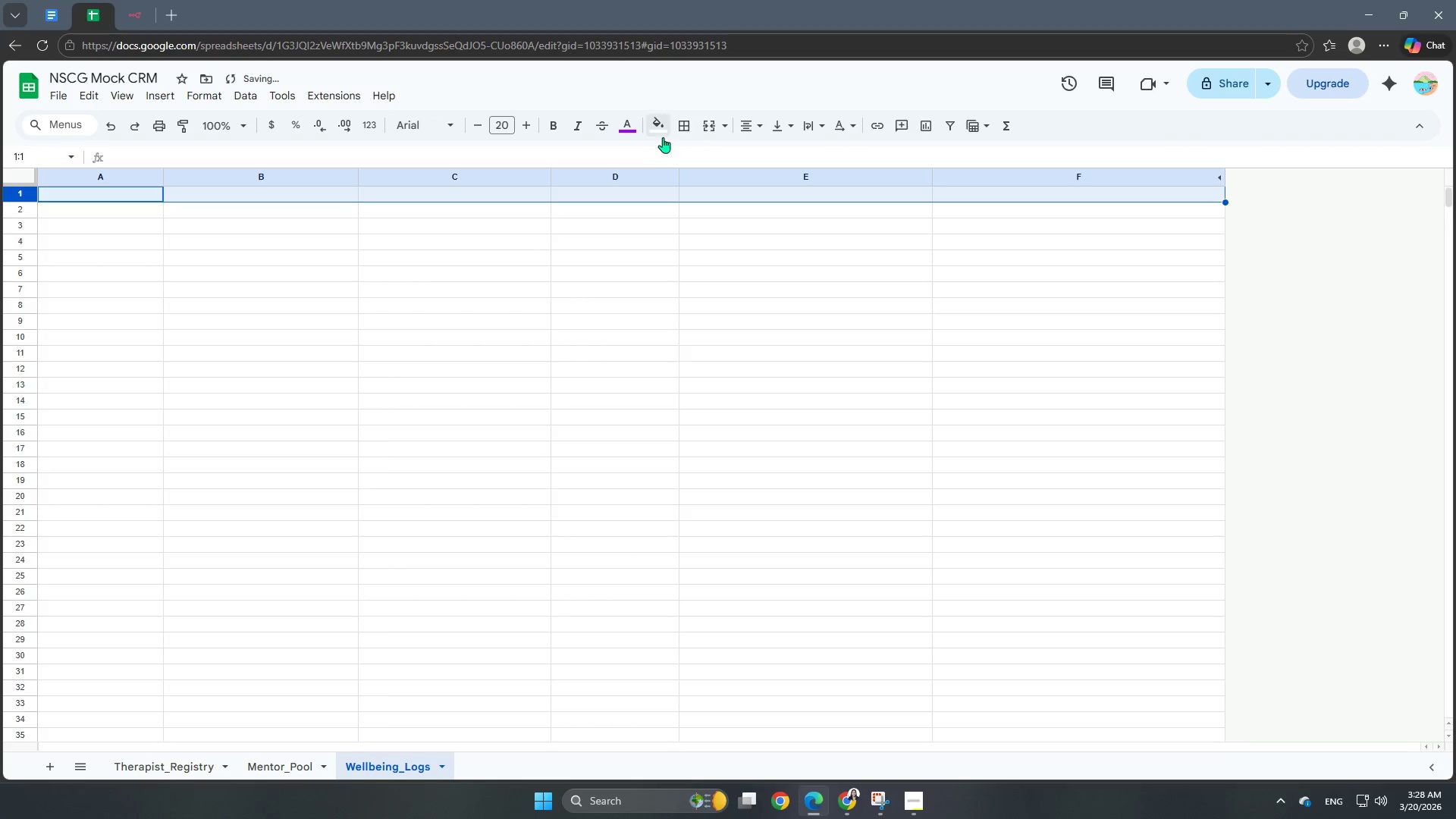 
left_click([653, 132])
 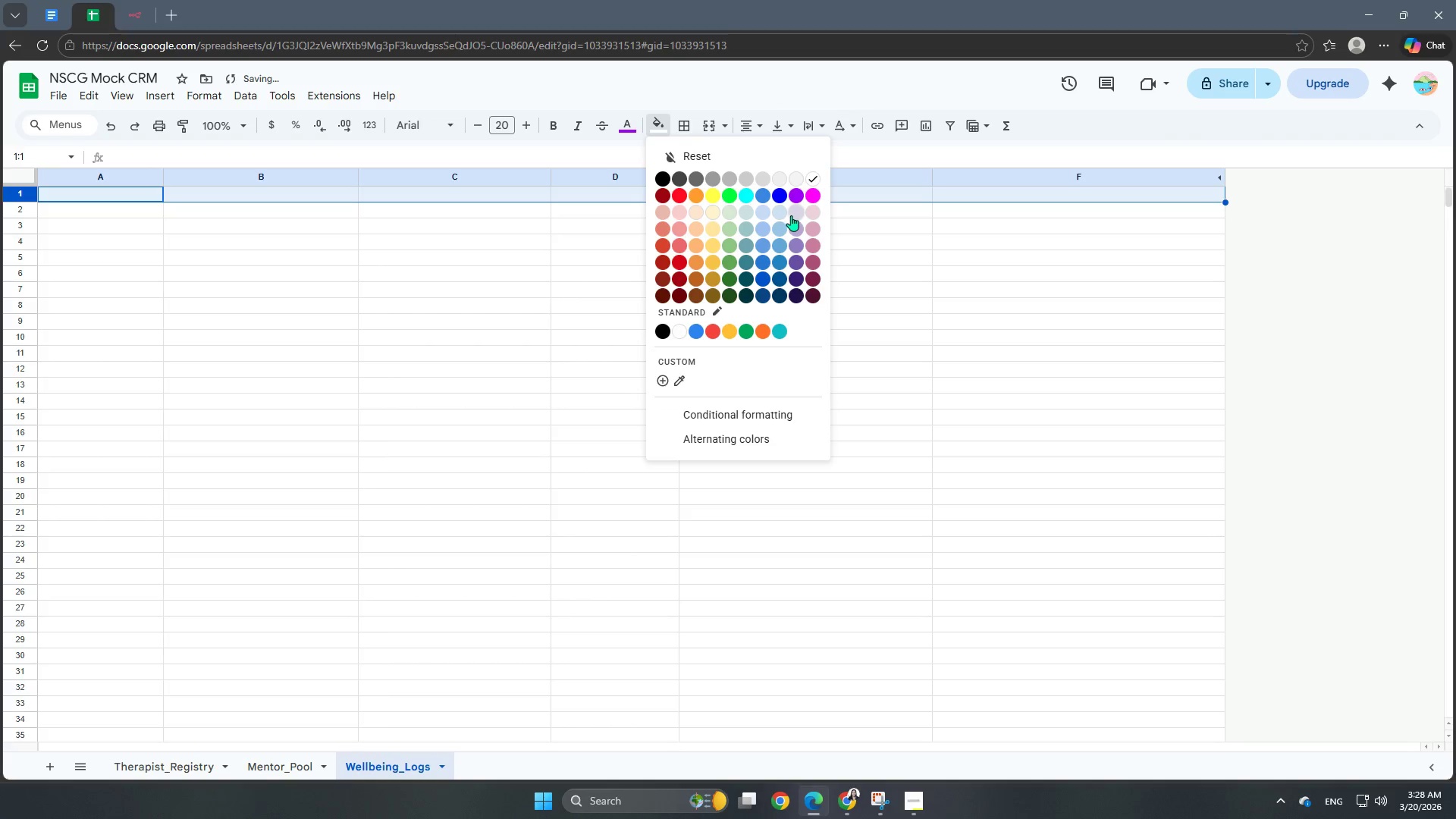 
left_click([795, 215])
 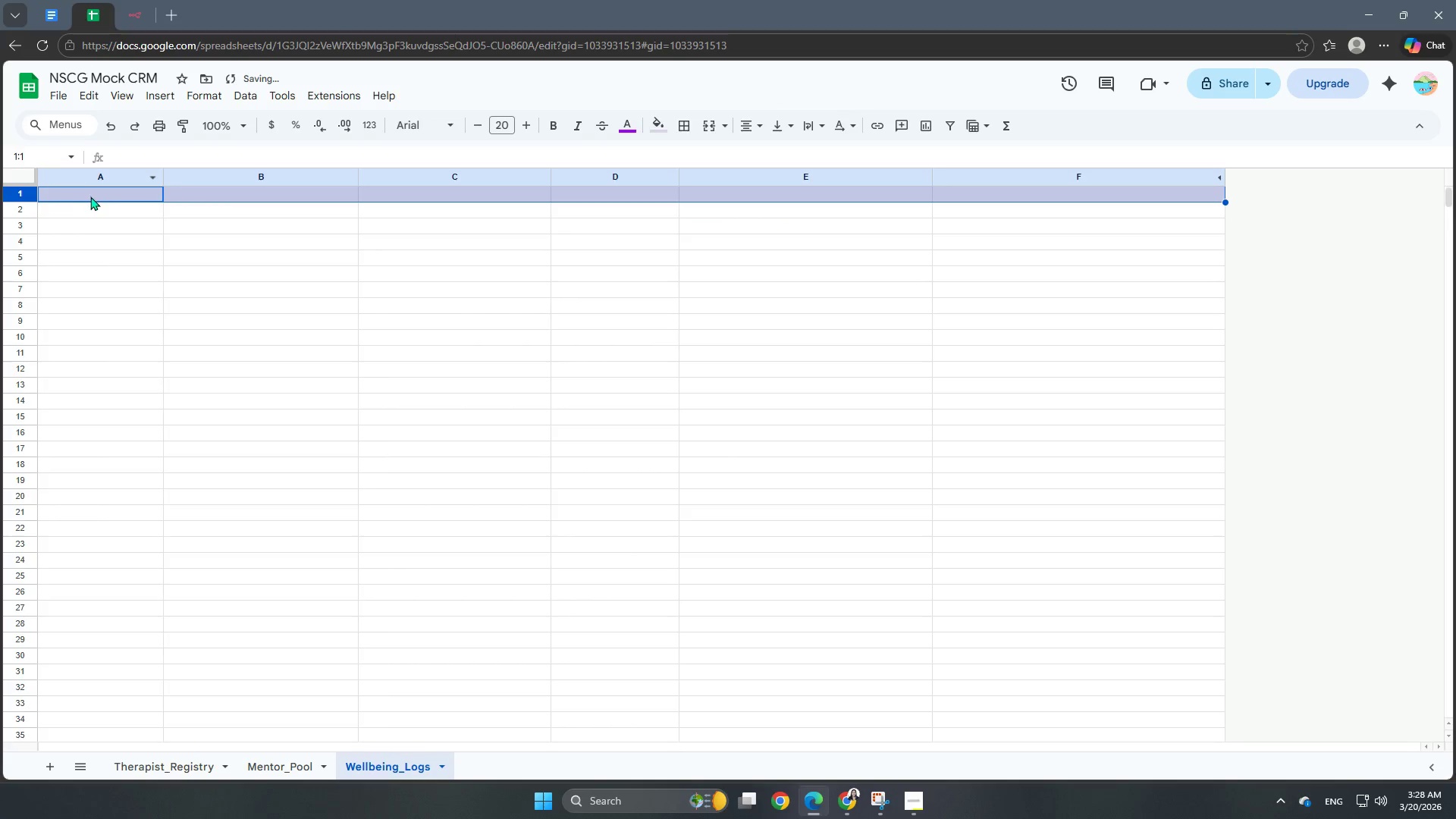 
double_click([90, 197])
 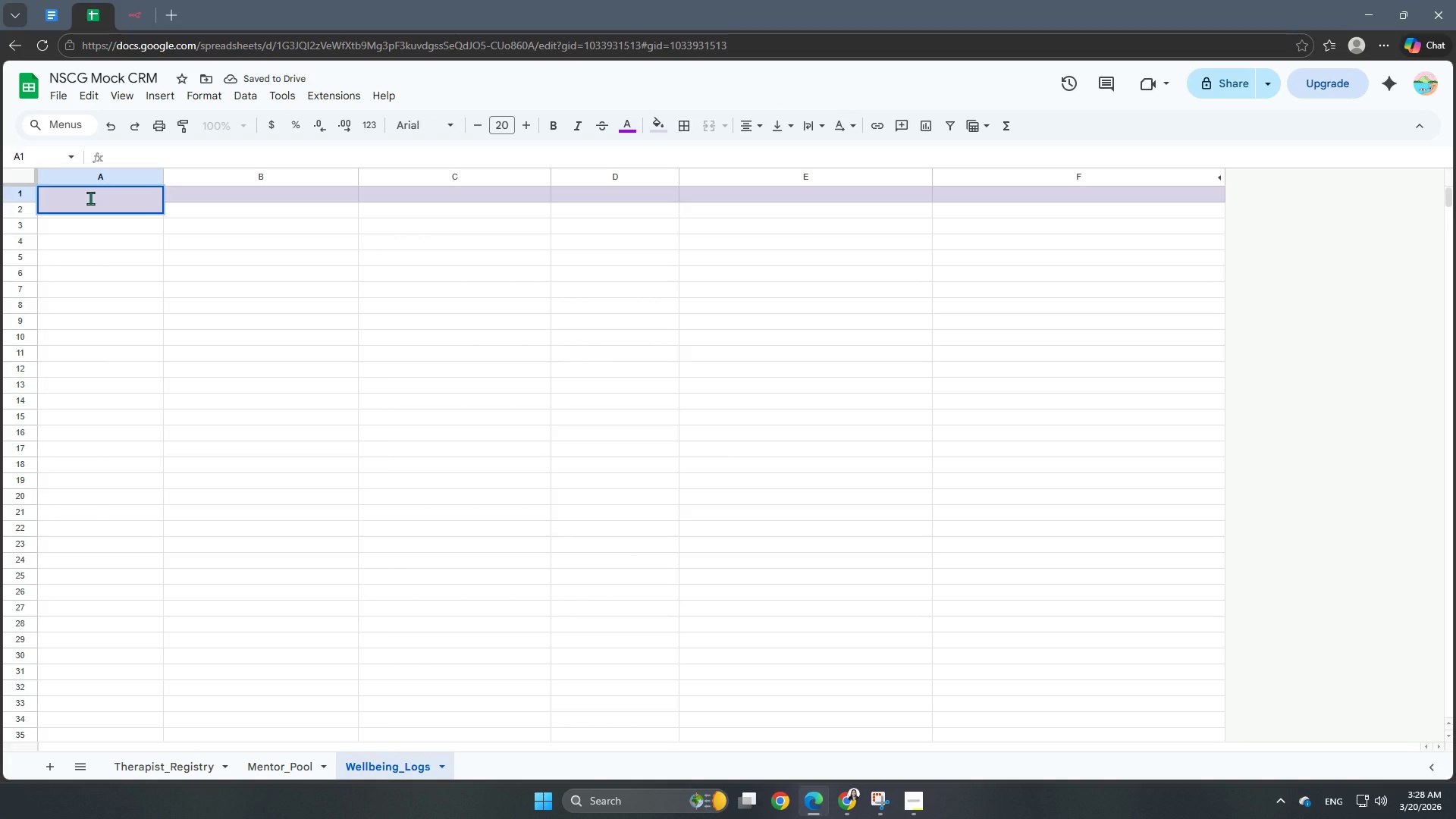 
type(date)
 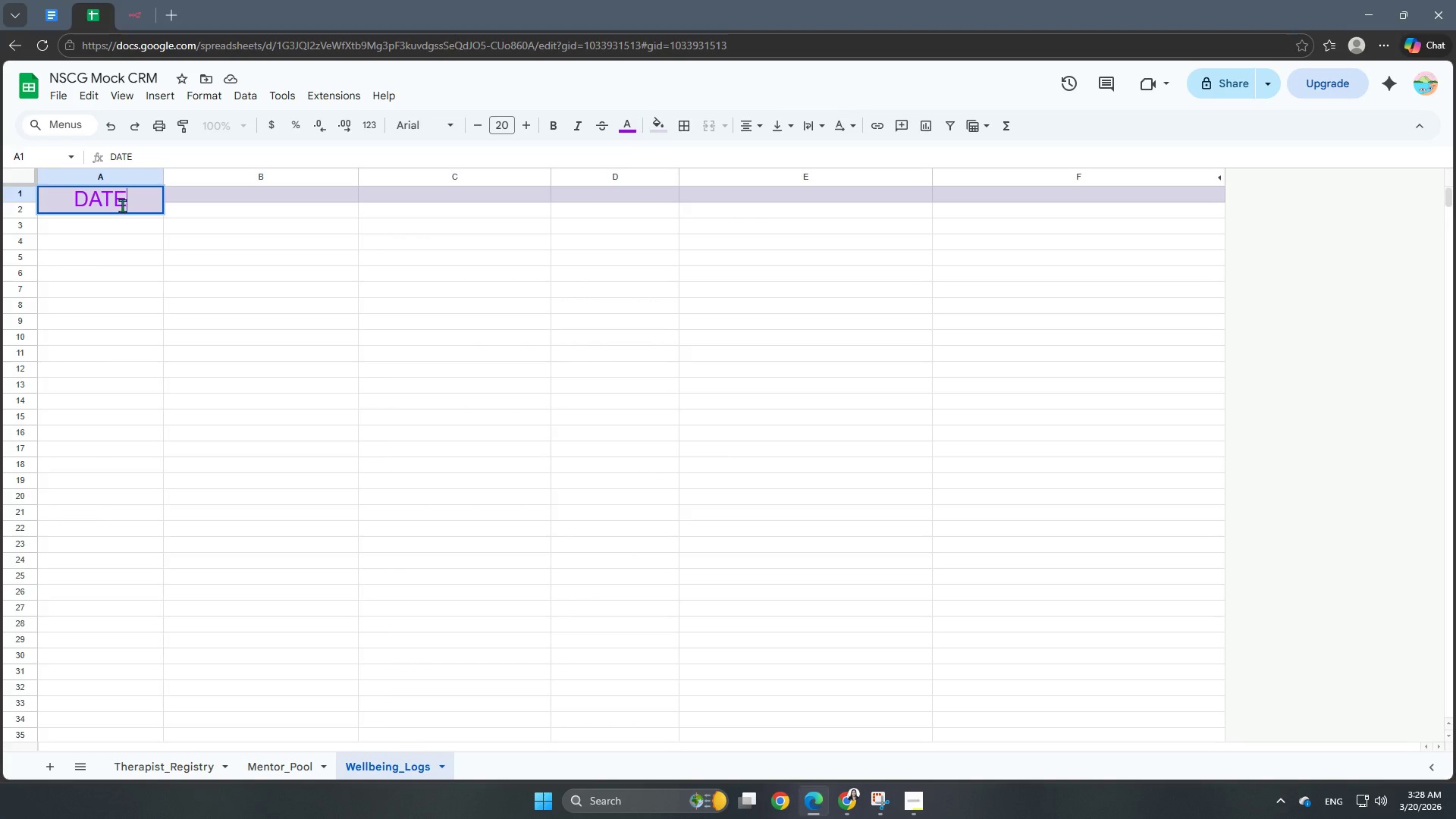 
key(Backspace)
 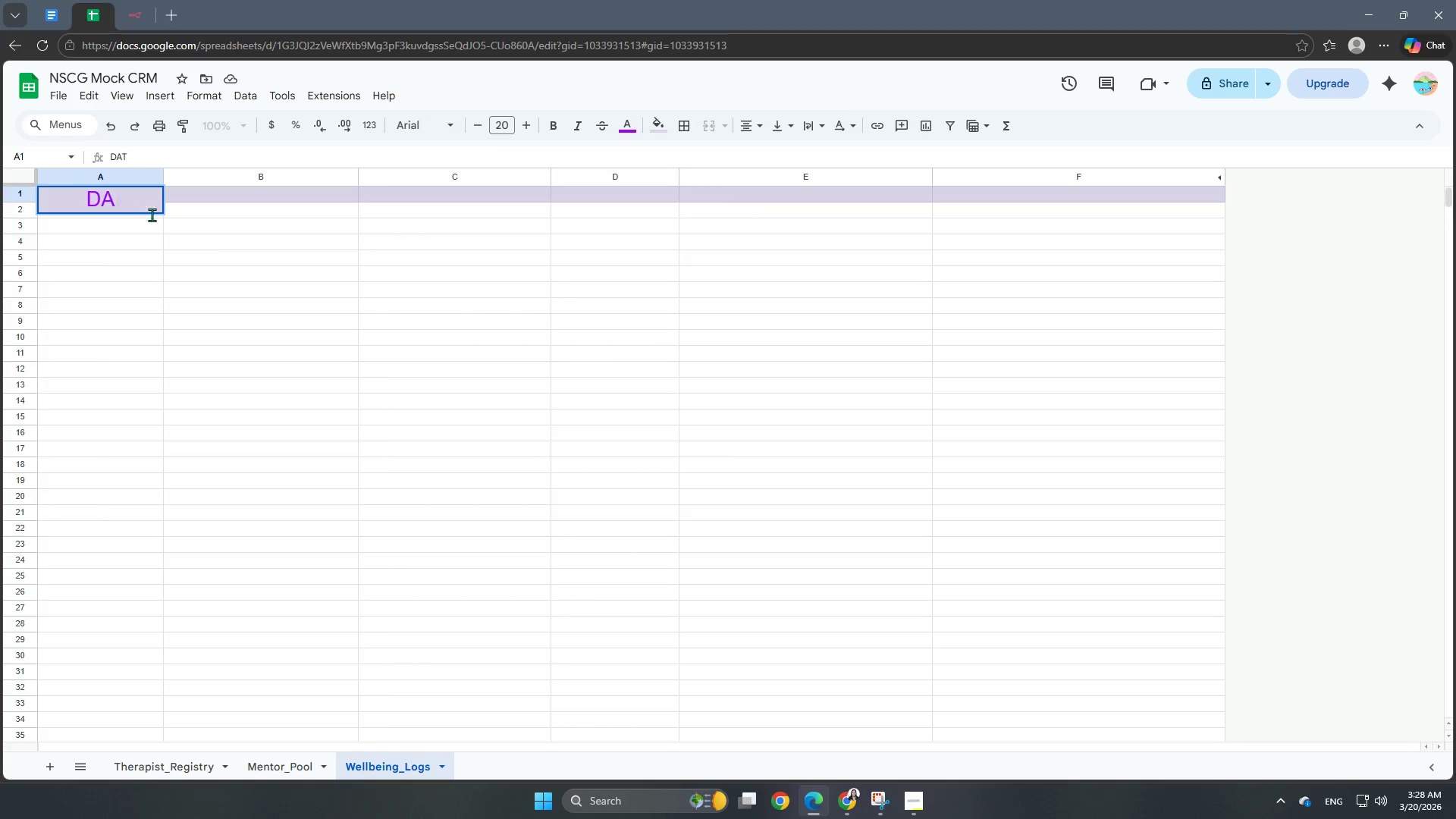 
key(Backspace)
 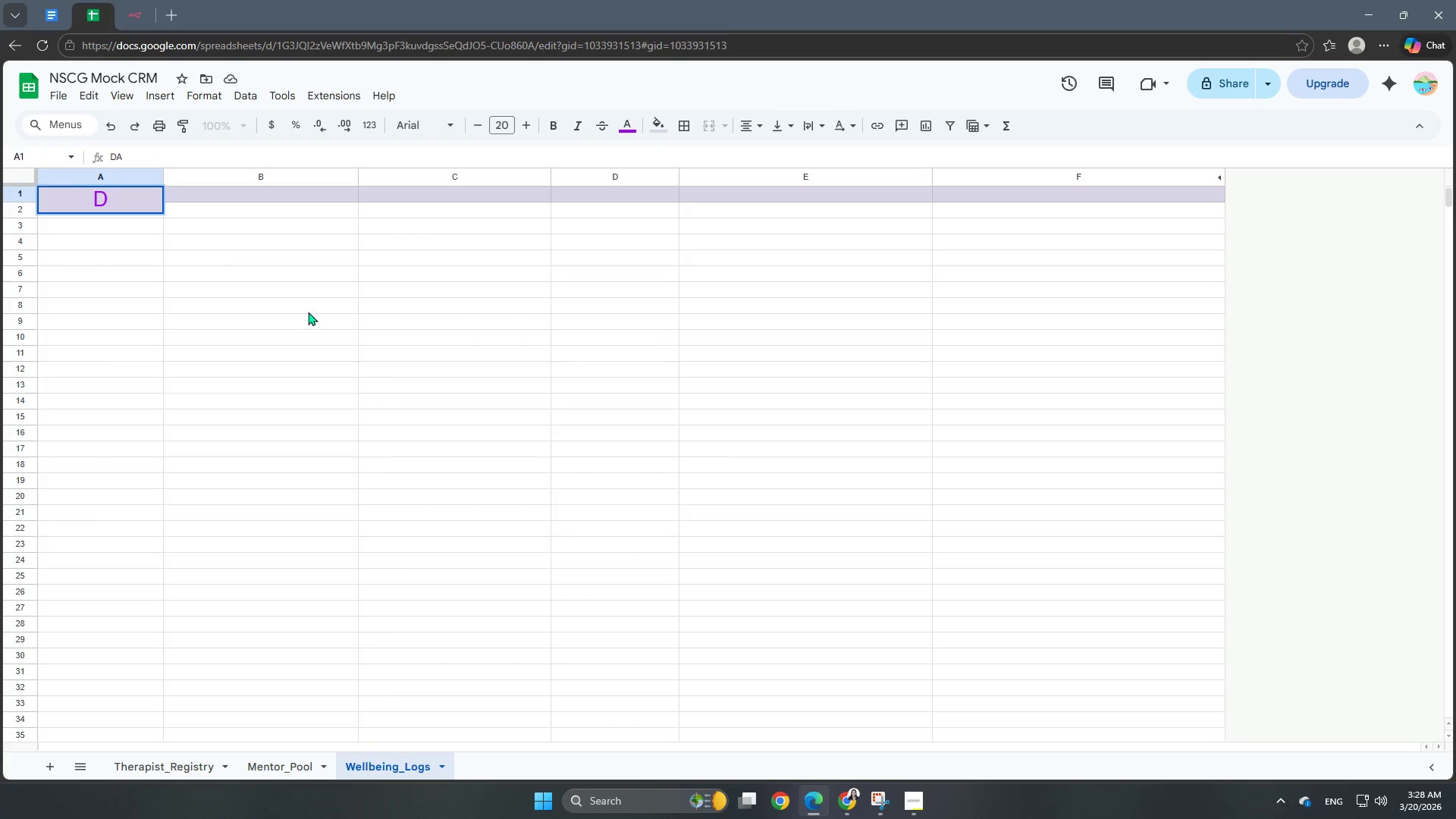 
key(Backspace)
 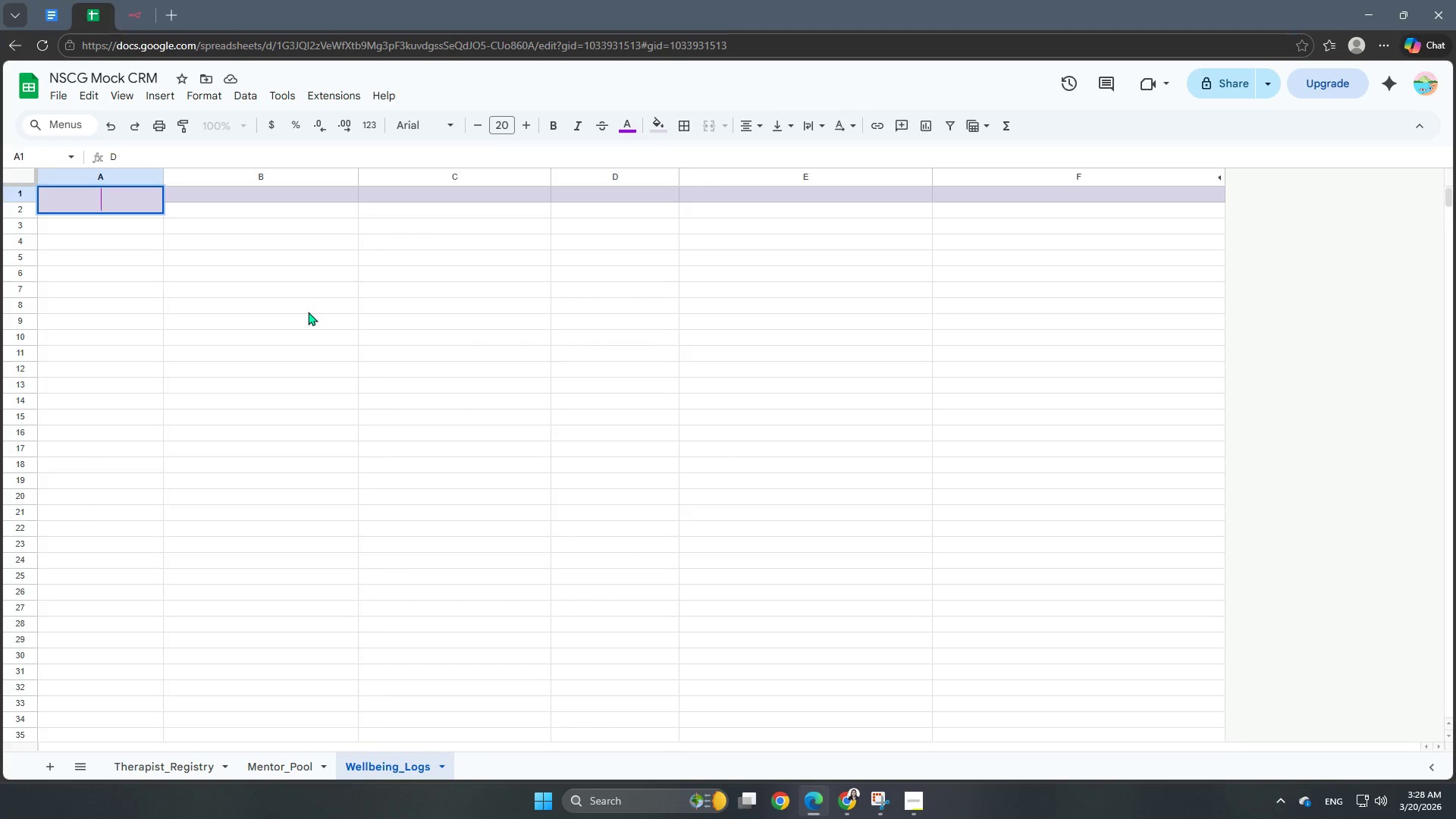 
key(Backspace)
 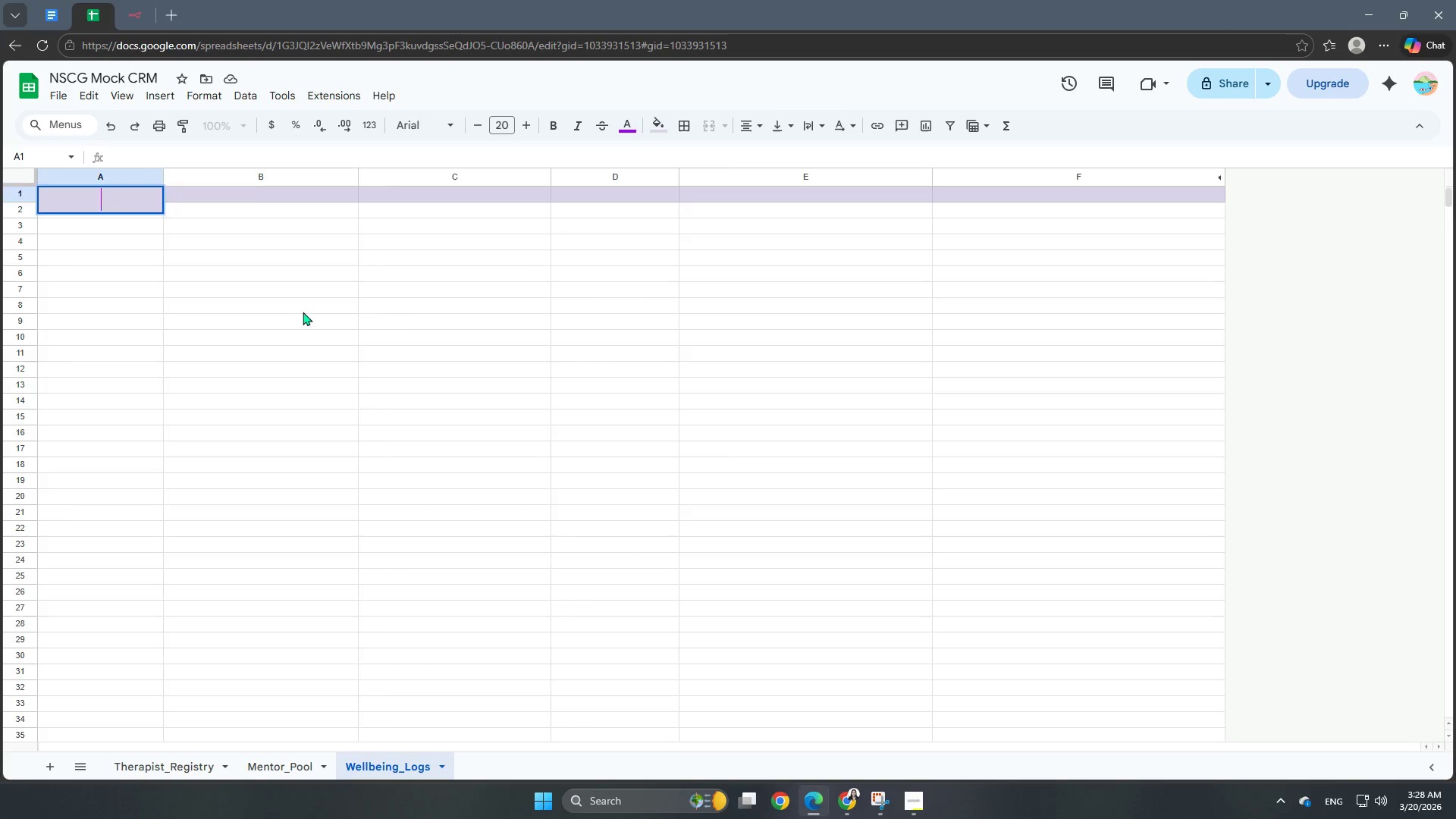 
left_click([303, 312])
 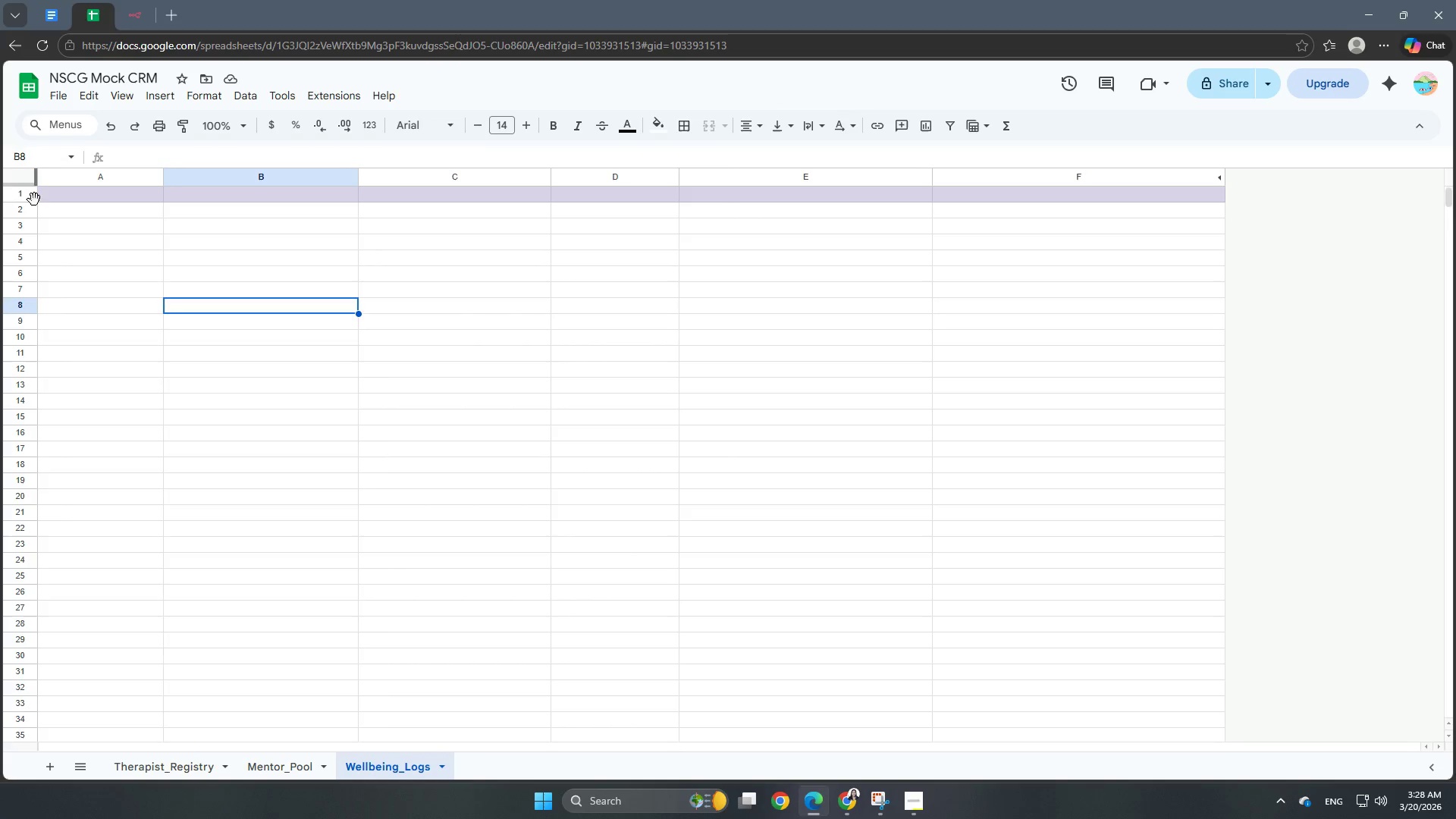 
left_click([18, 195])
 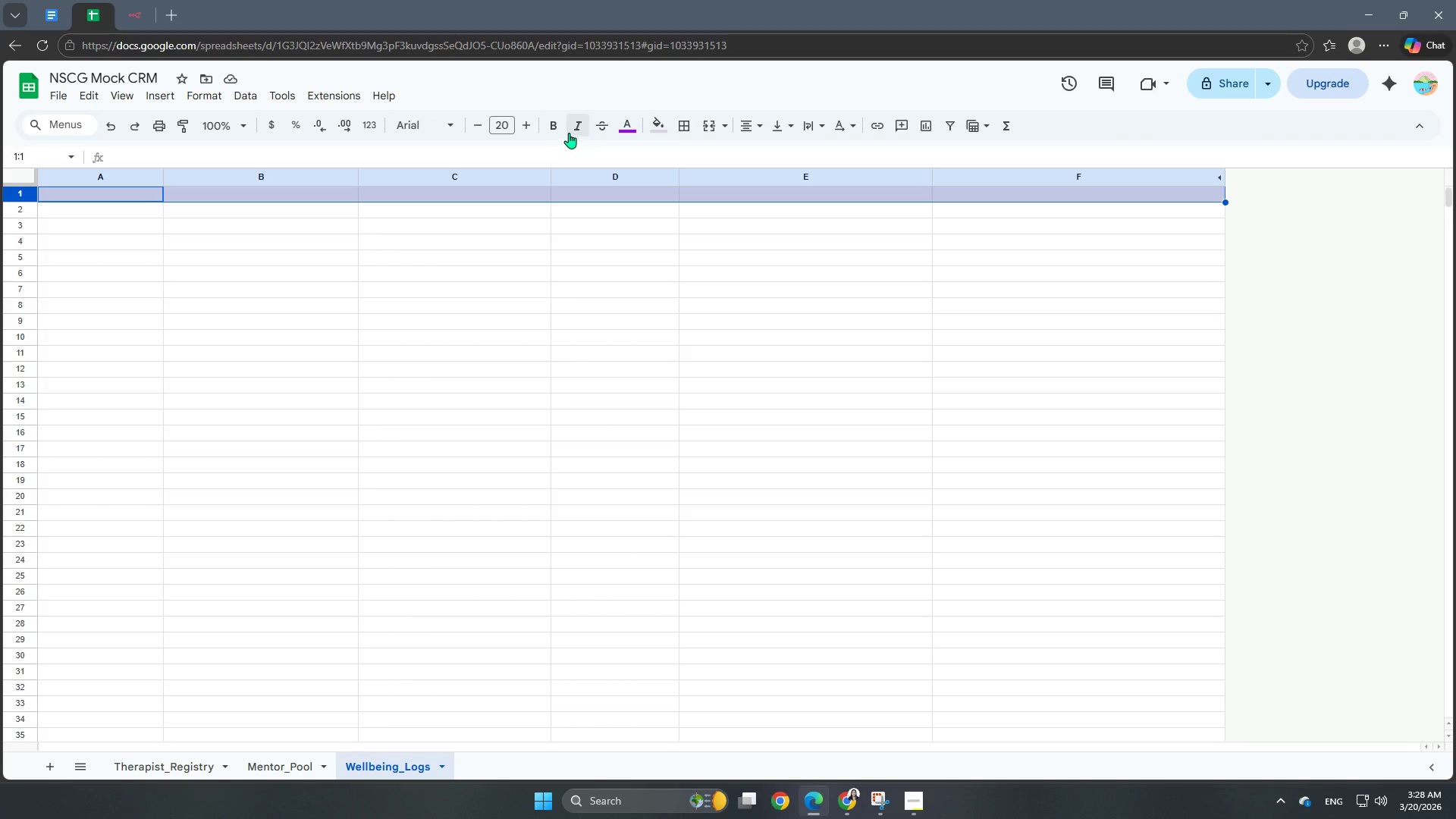 
left_click([550, 126])
 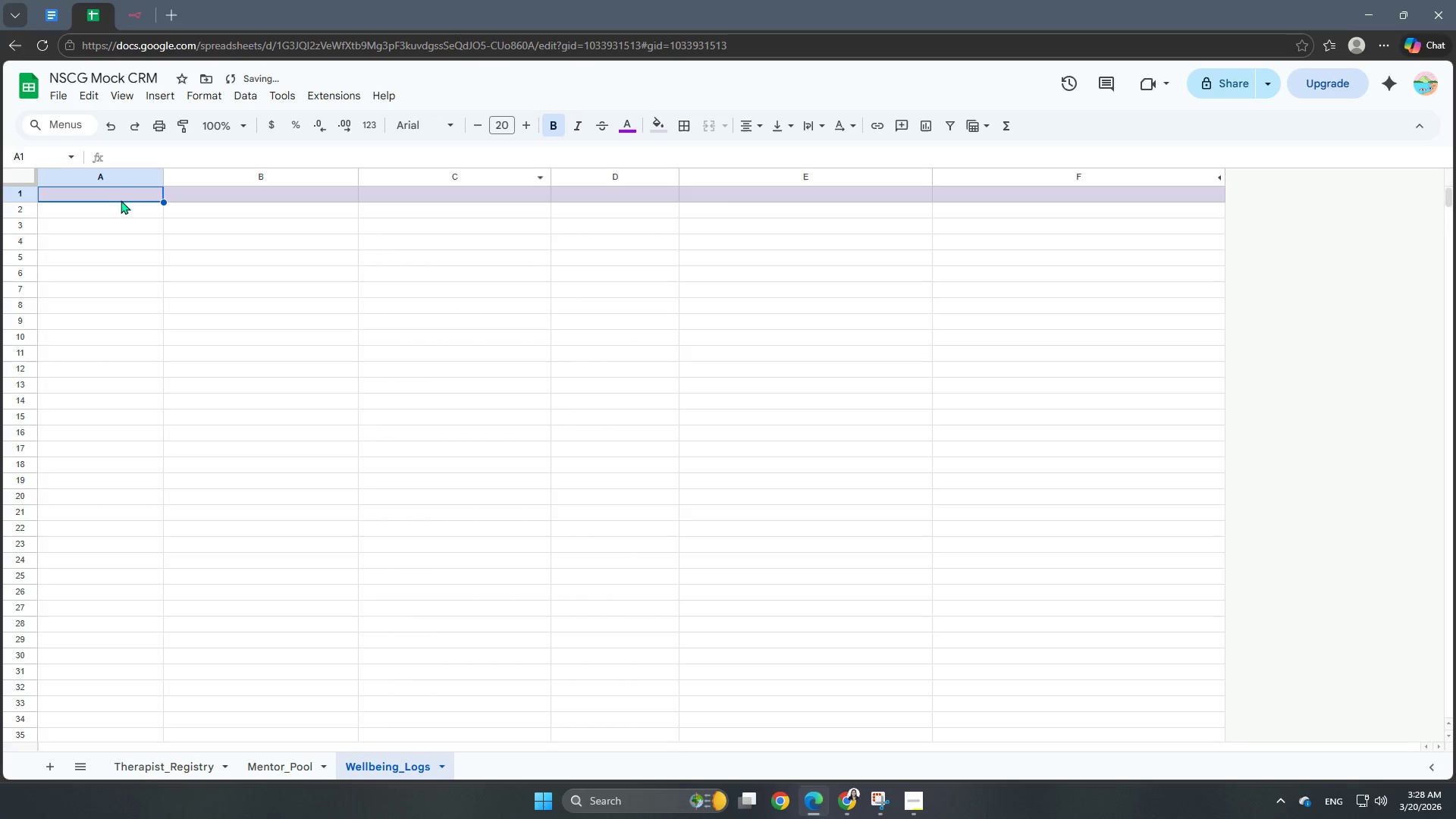 
double_click([121, 199])
 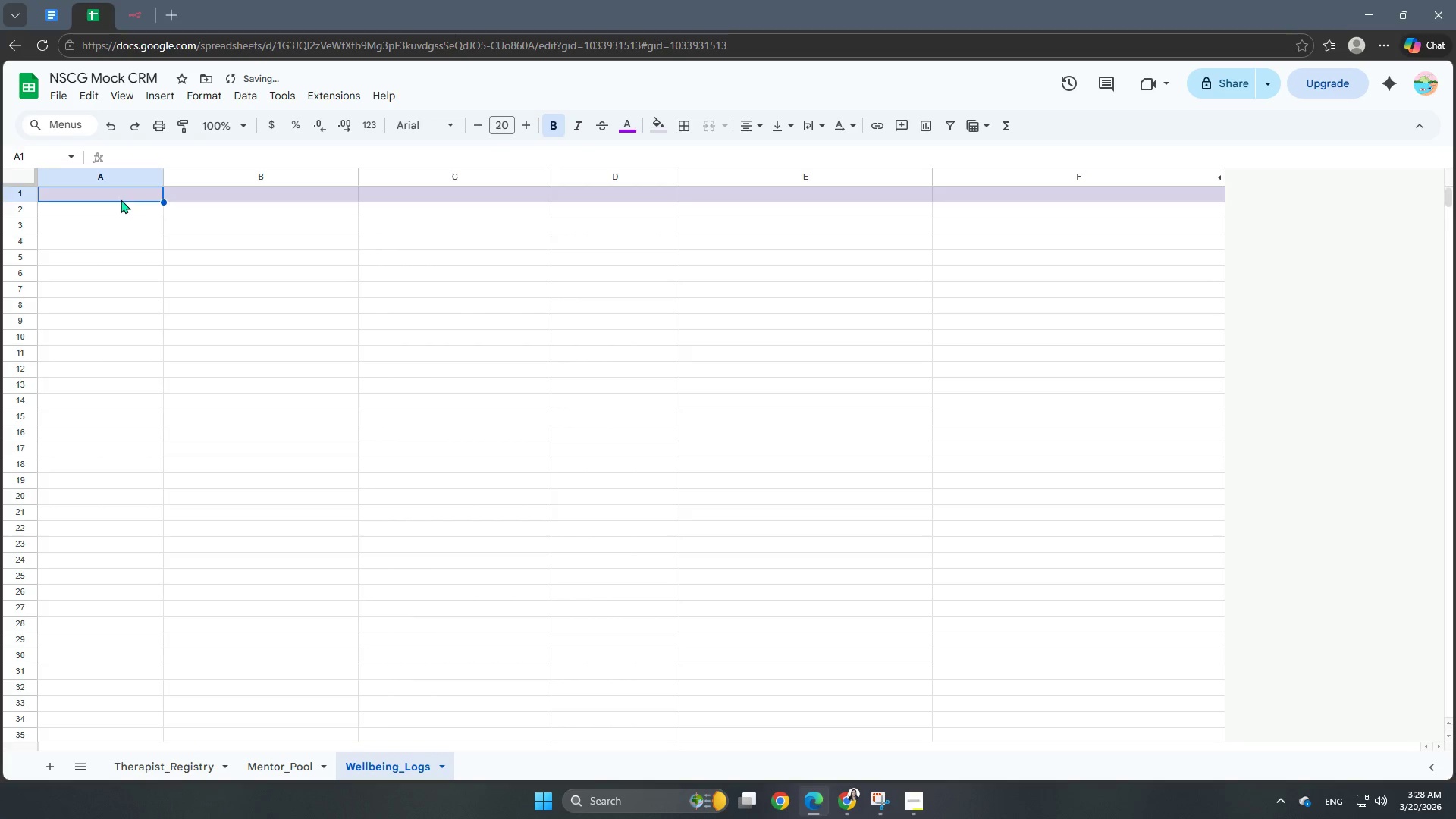 
triple_click([121, 199])
 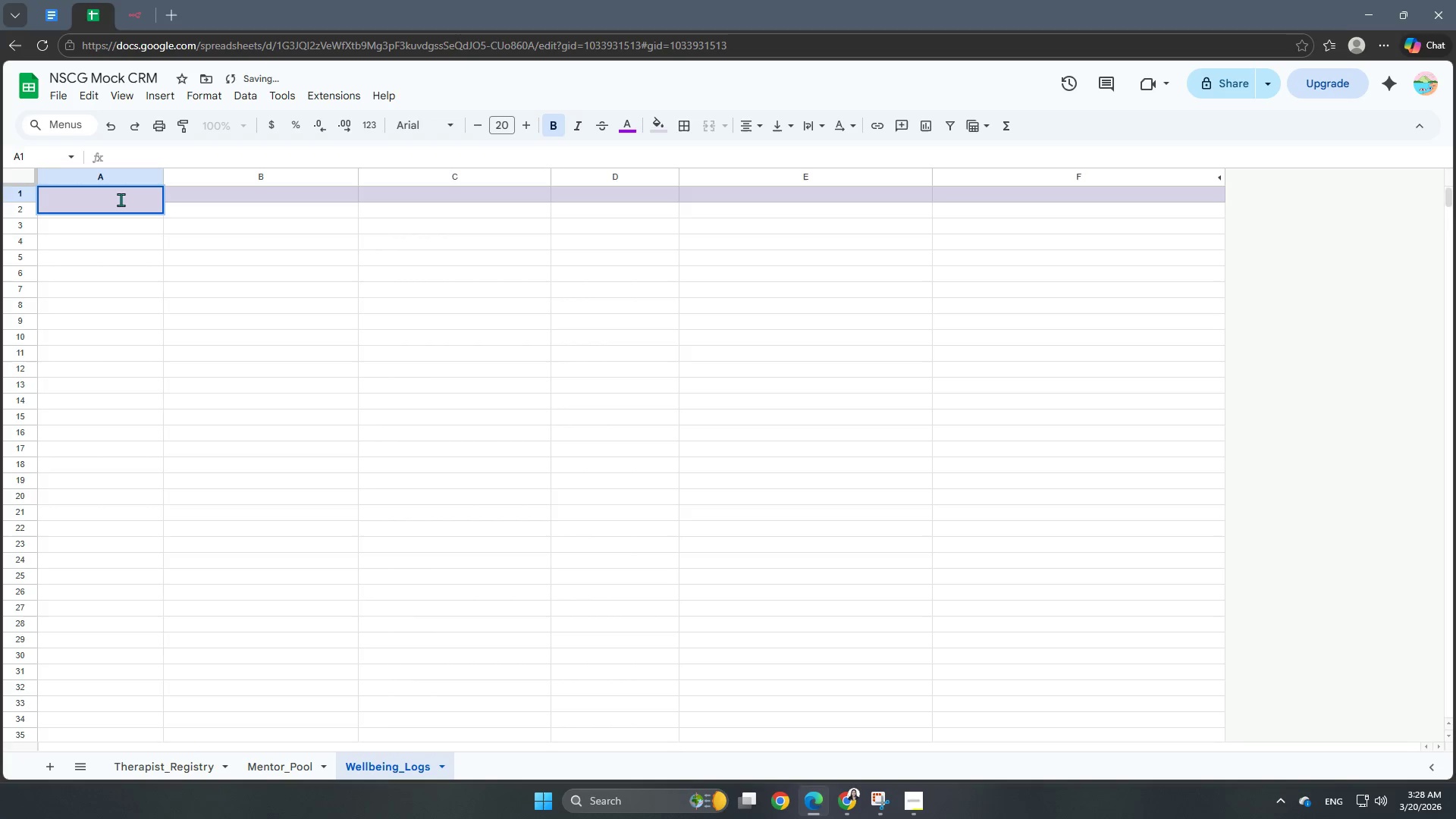 
type(date)
 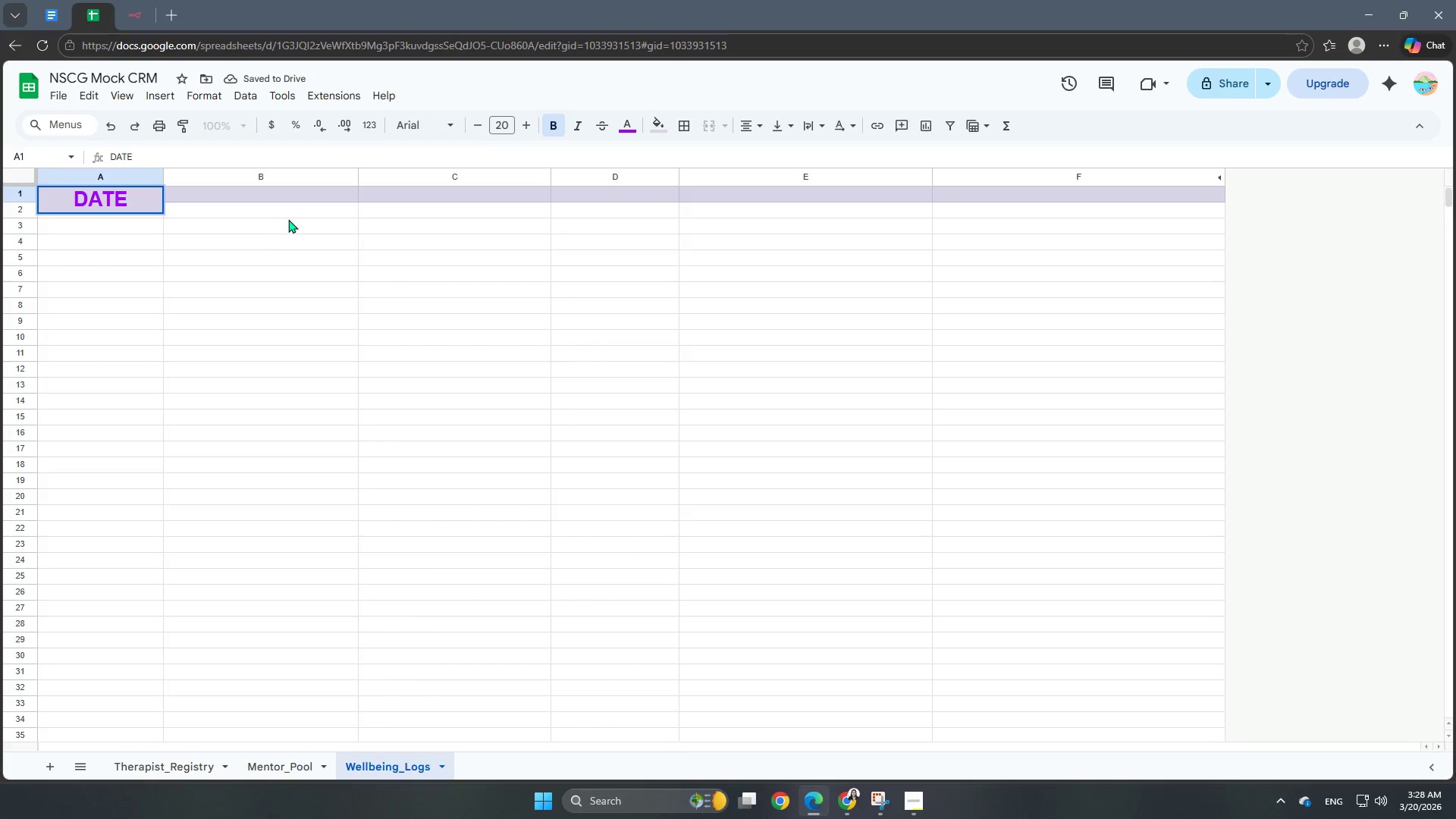 
left_click([291, 193])
 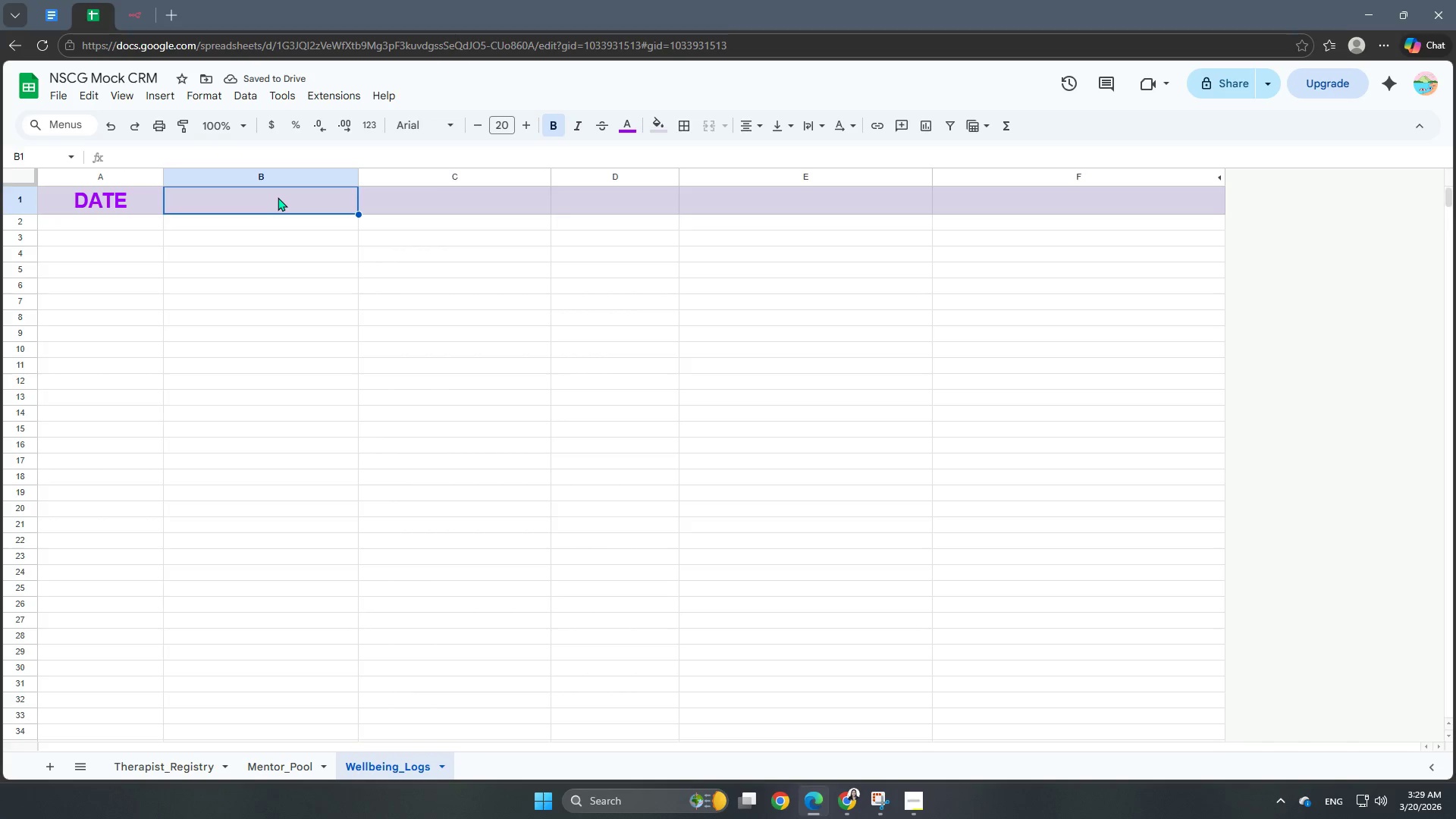 
double_click([278, 197])
 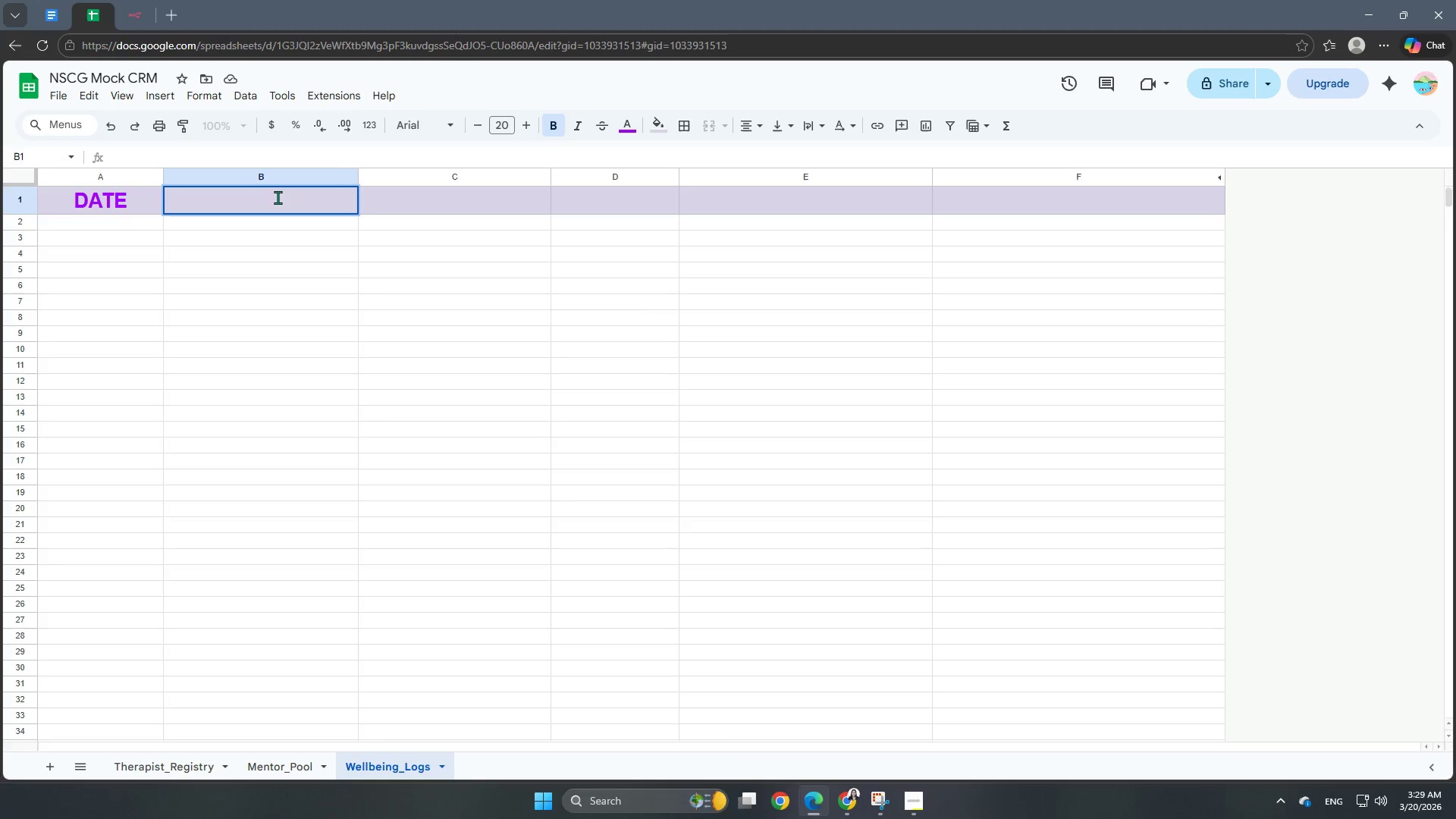 
type(therapist_email)
 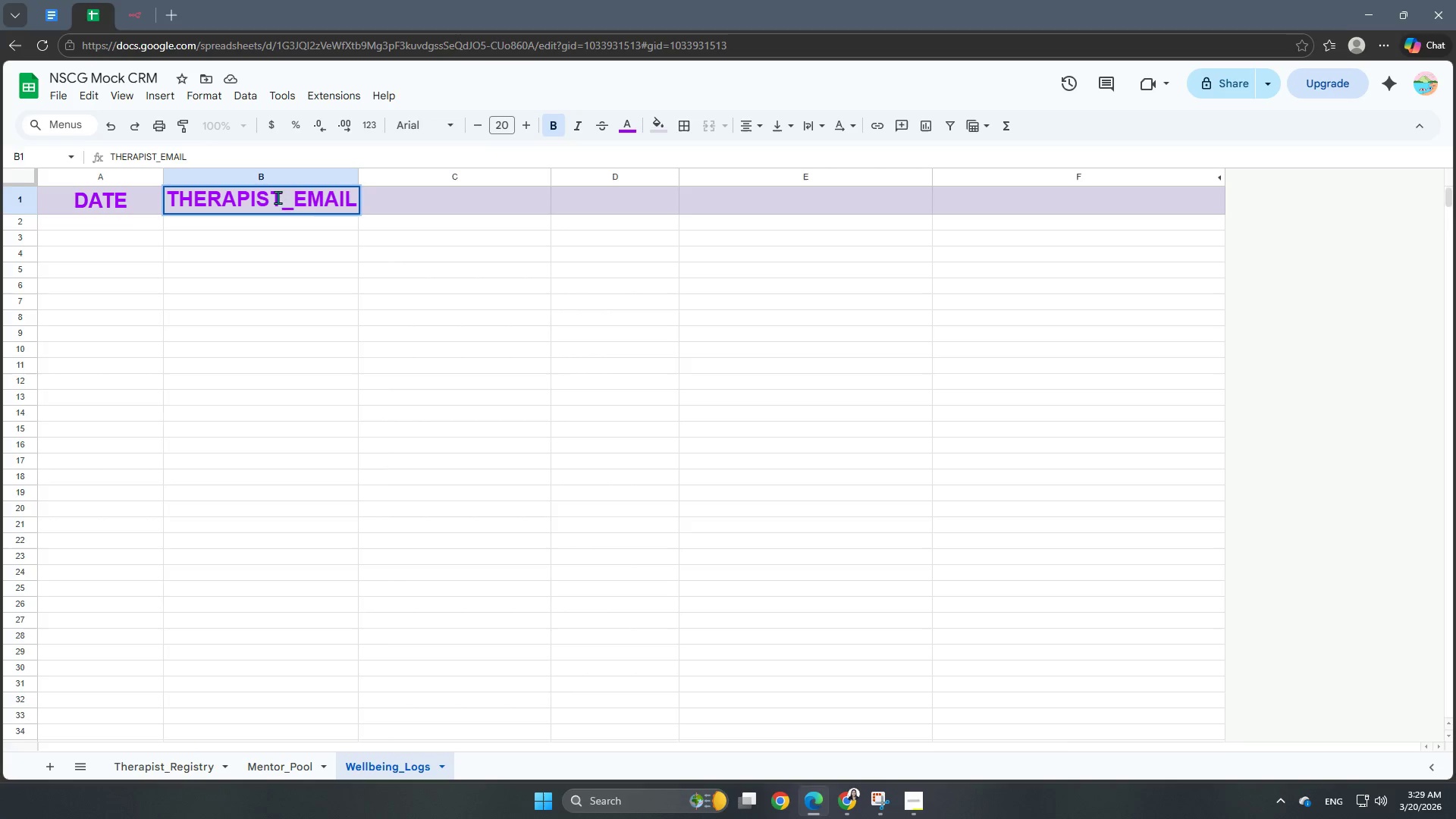 
double_click([463, 205])
 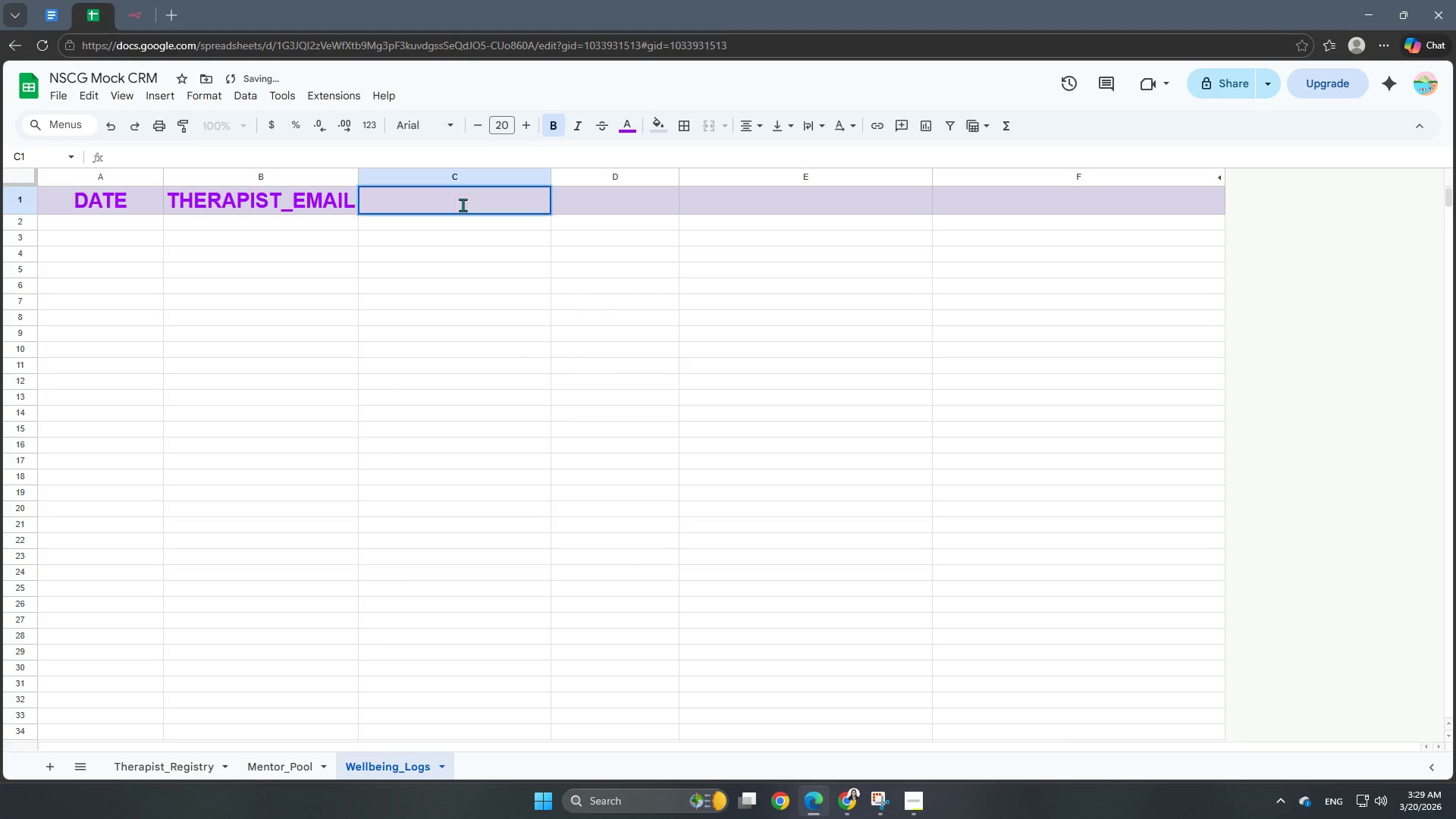 
triple_click([463, 205])
 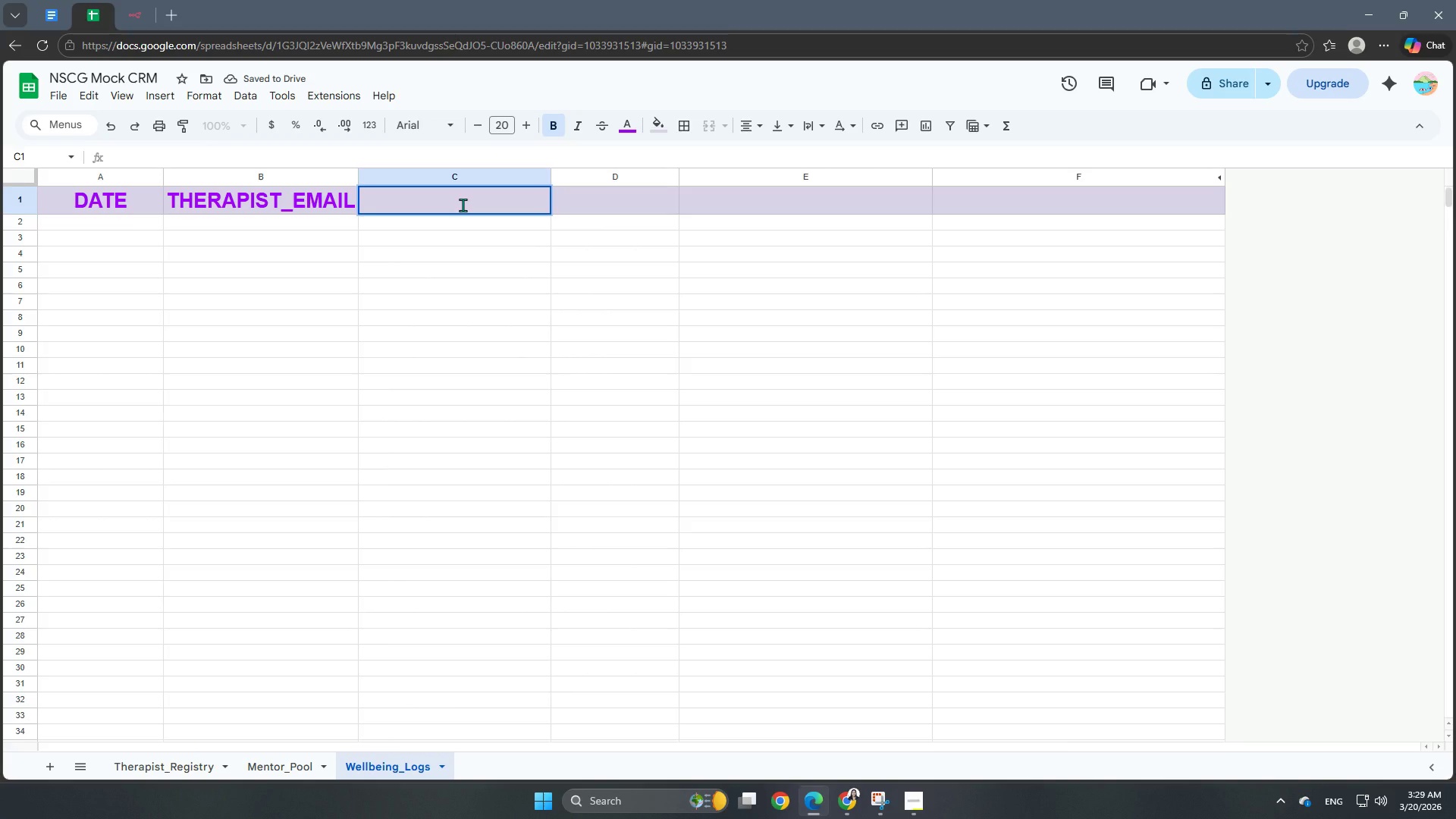 
type(nara)
key(Backspace)
key(Backspace)
type(rati)
key(Backspace)
key(Backspace)
key(Backspace)
type(rative_checkin)
 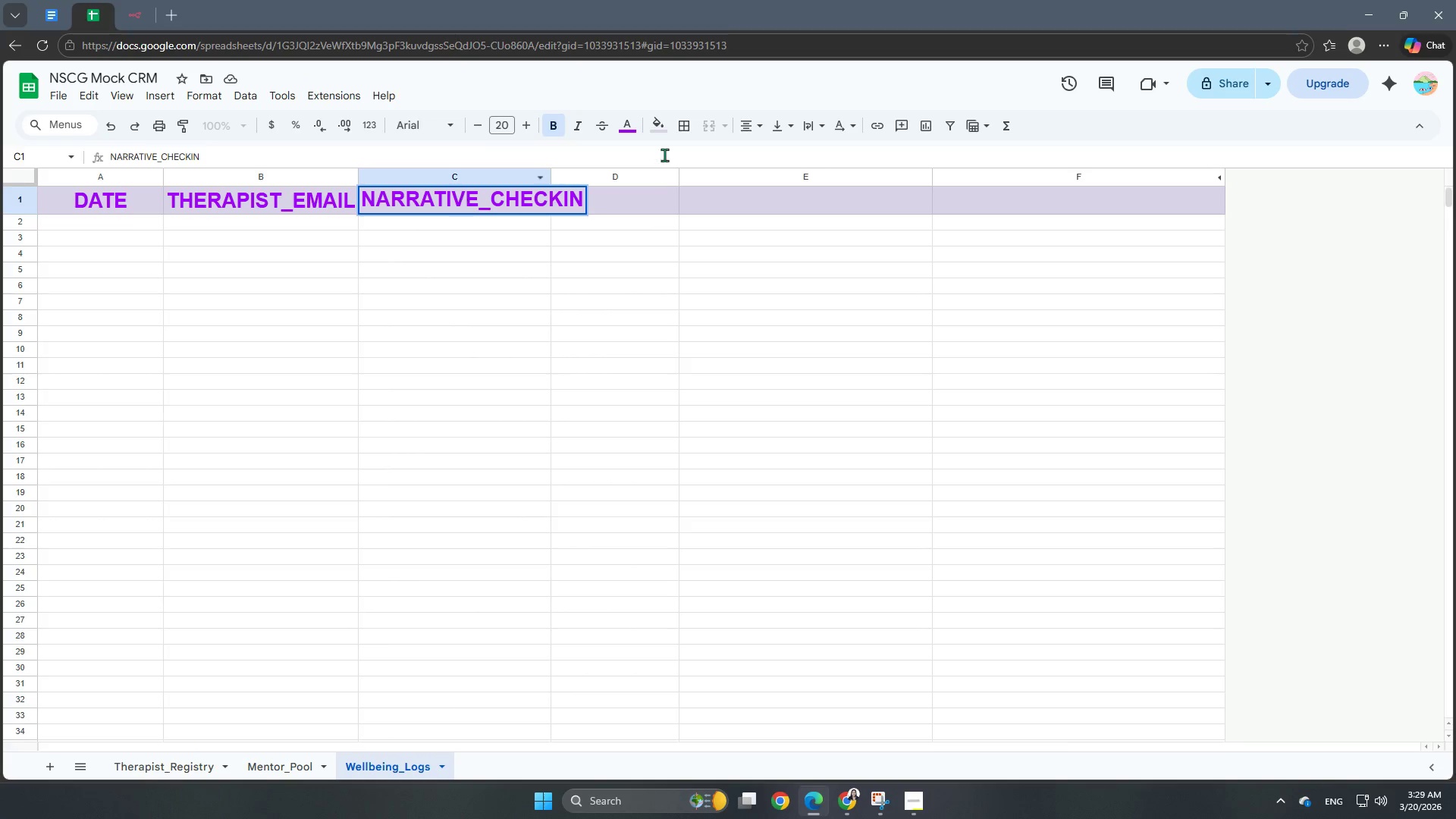 
left_click([758, 286])
 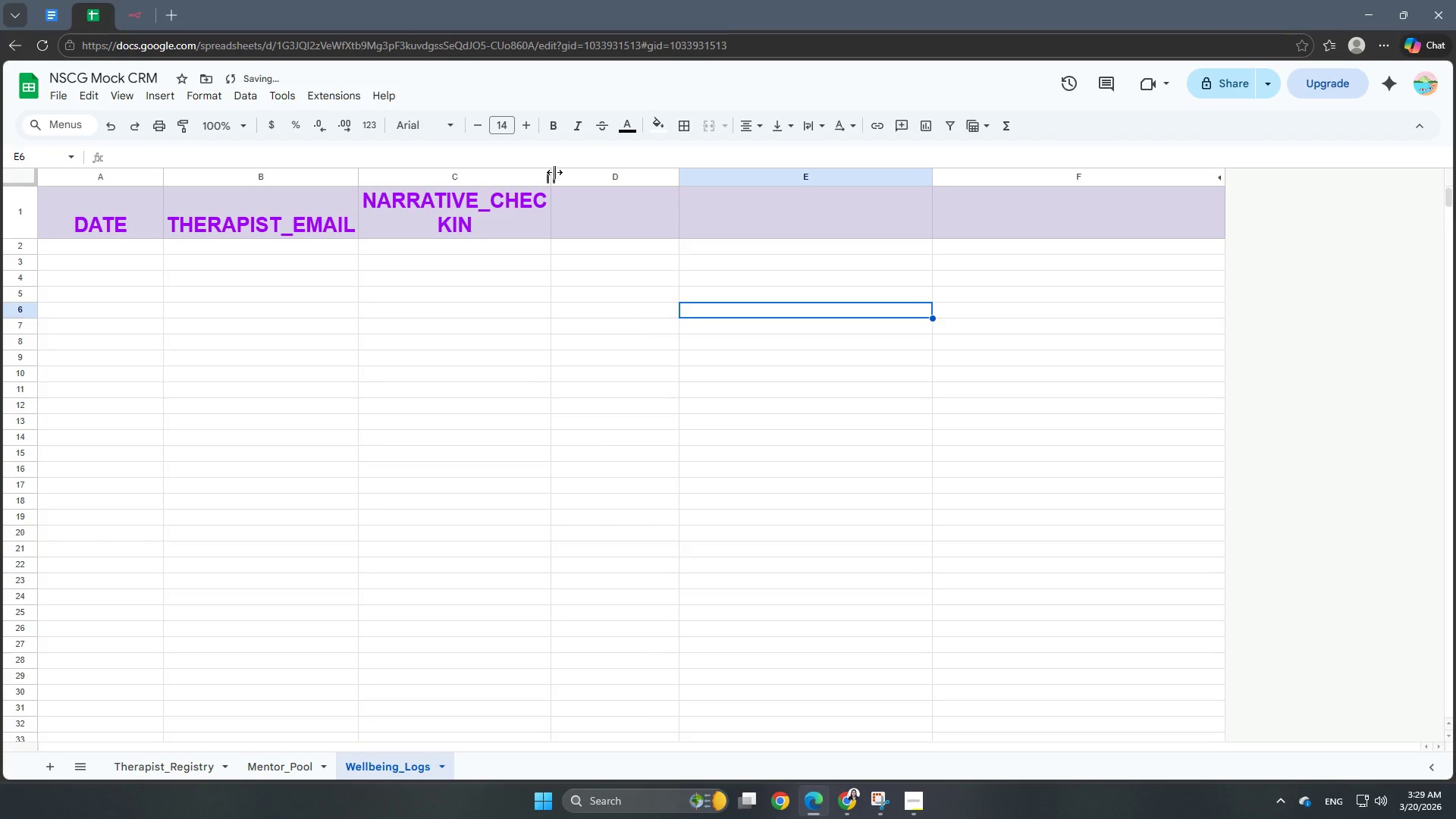 
left_click_drag(start_coordinate=[552, 172], to_coordinate=[576, 168])
 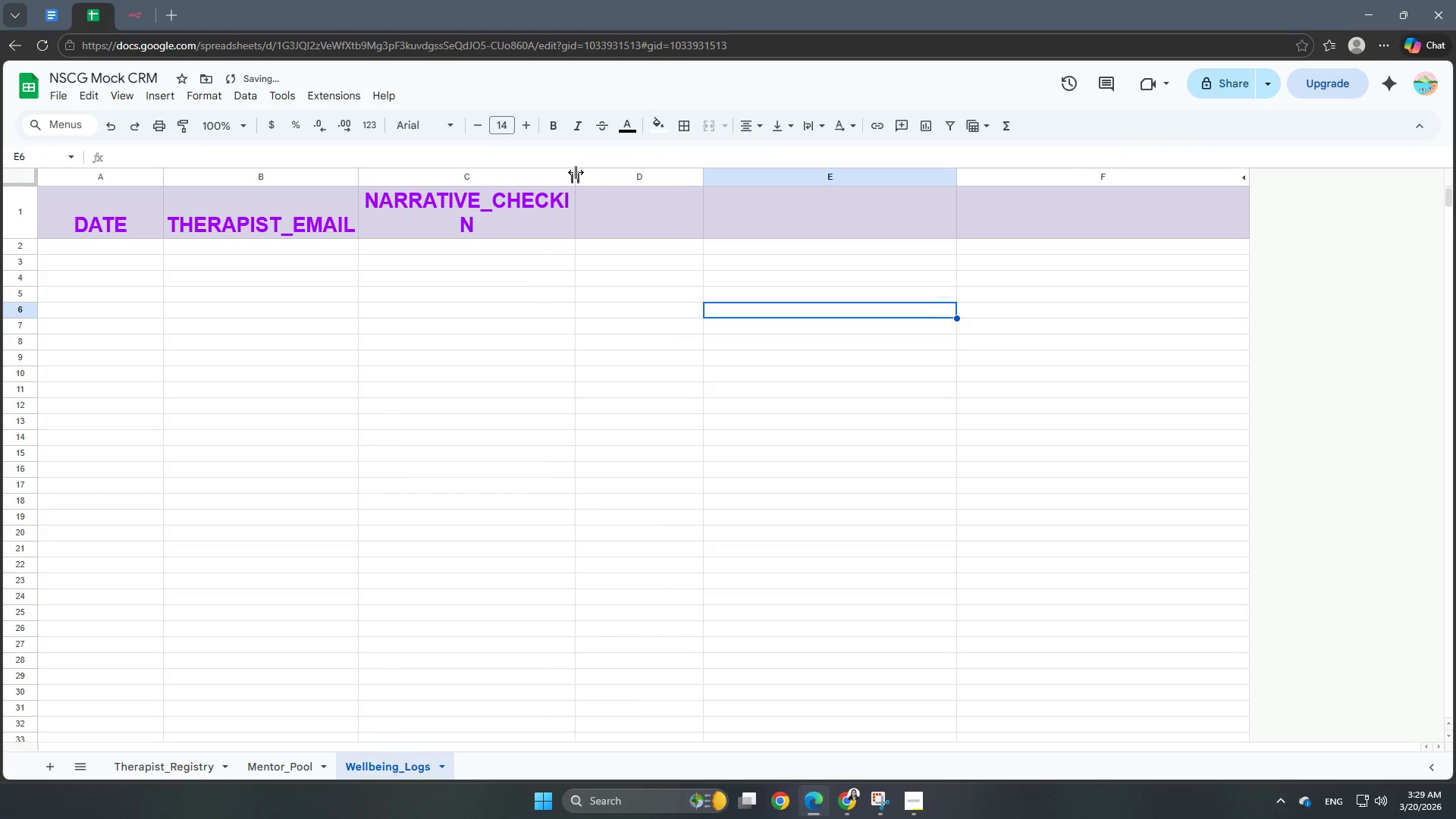 
left_click_drag(start_coordinate=[576, 172], to_coordinate=[598, 169])
 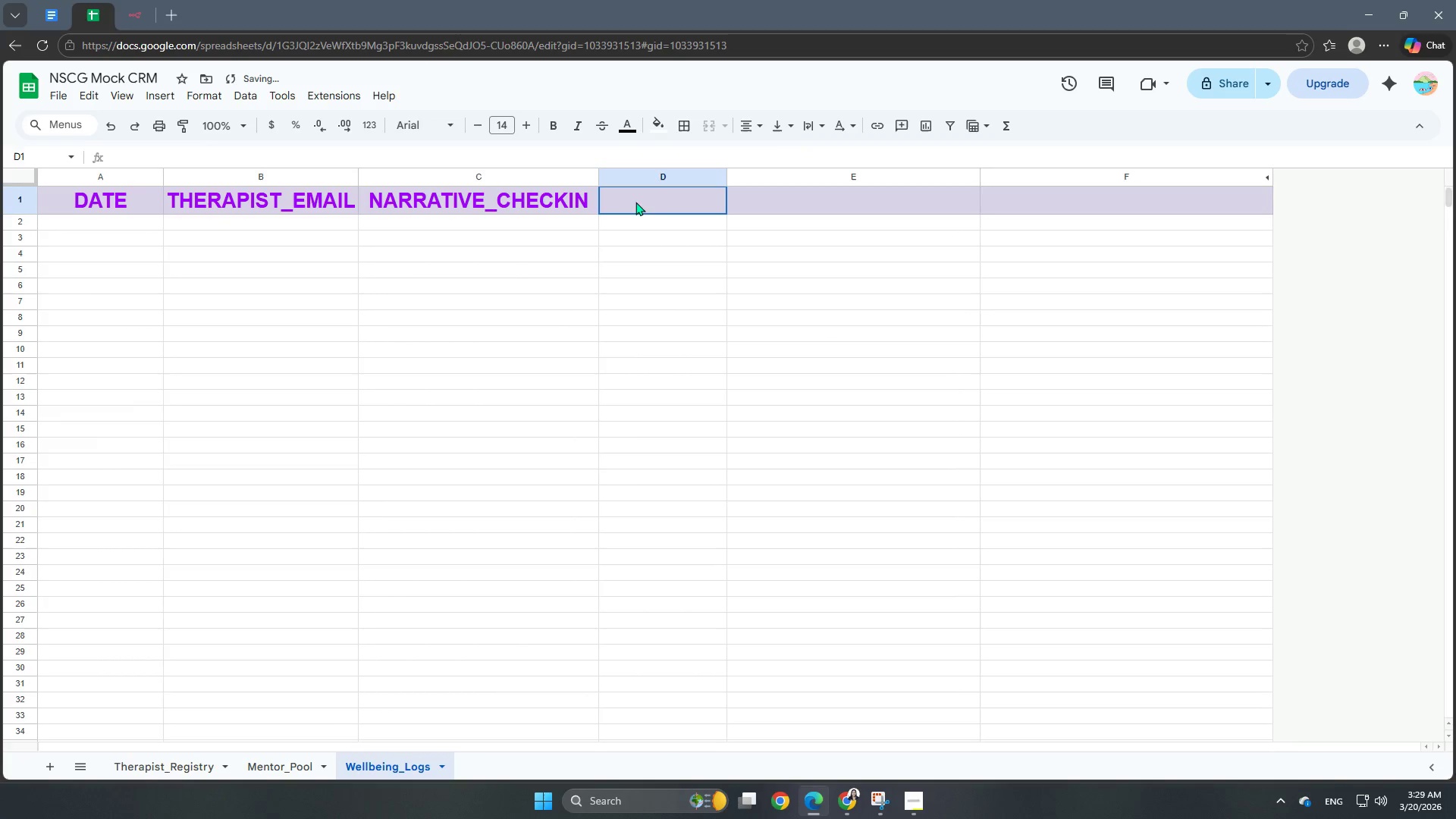 
double_click([635, 202])
 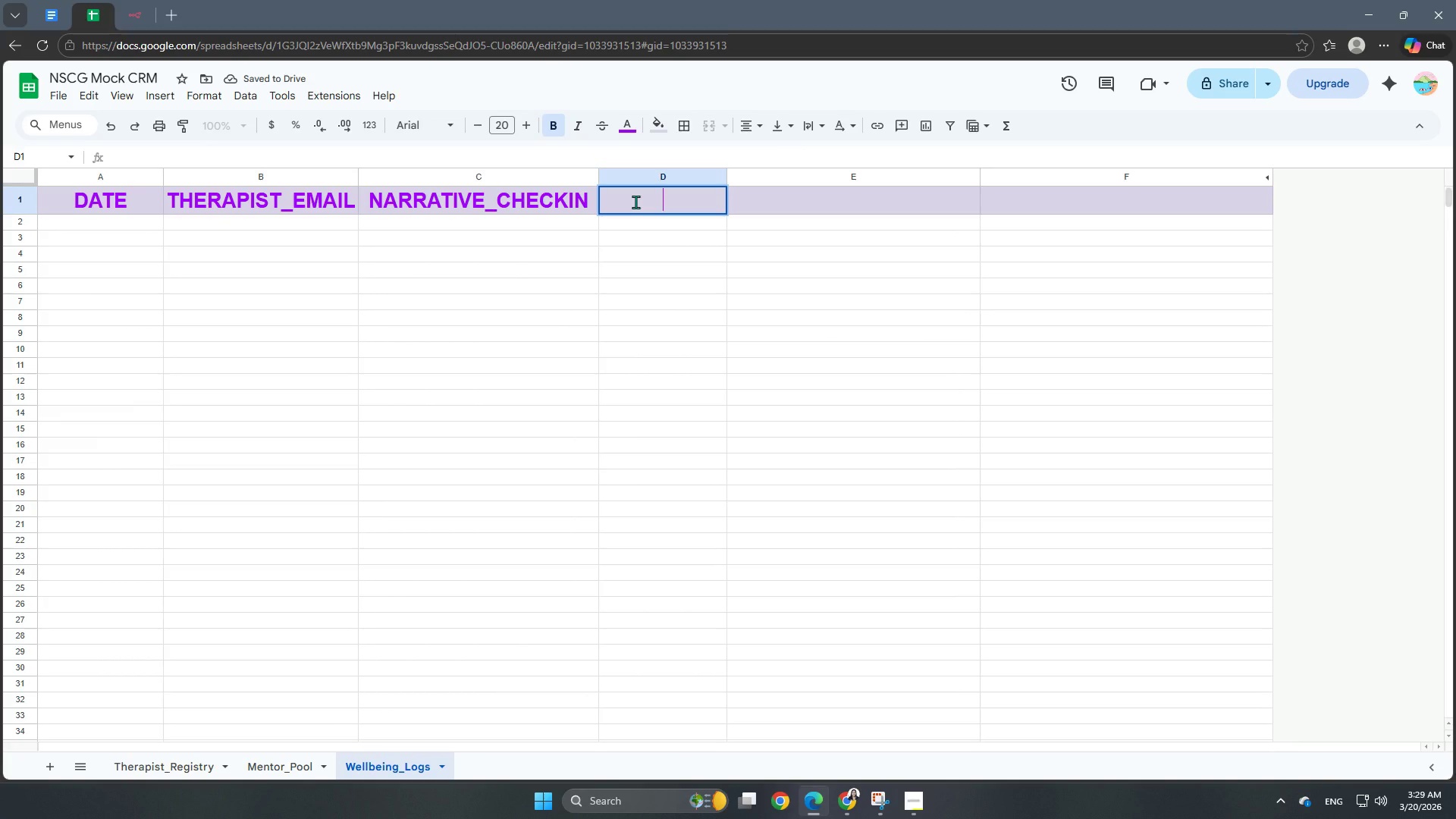 
type(resilience_score)
 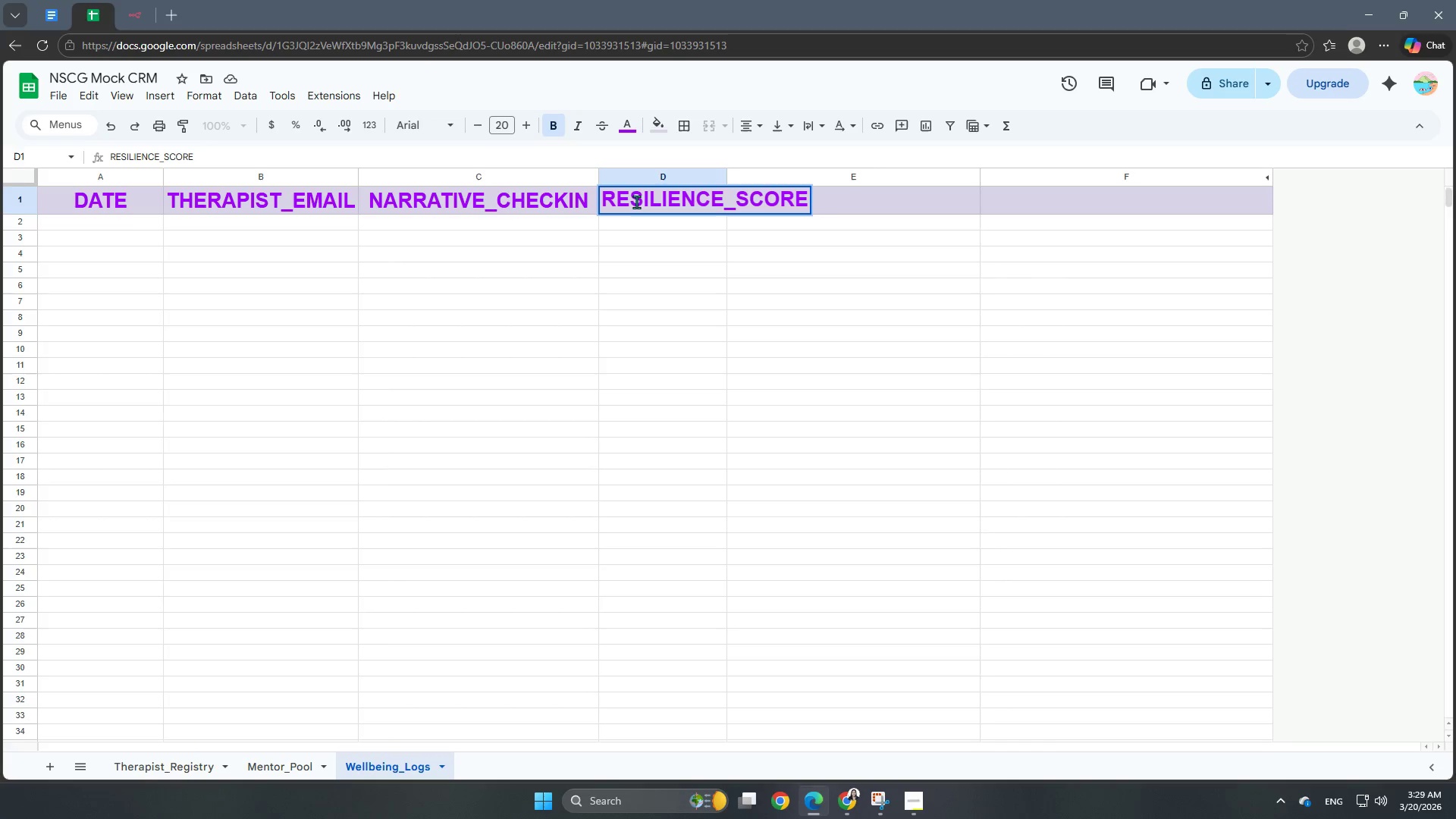 
left_click([968, 290])
 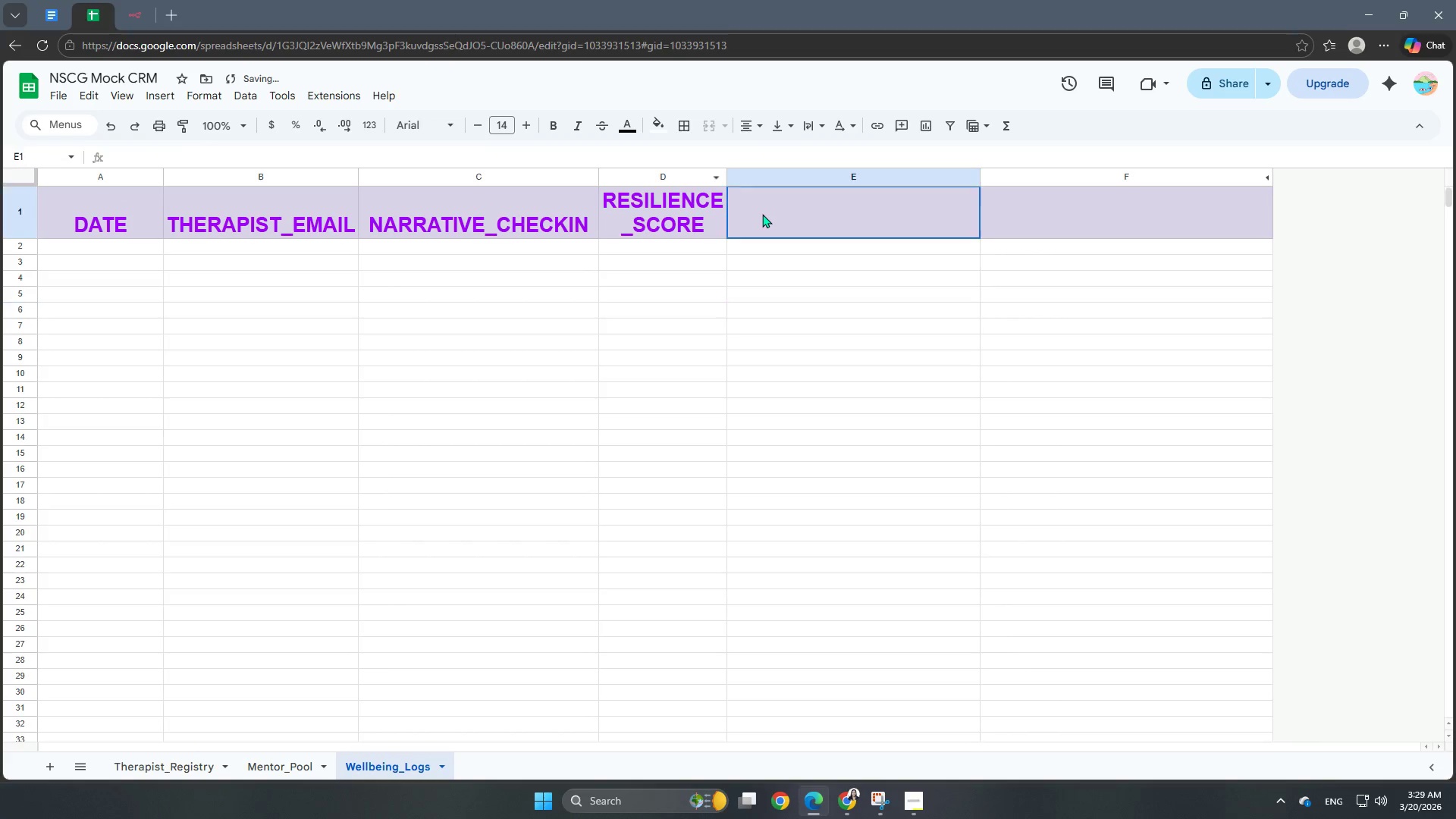 
double_click([770, 216])
 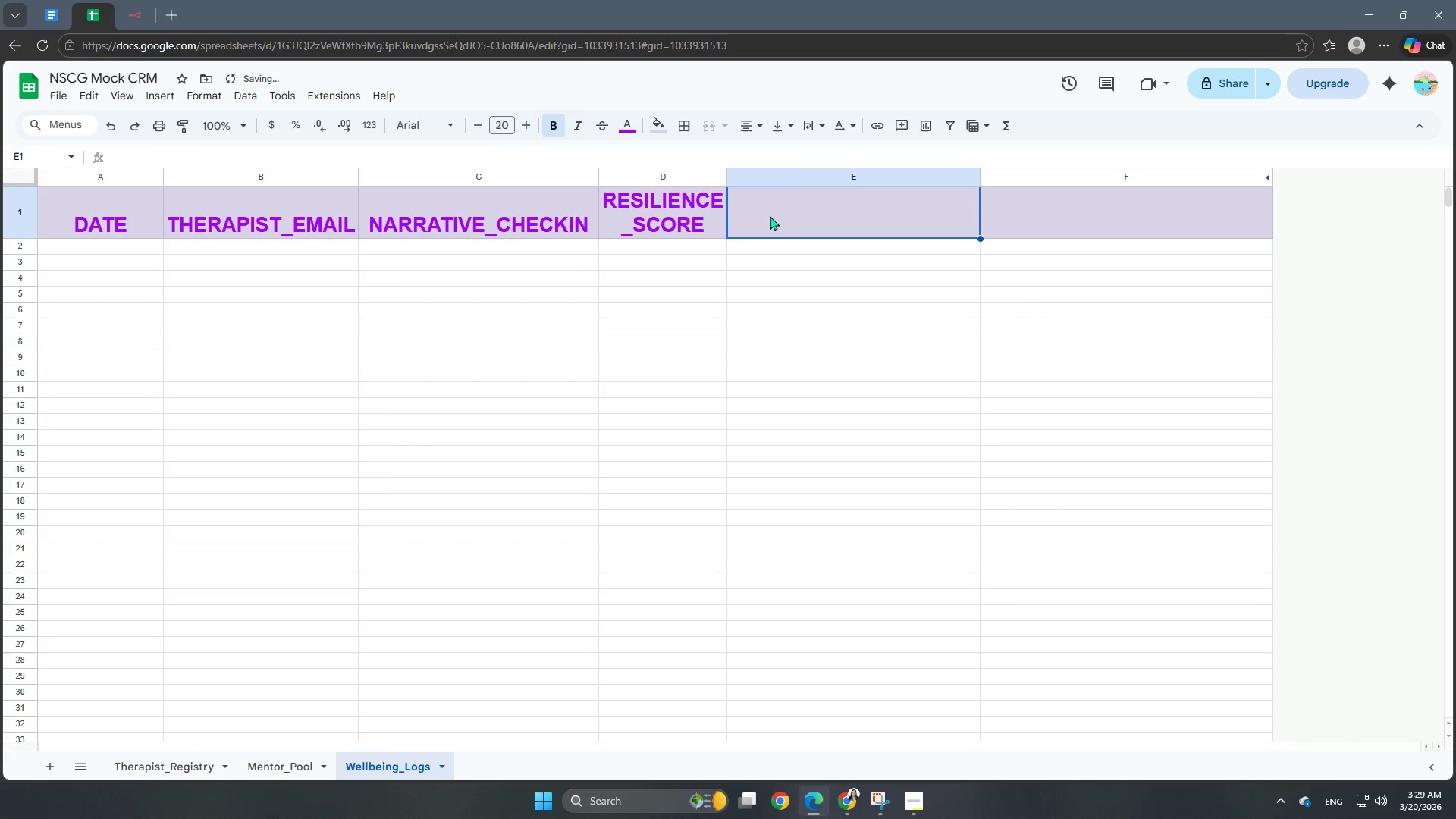 
triple_click([770, 216])
 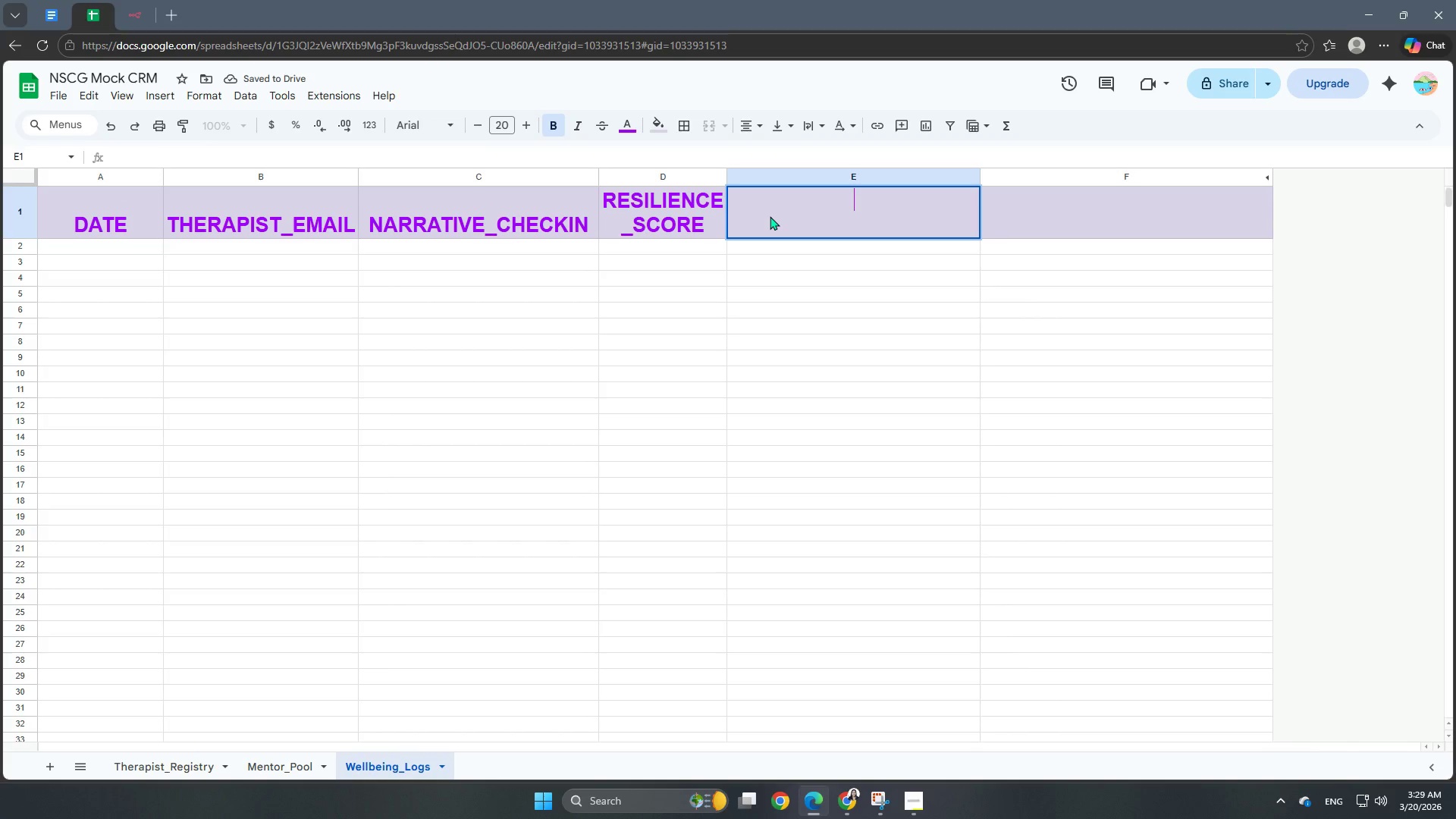 
type(primary_stressor)
 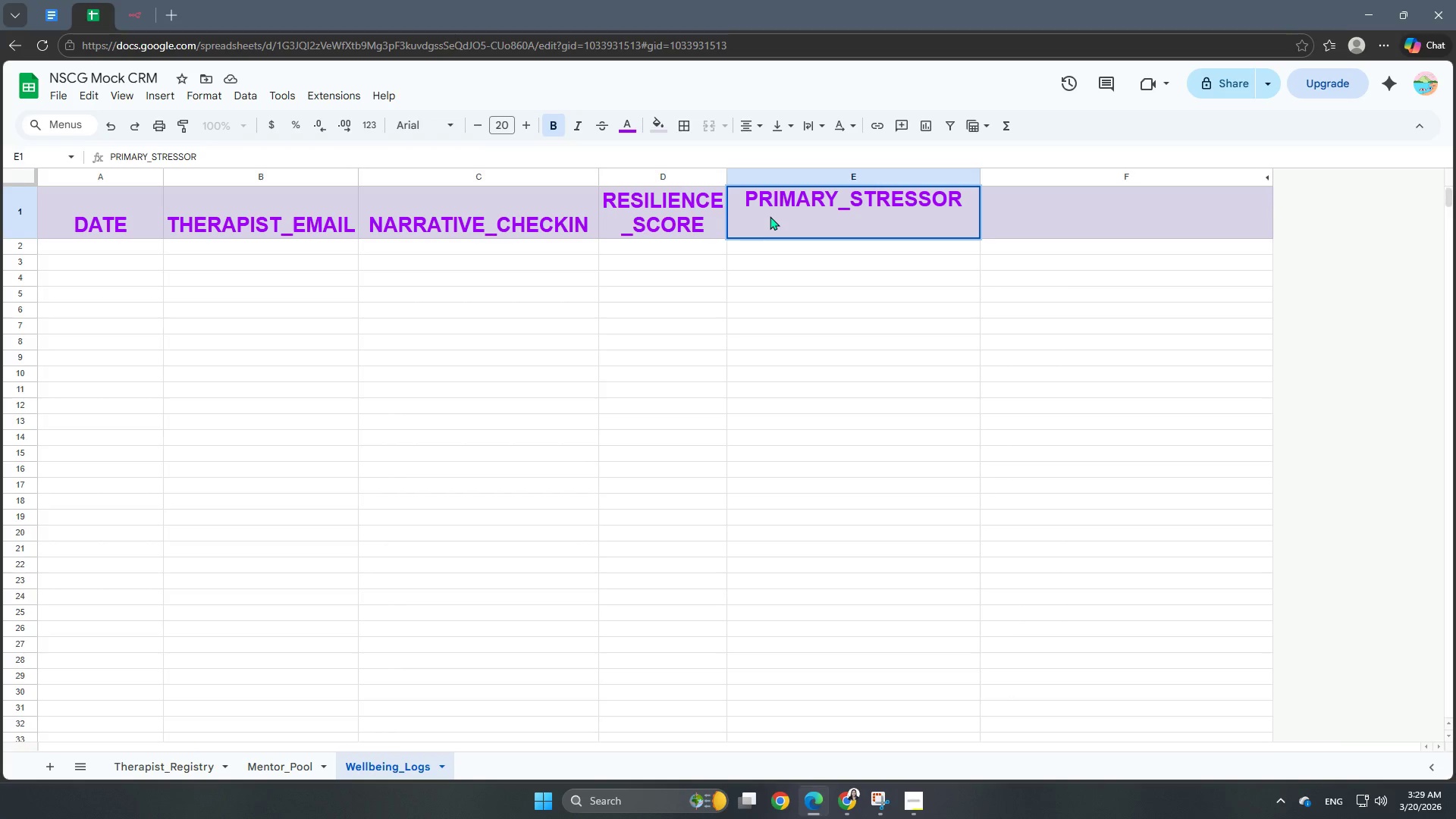 
double_click([1137, 215])
 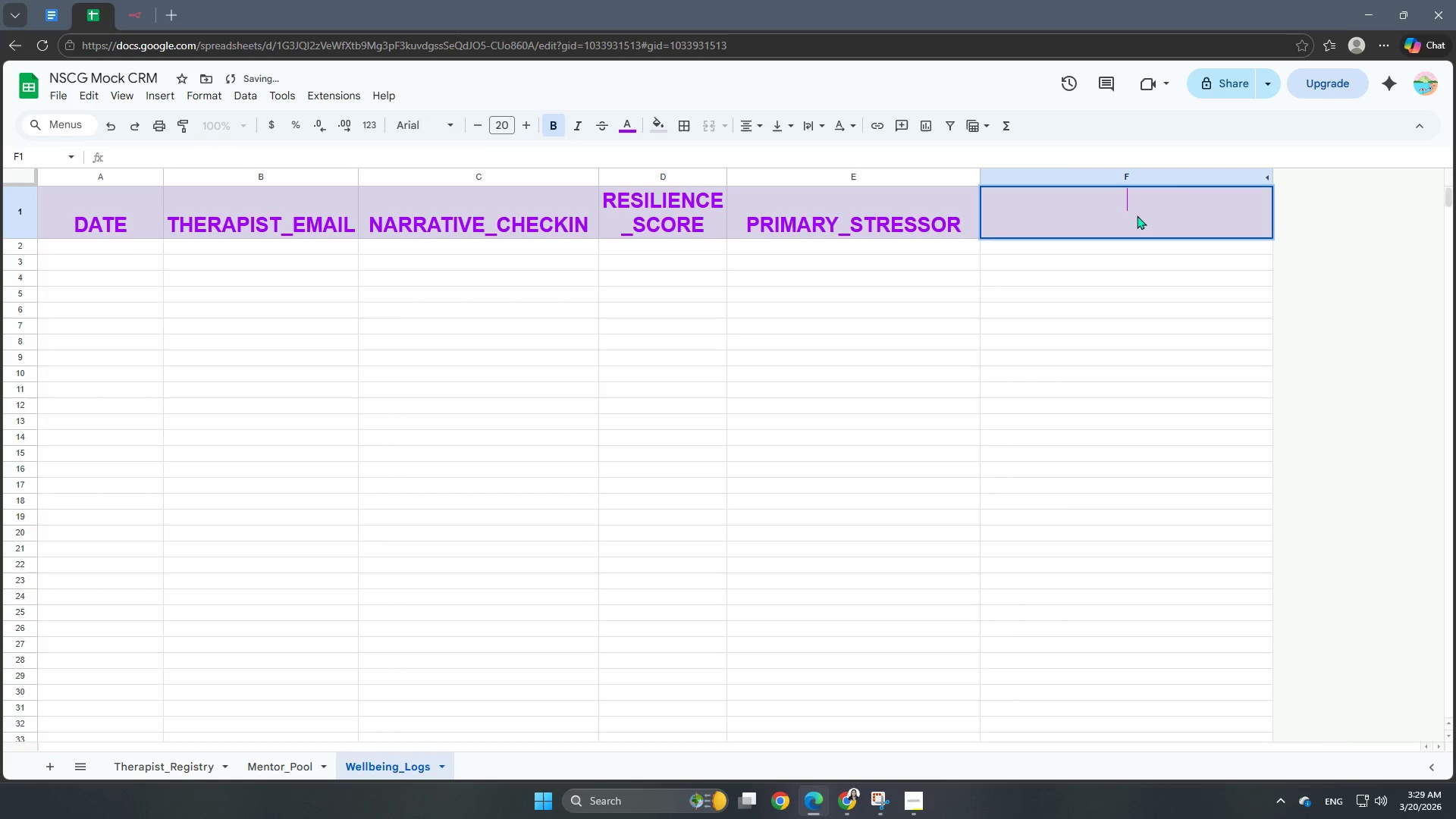 
triple_click([1137, 215])
 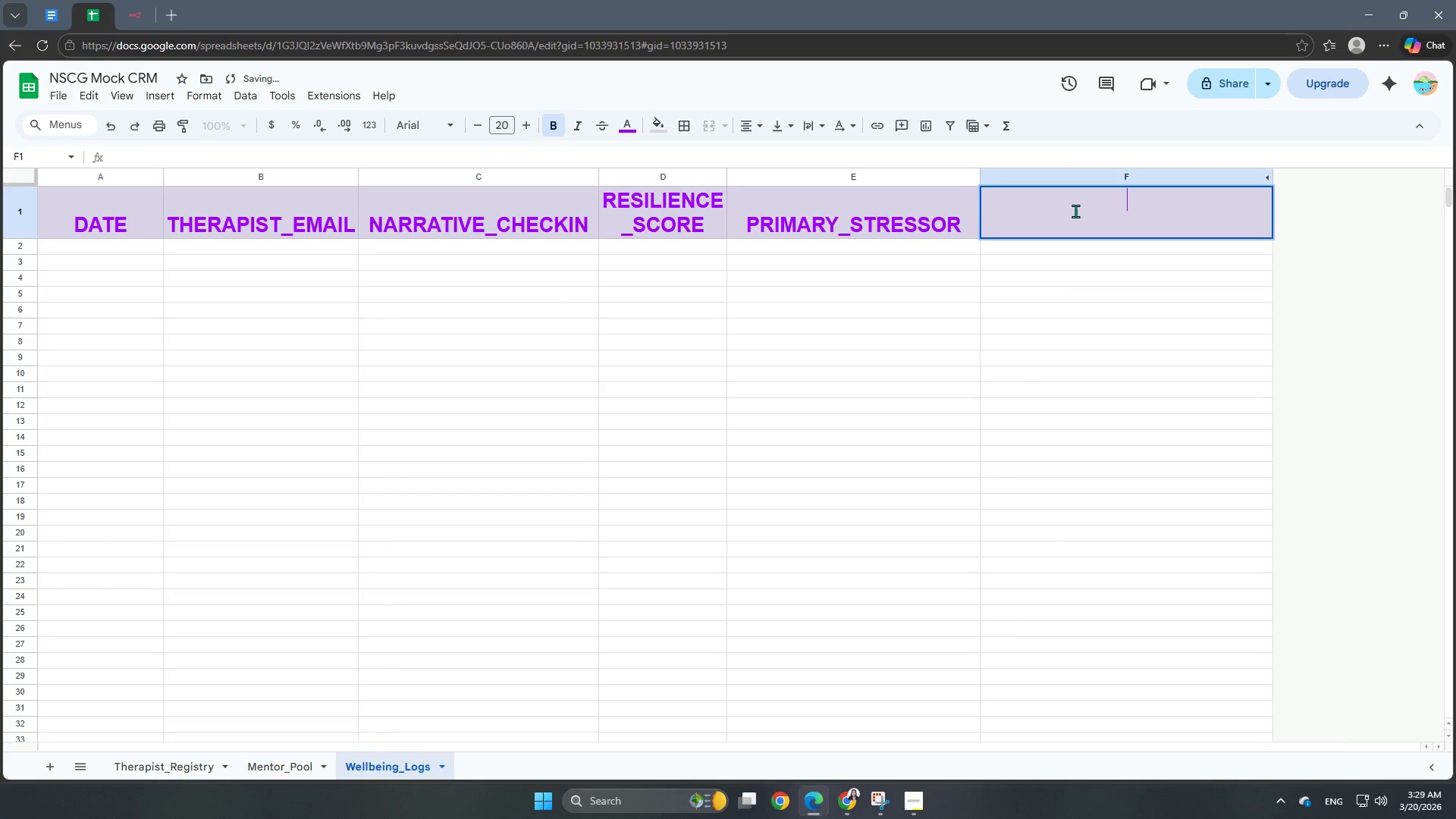 
double_click([1075, 211])
 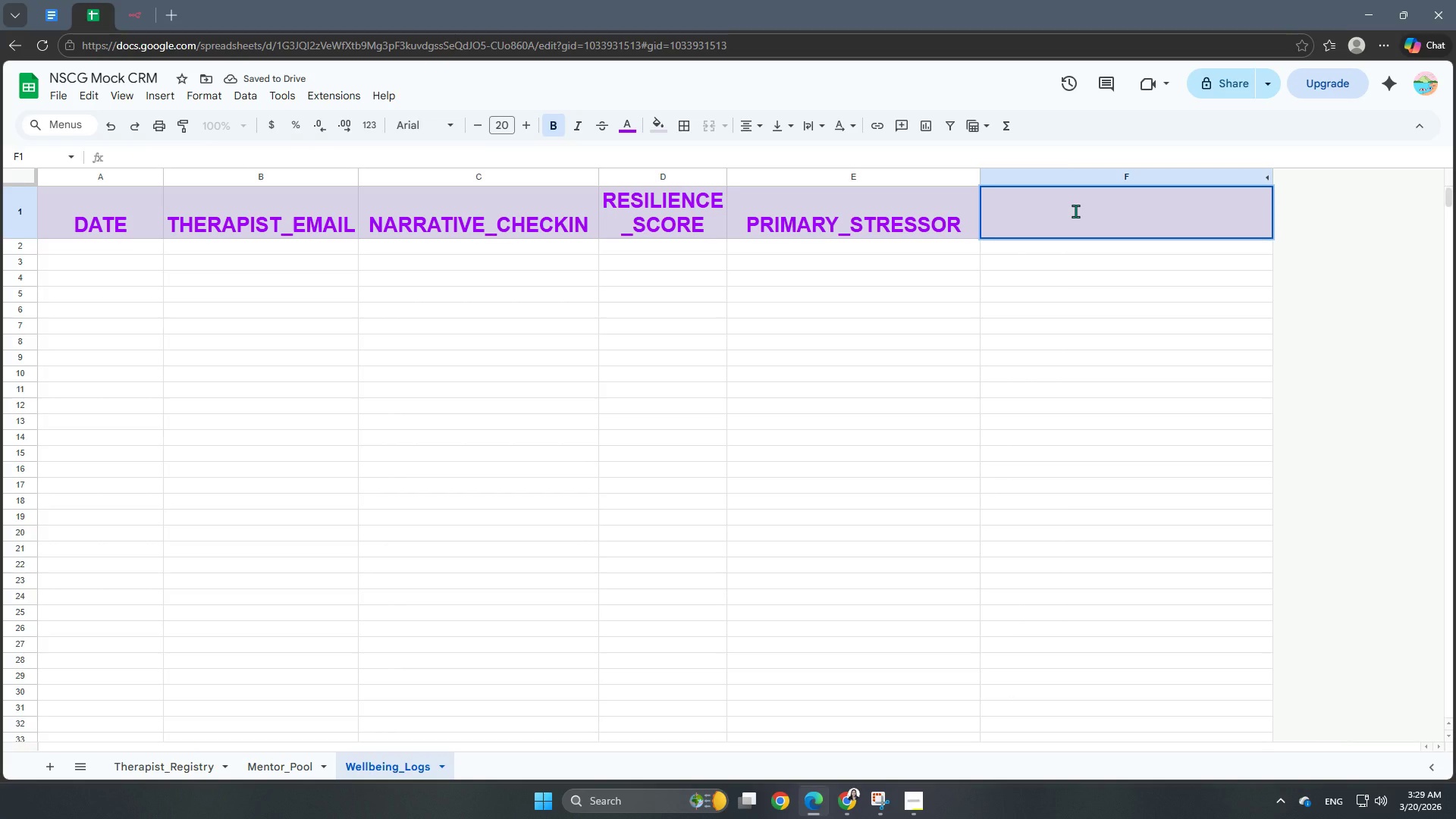 
type(intervention)
 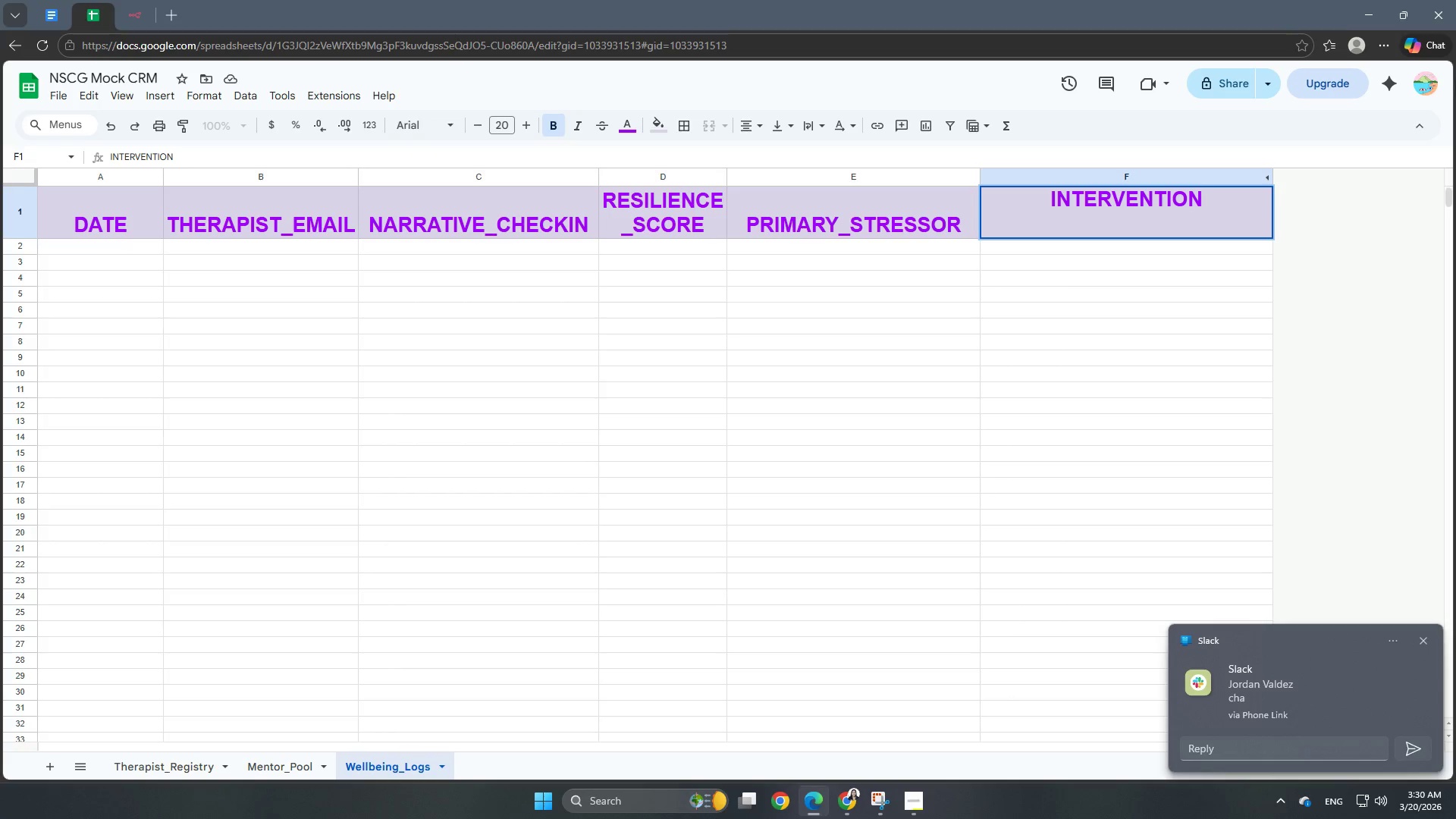 
wait(7.81)
 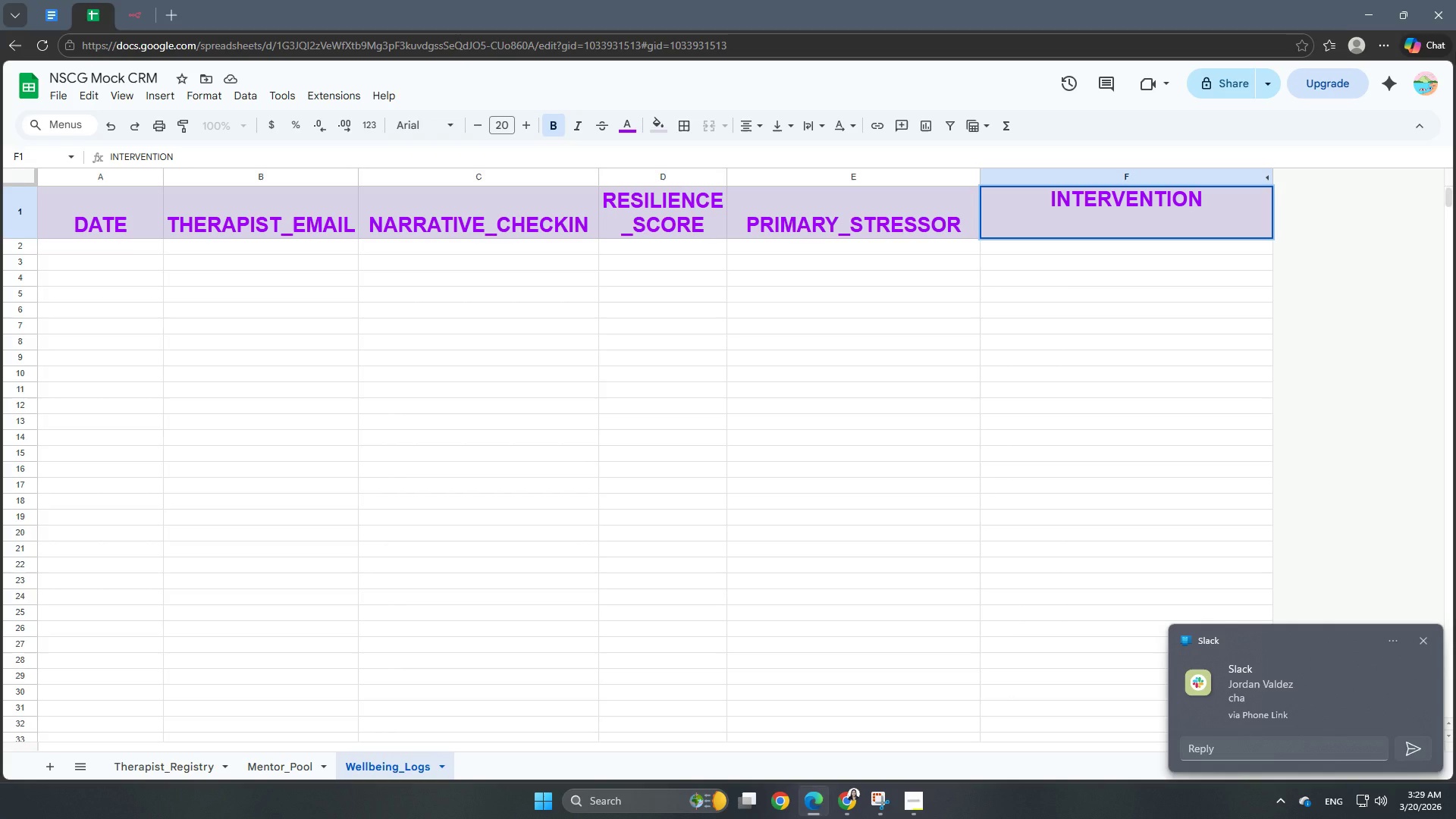 
left_click([1392, 640])
 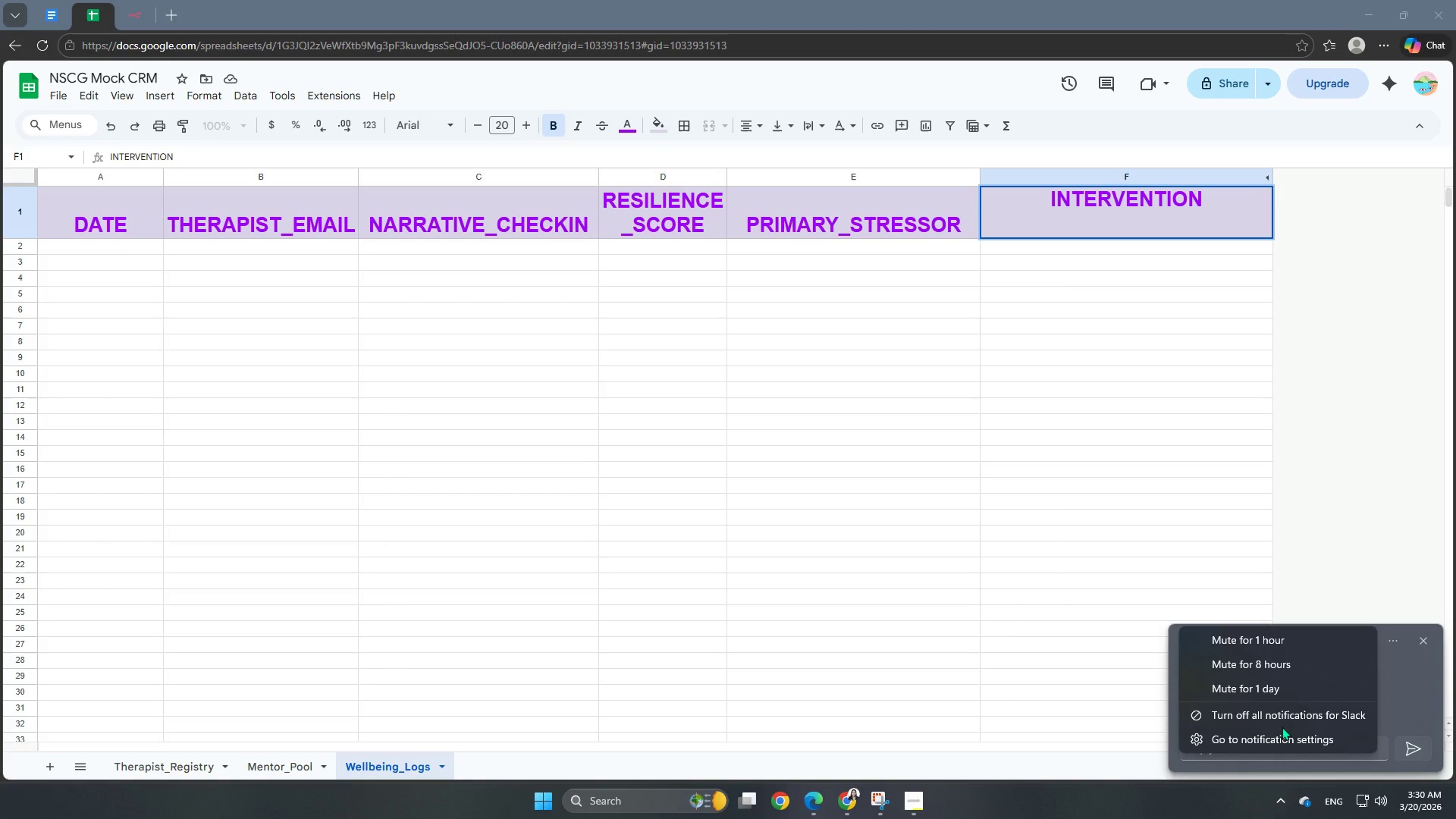 
left_click([1270, 692])
 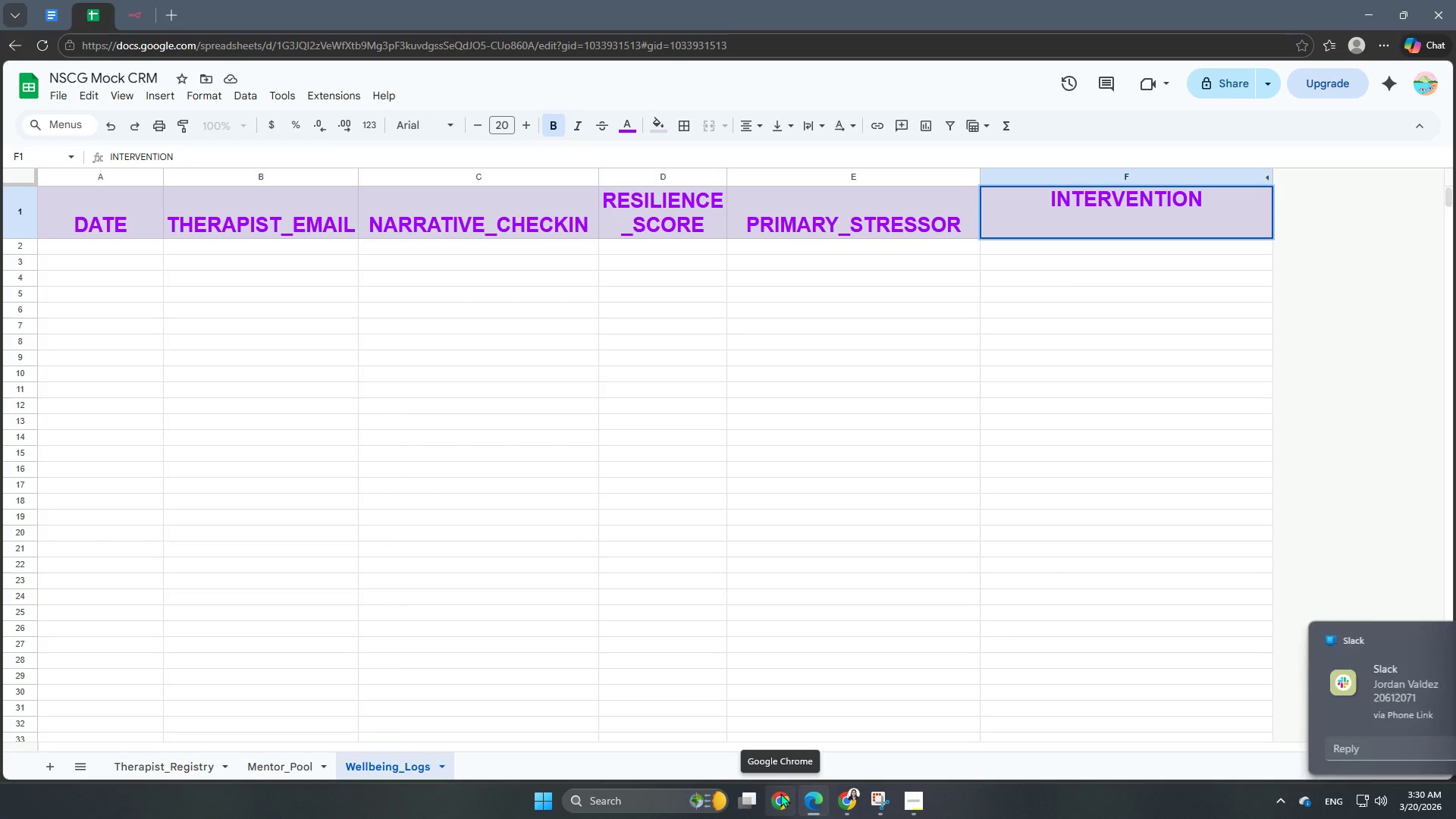 
wait(25.91)
 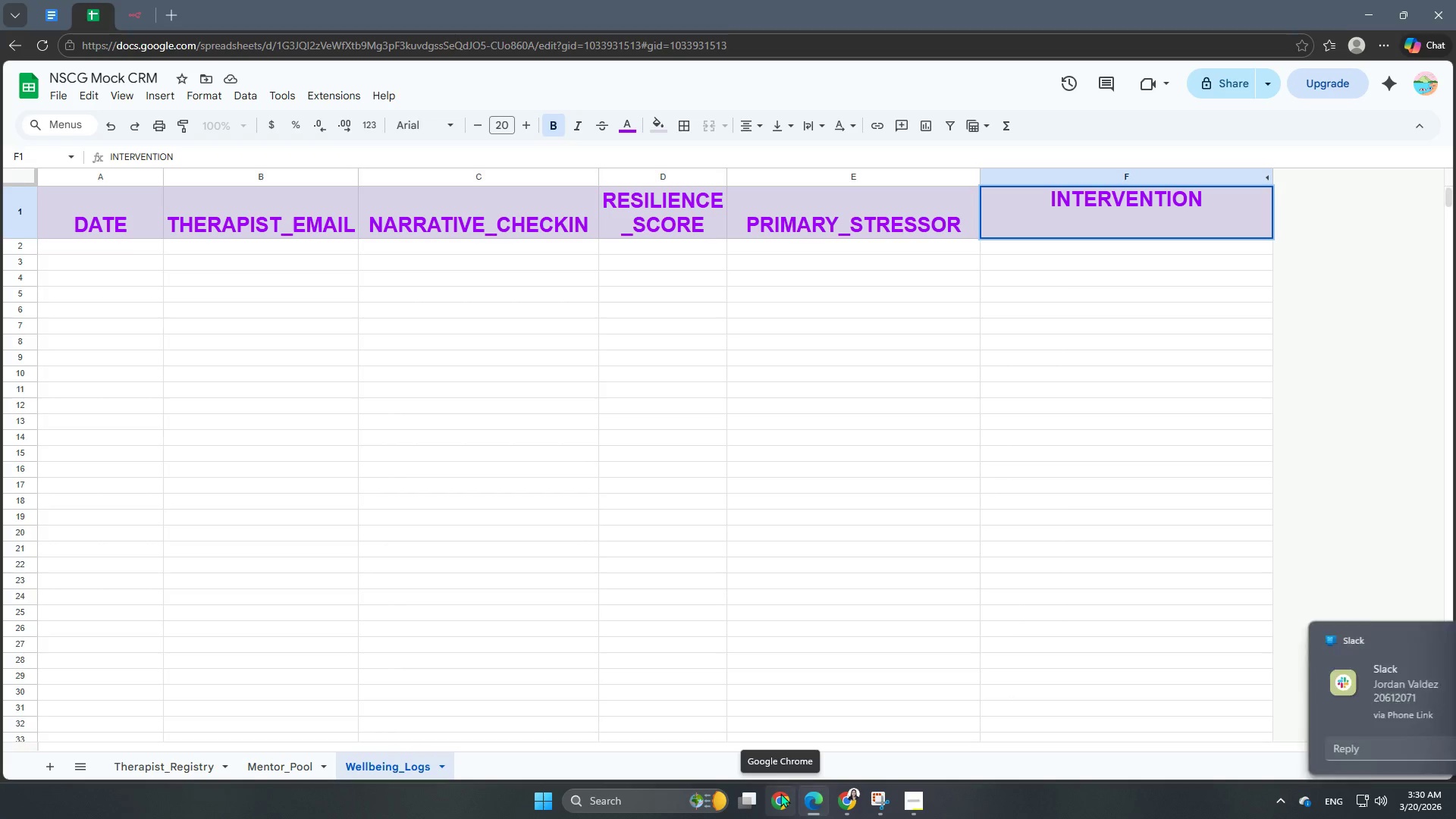 
left_click([1389, 640])
 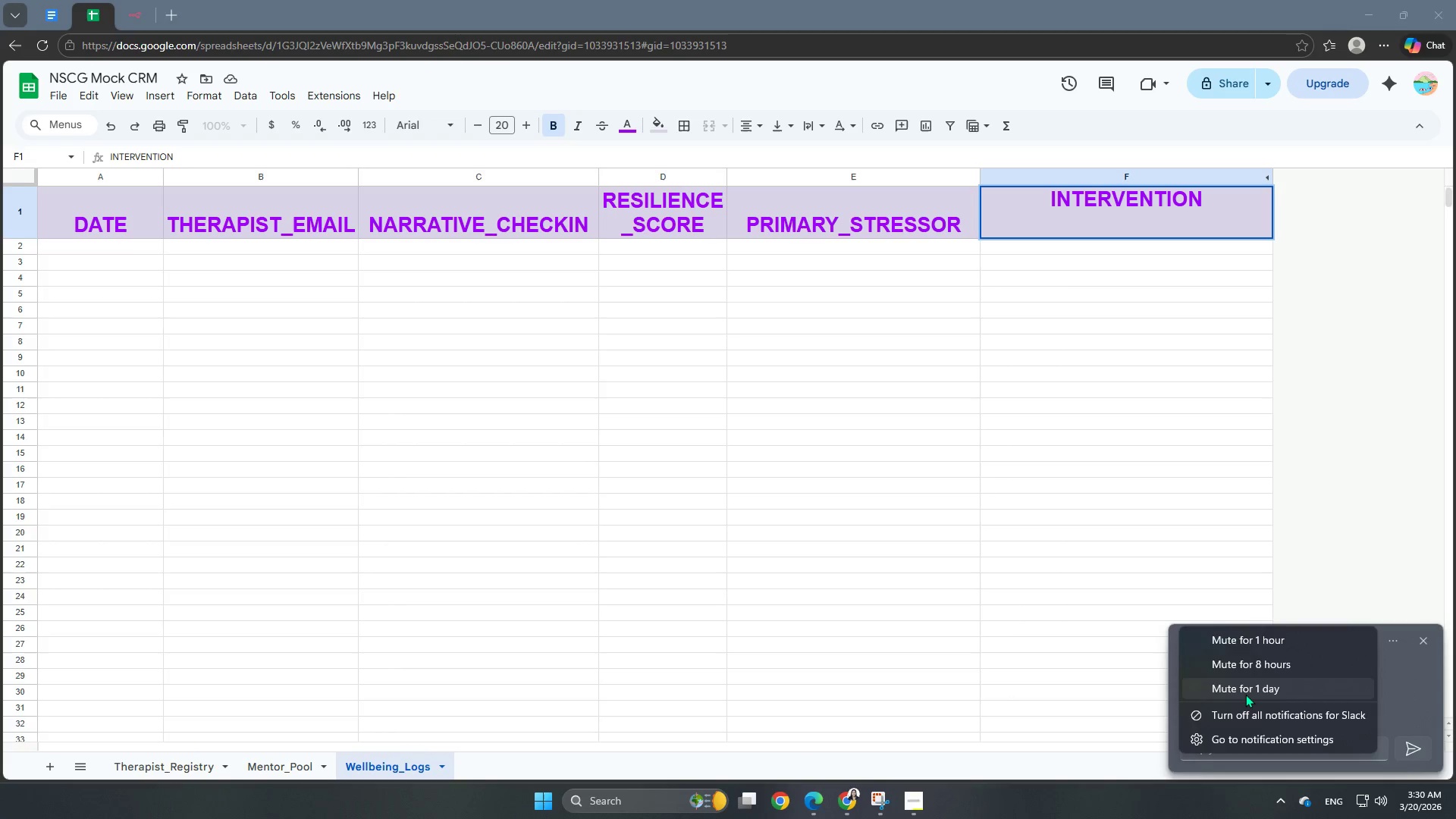 
left_click([1245, 694])
 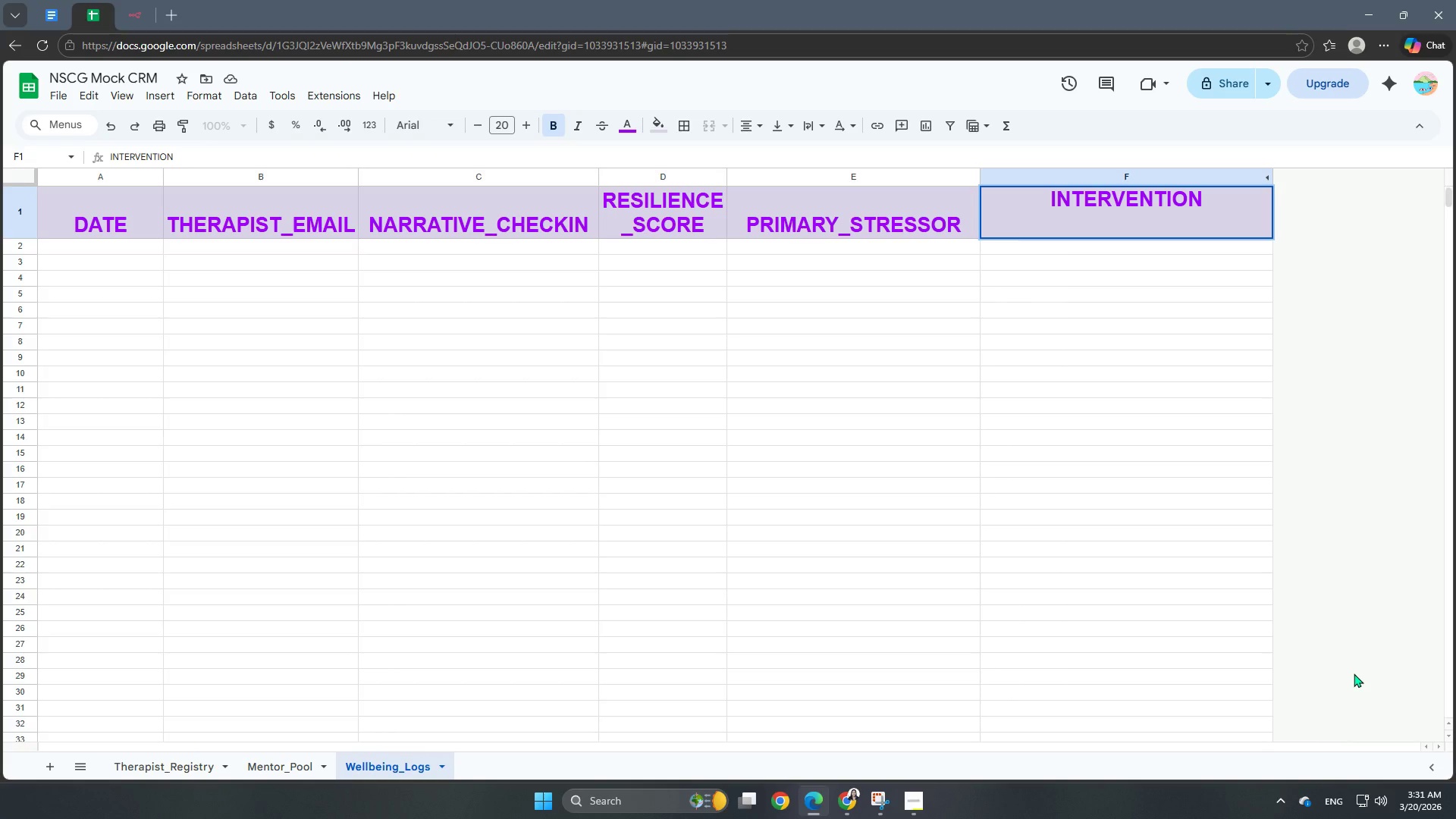 
wait(77.31)
 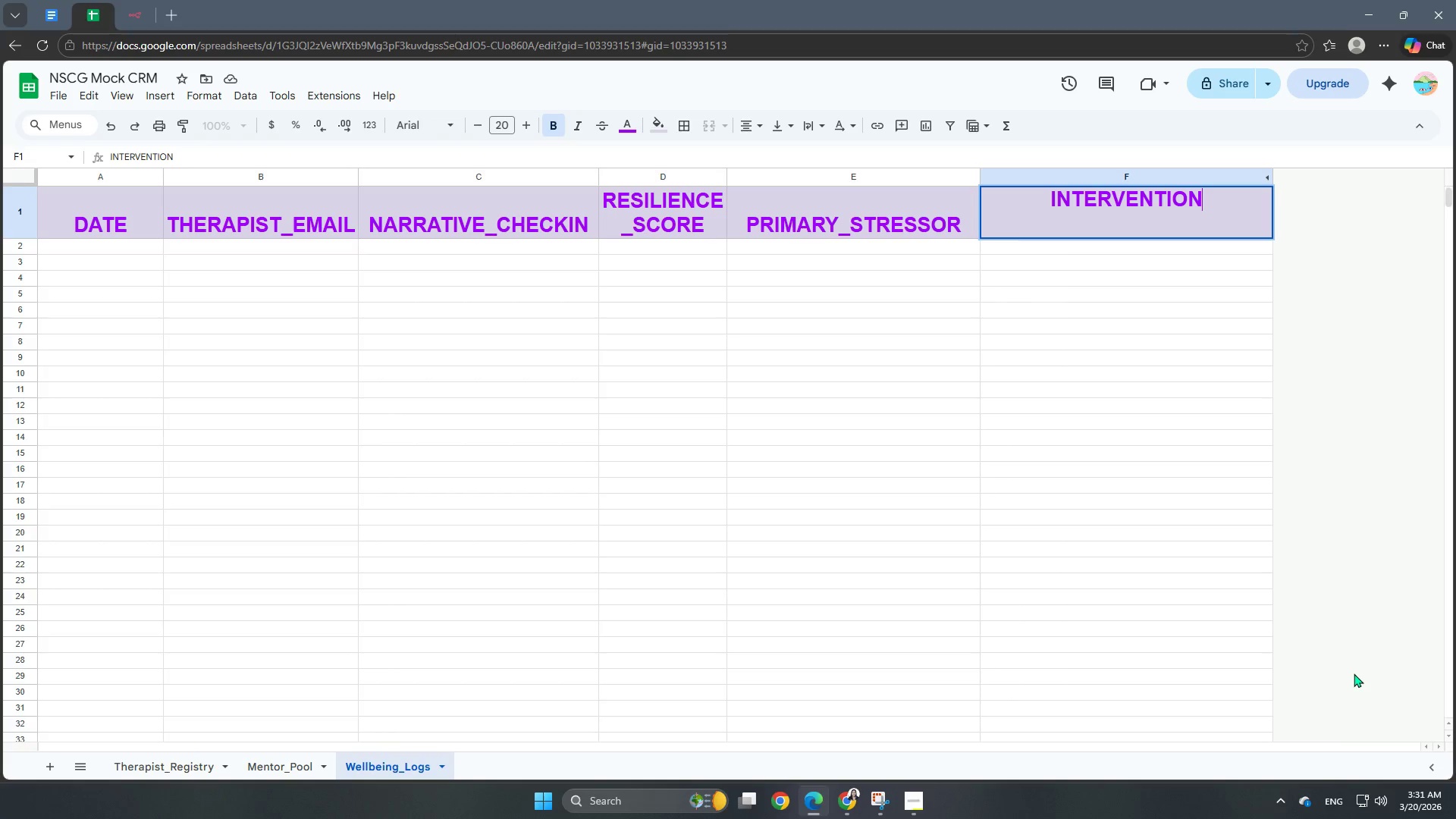 
key(Shift+Minus)
 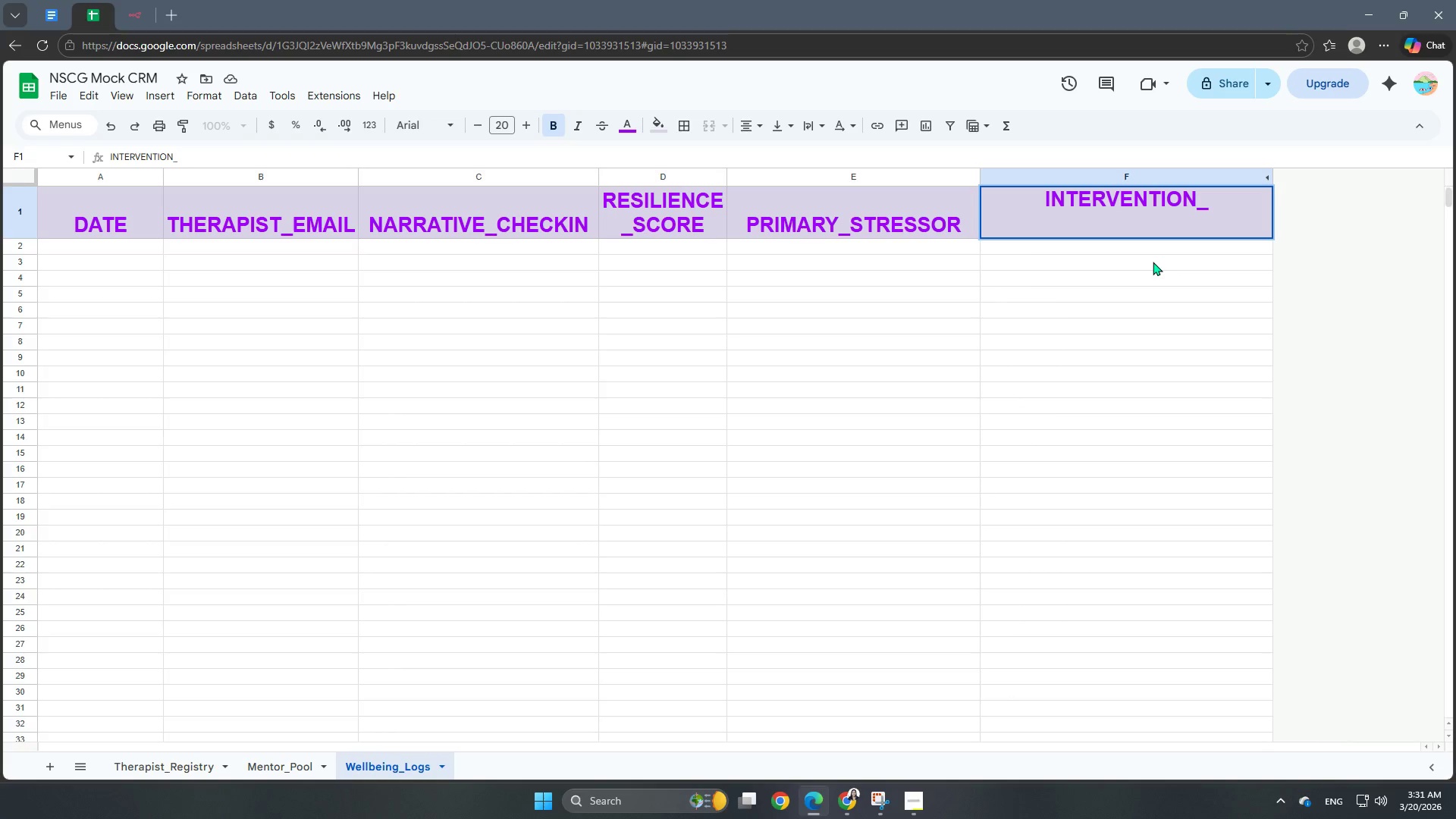 
type(re)
key(Tab)
 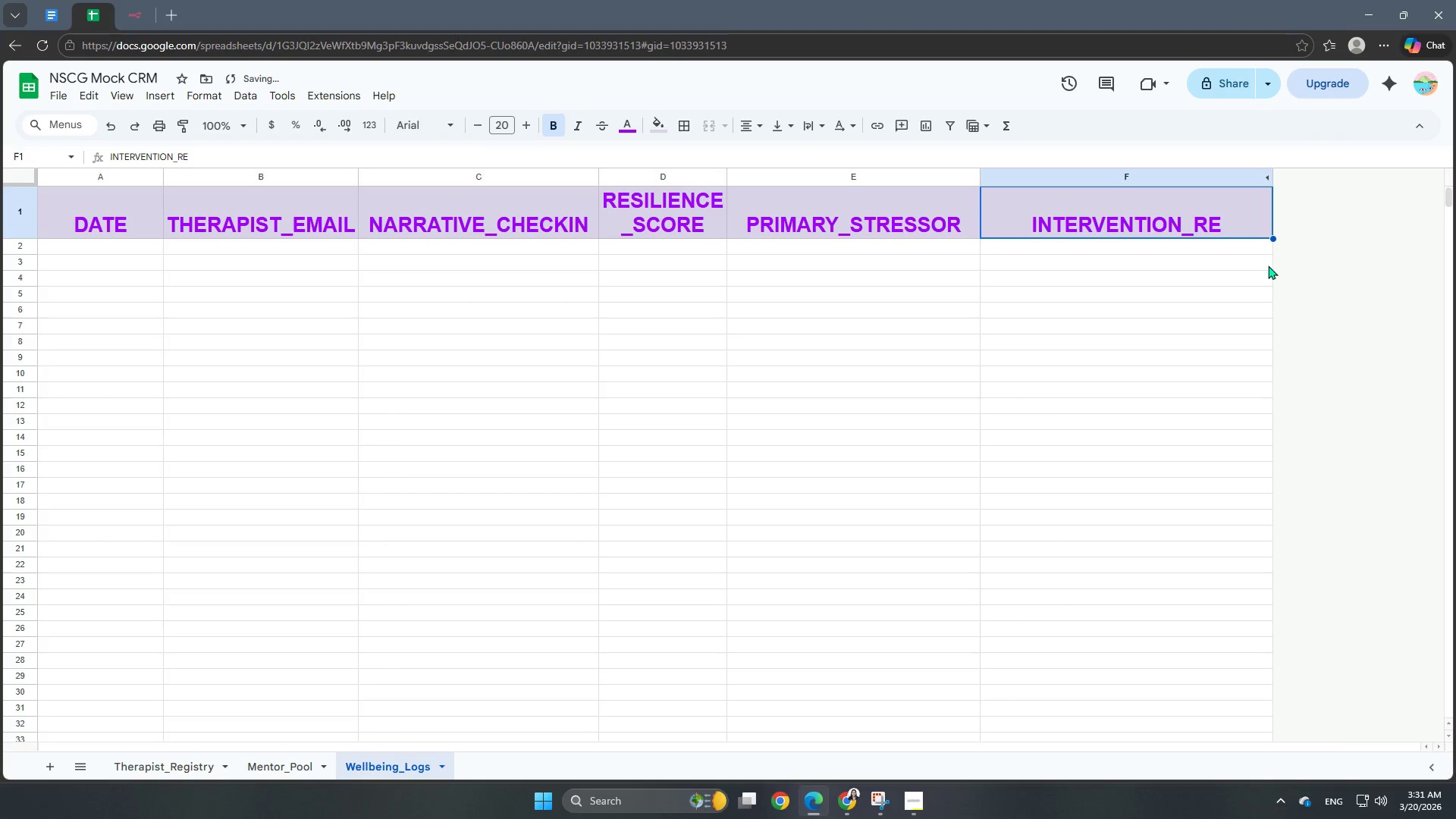 
double_click([1224, 218])
 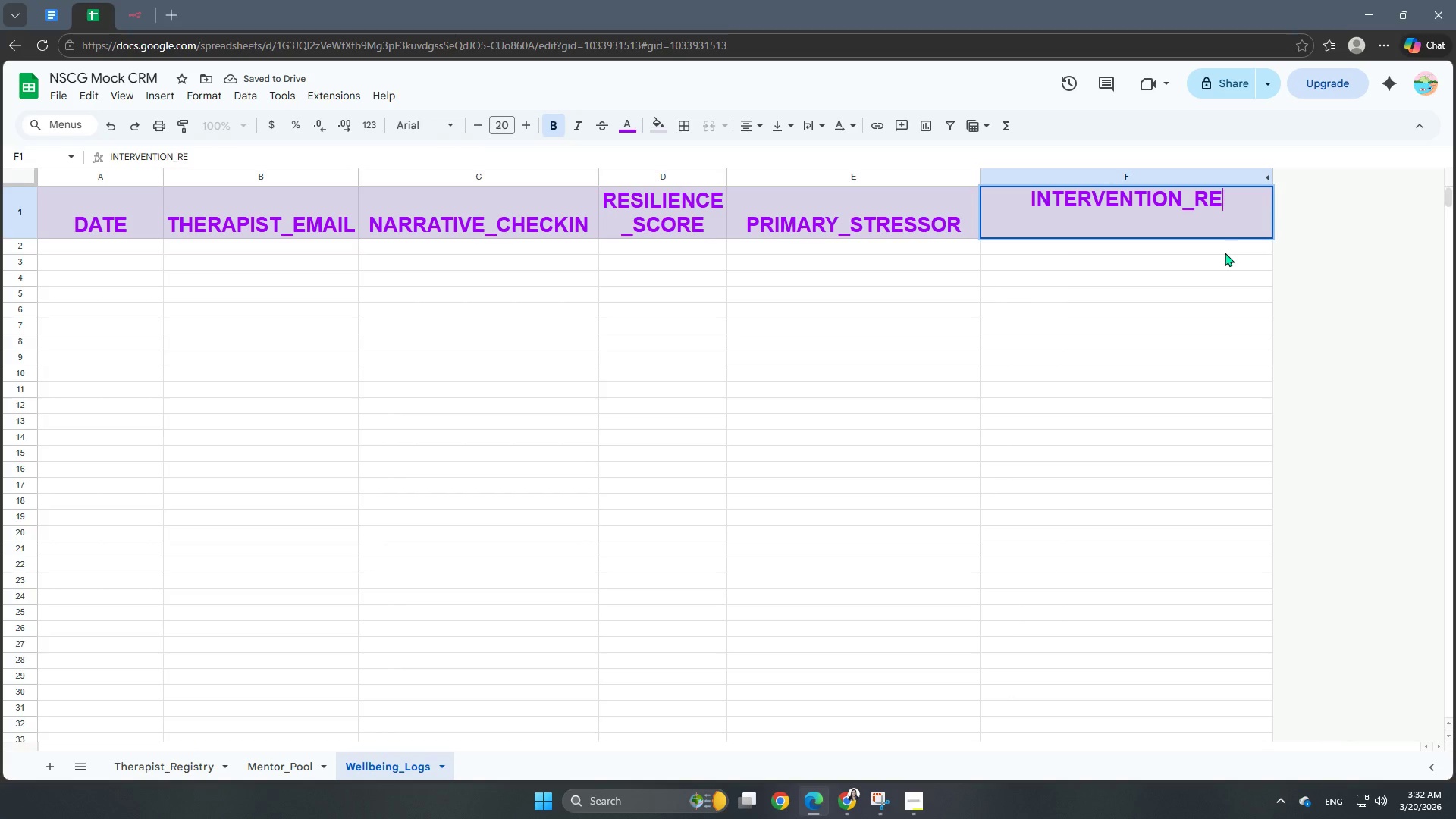 
type(quired)
 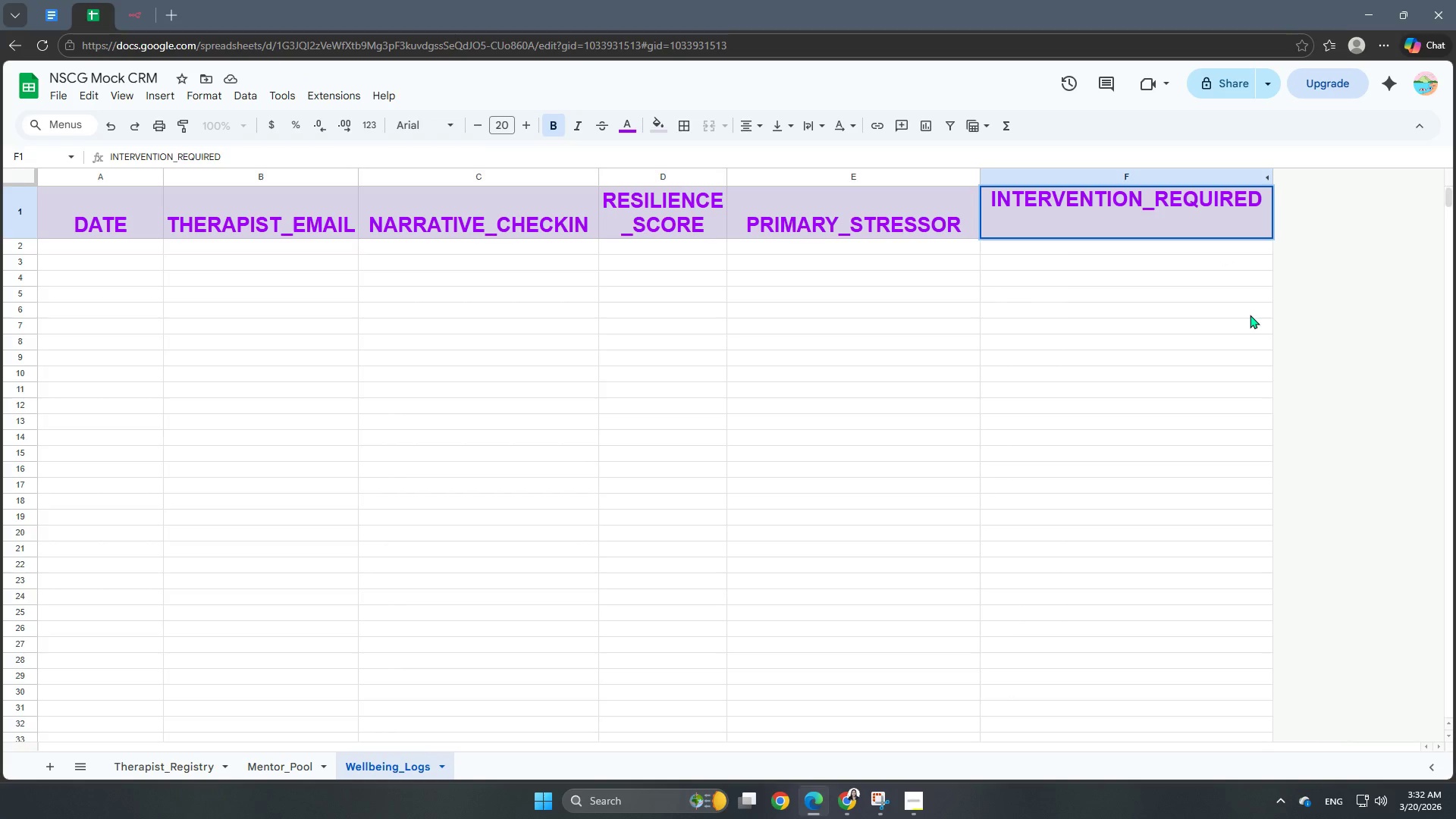 
left_click([1414, 346])
 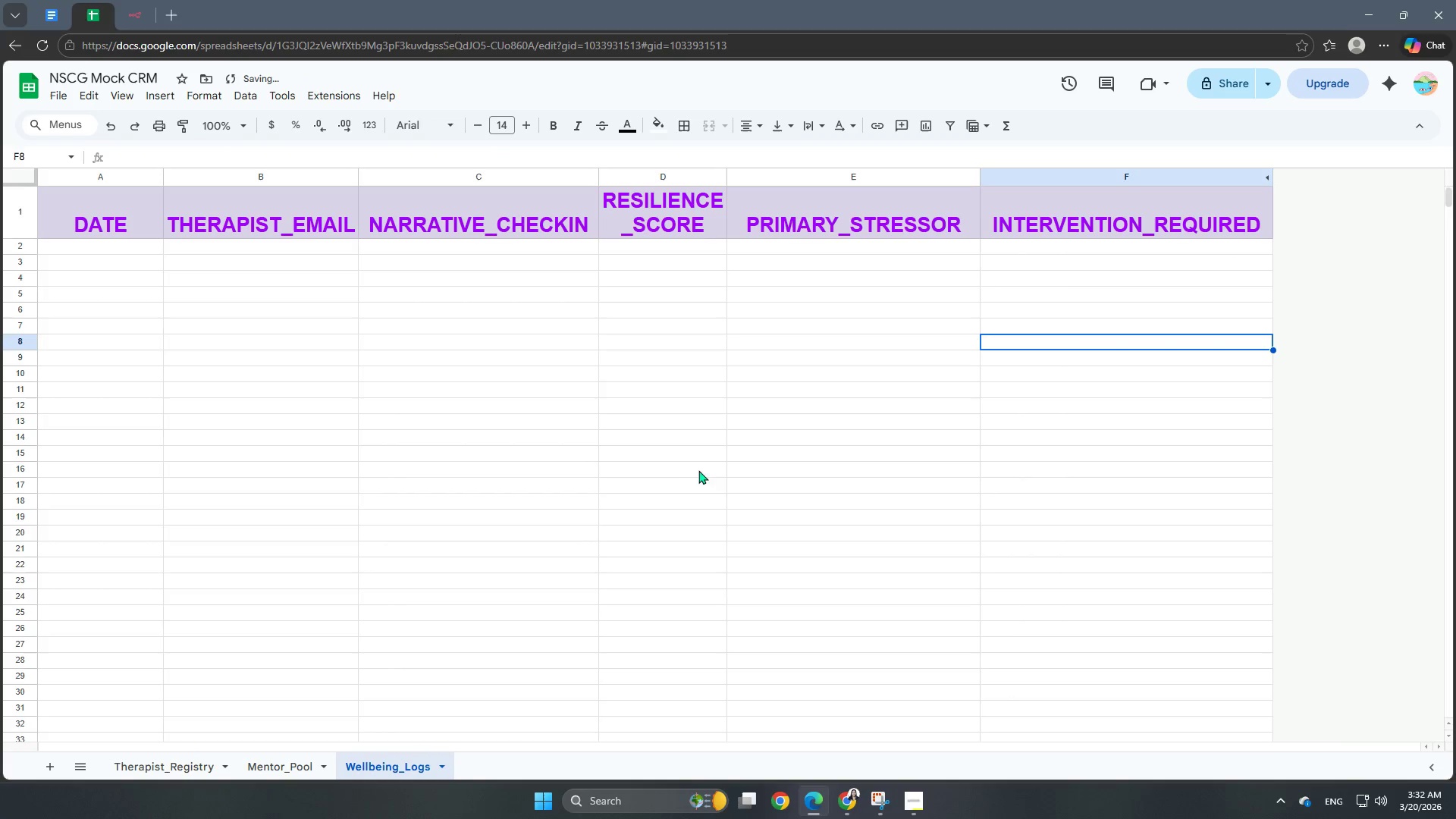 
scroll: coordinate [275, 342], scroll_direction: up, amount: 1.0
 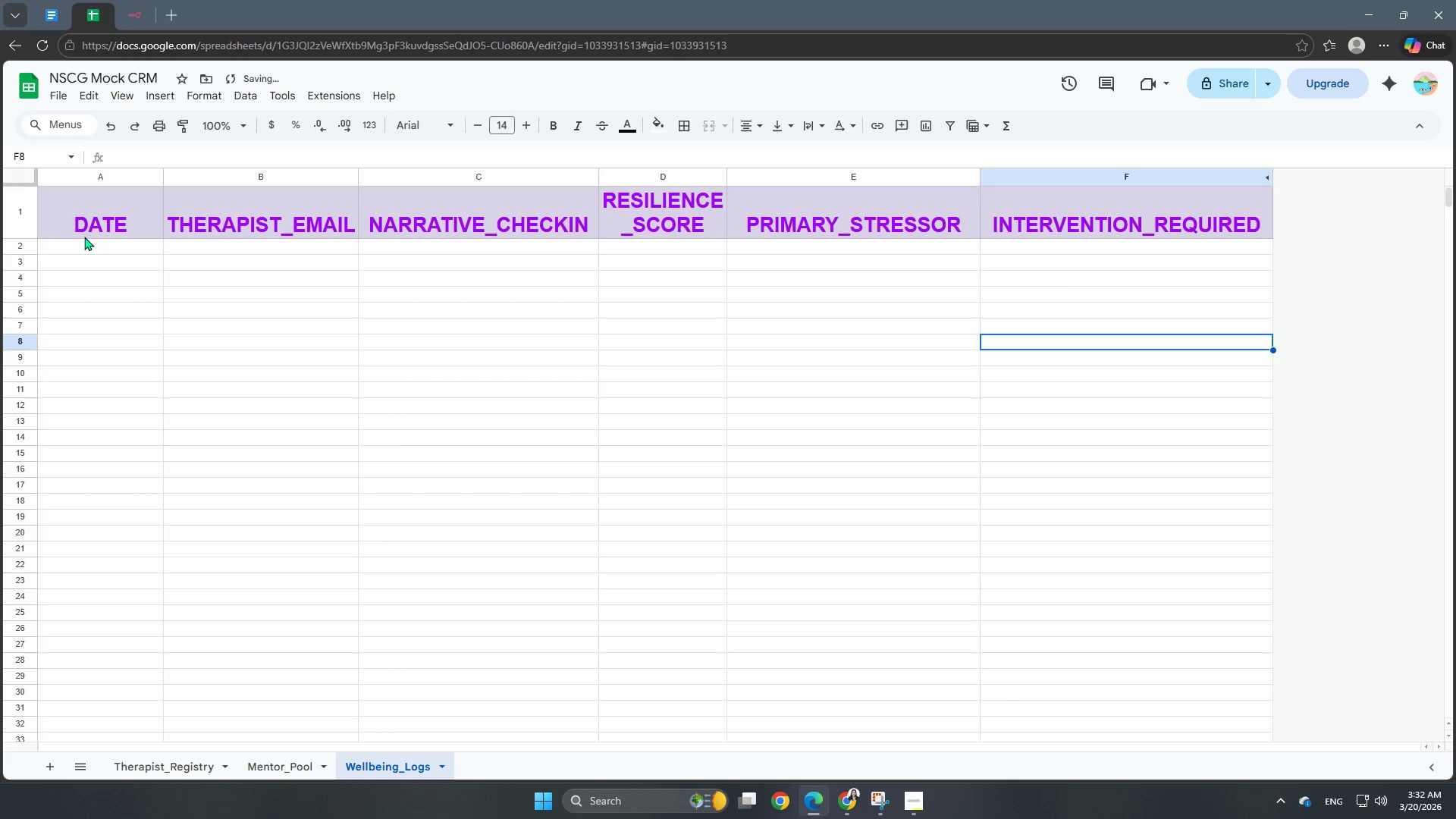 
left_click([80, 250])
 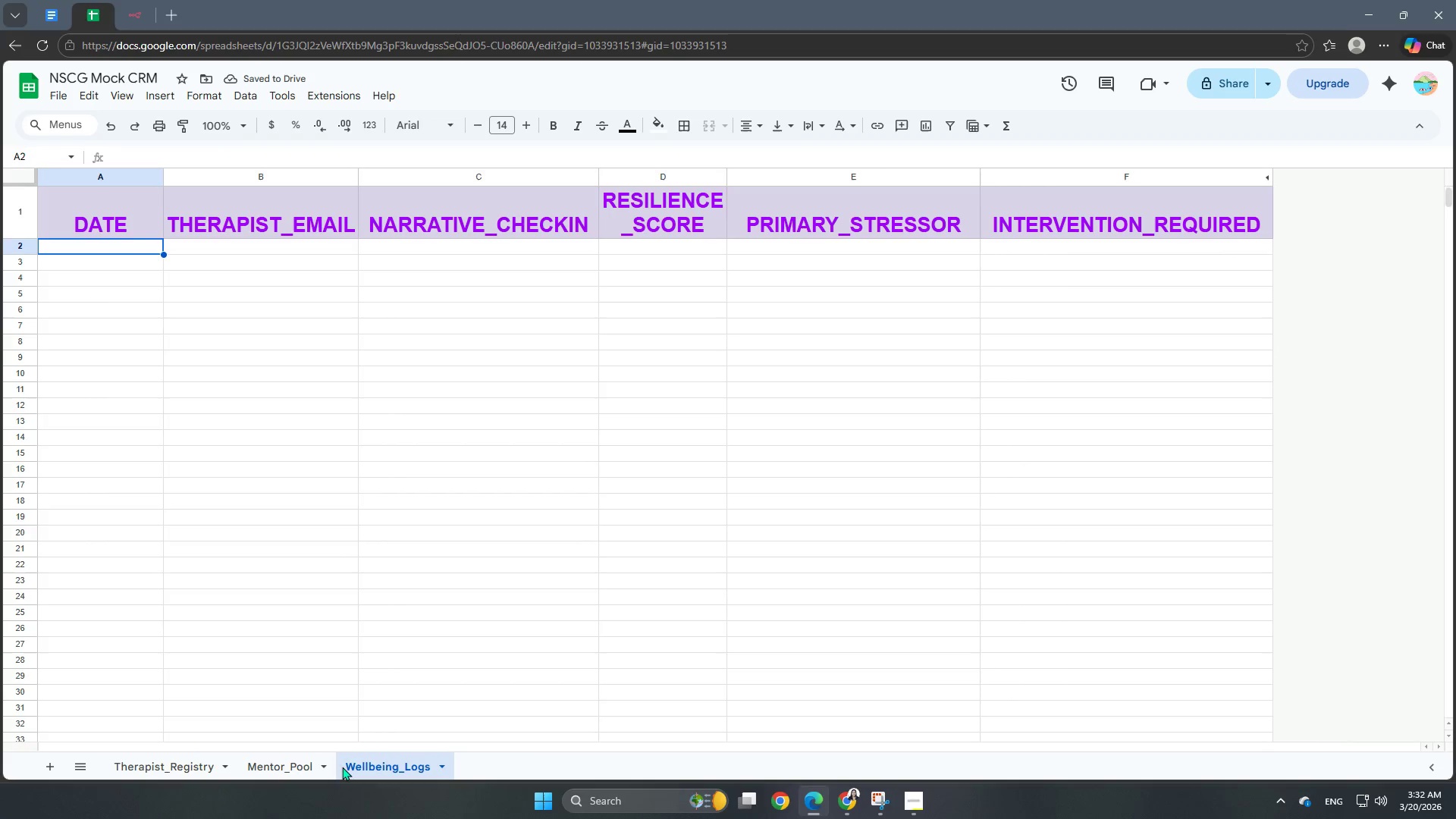 
left_click([308, 767])
 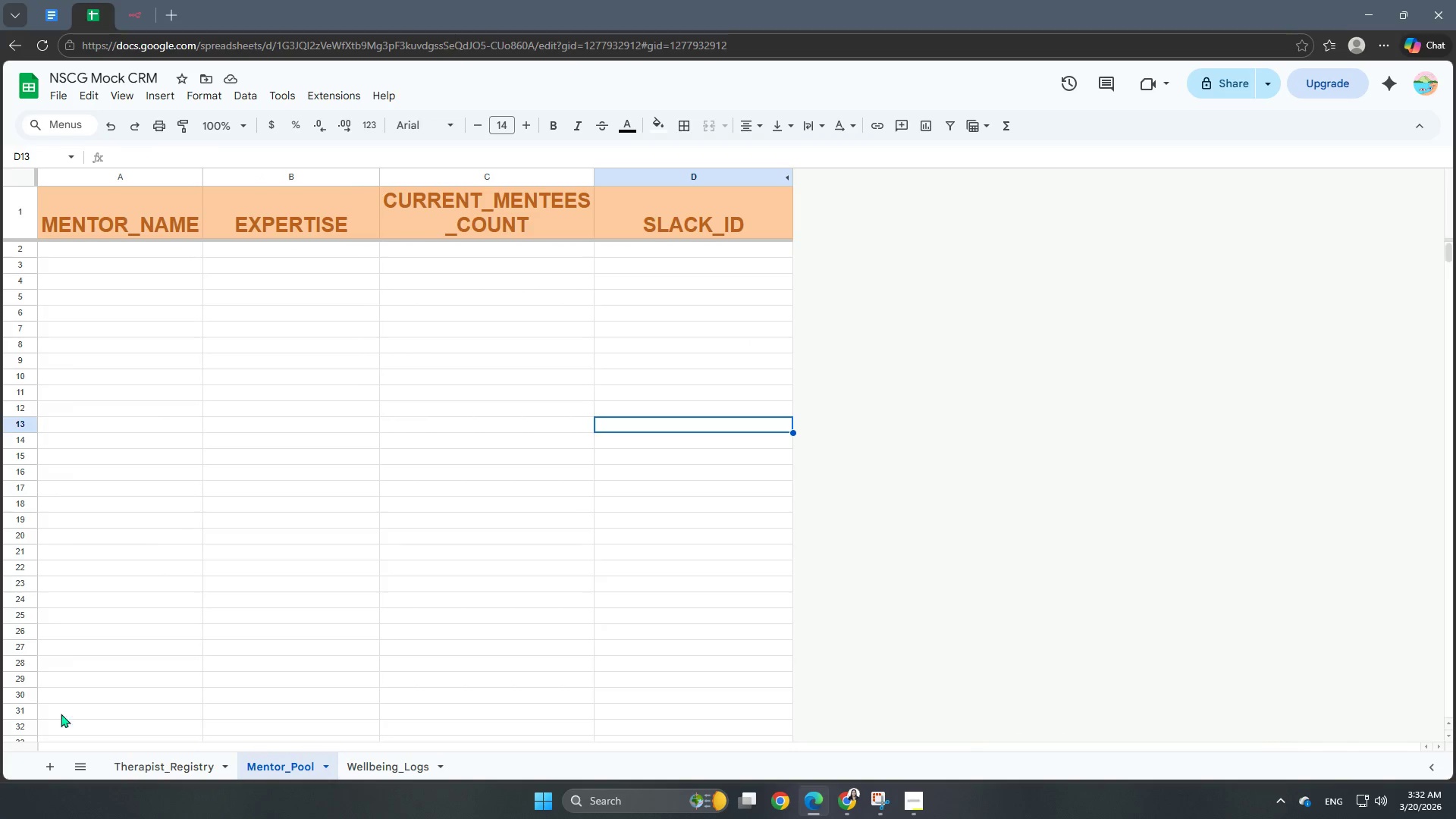 
left_click([142, 764])
 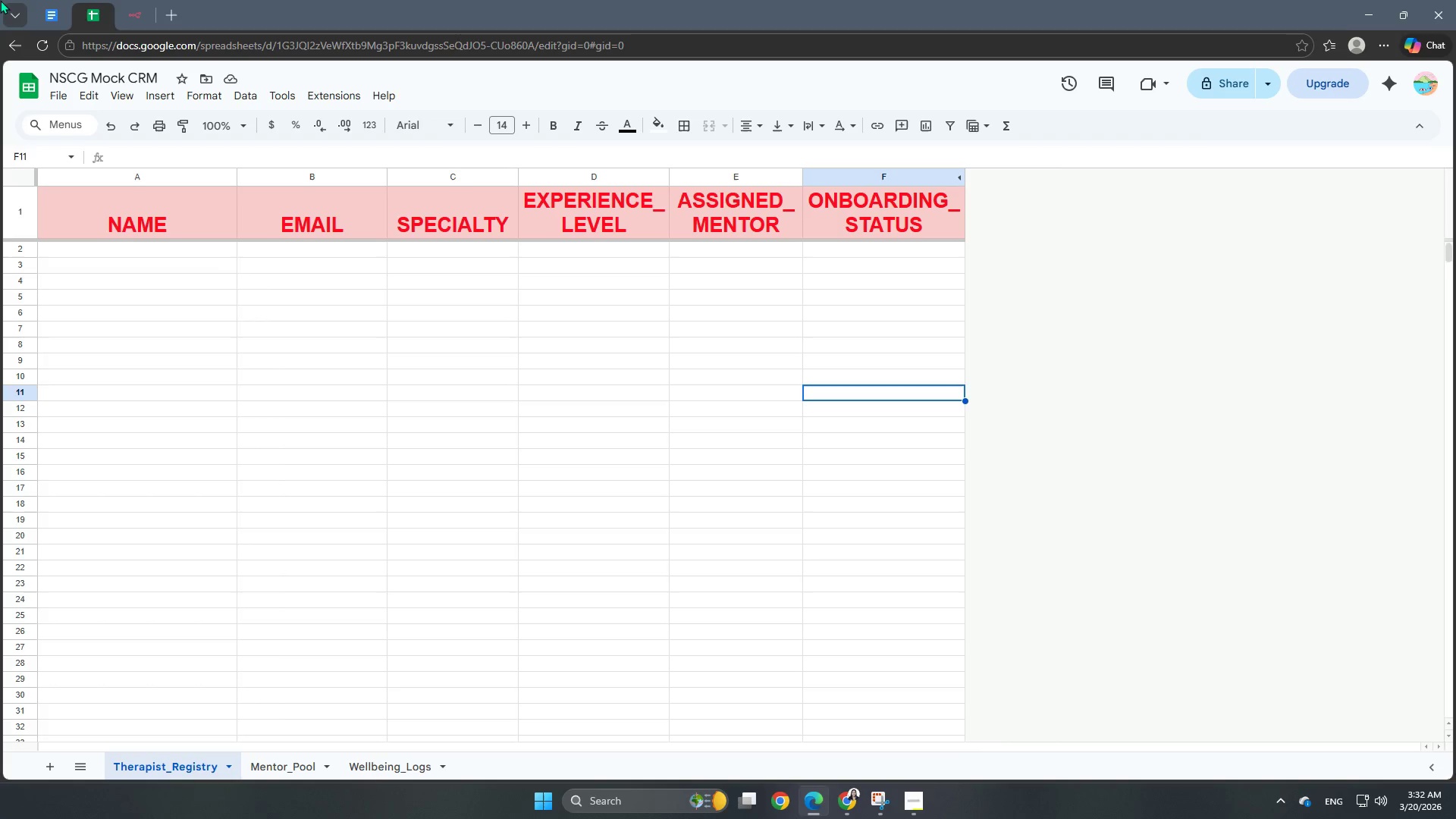 
wait(5.22)
 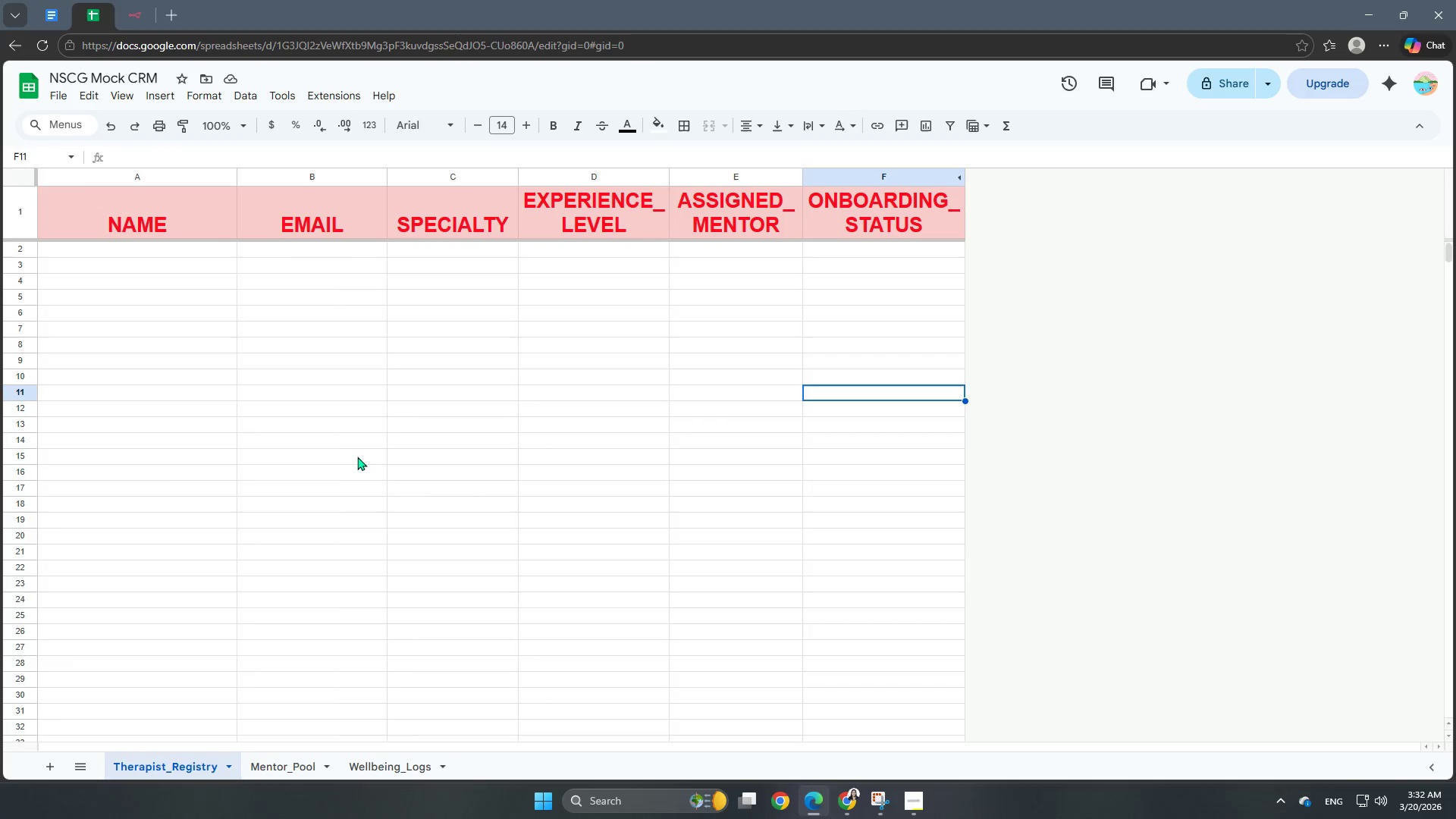 
left_click([126, 16])
 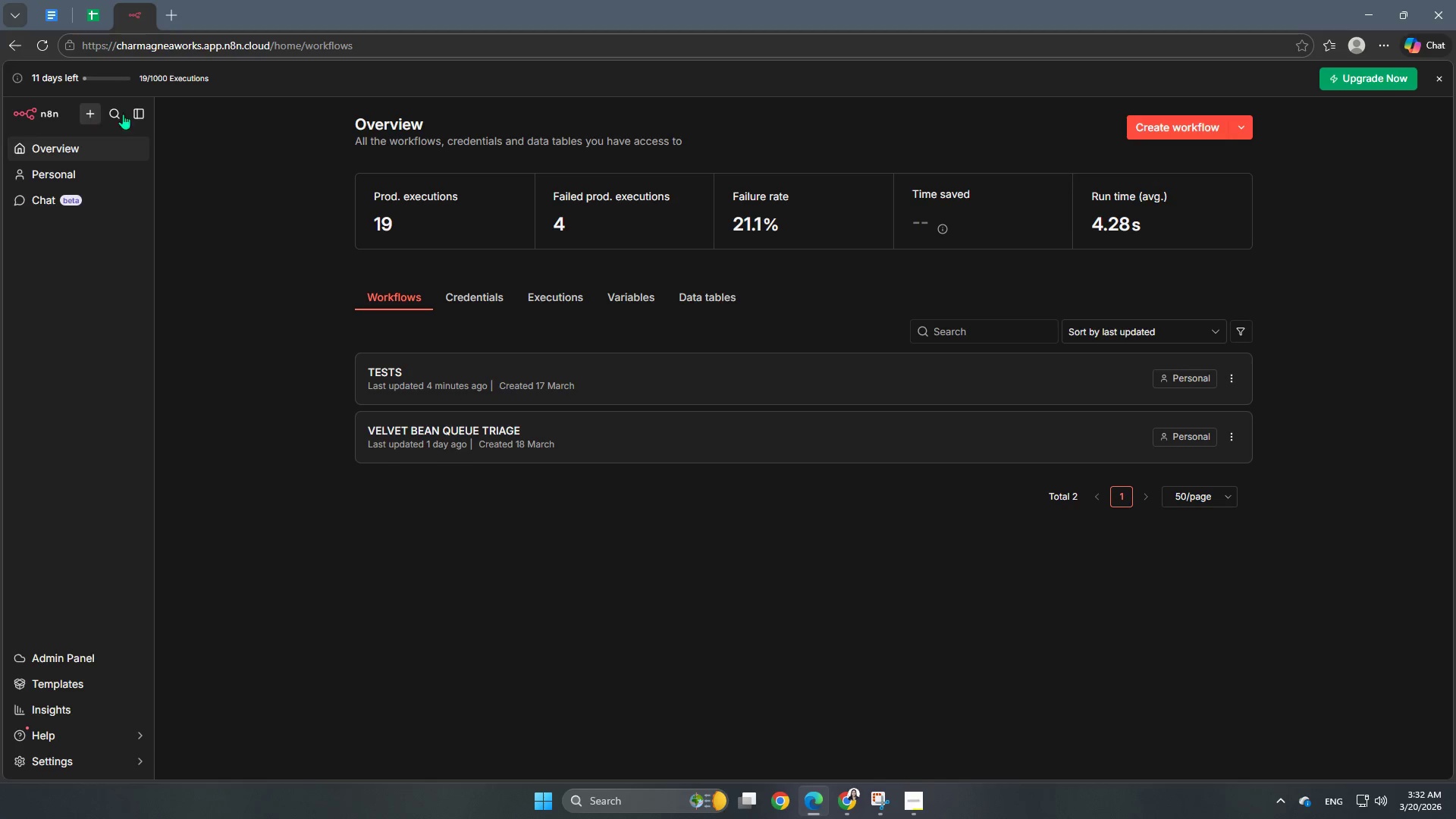 
wait(5.59)
 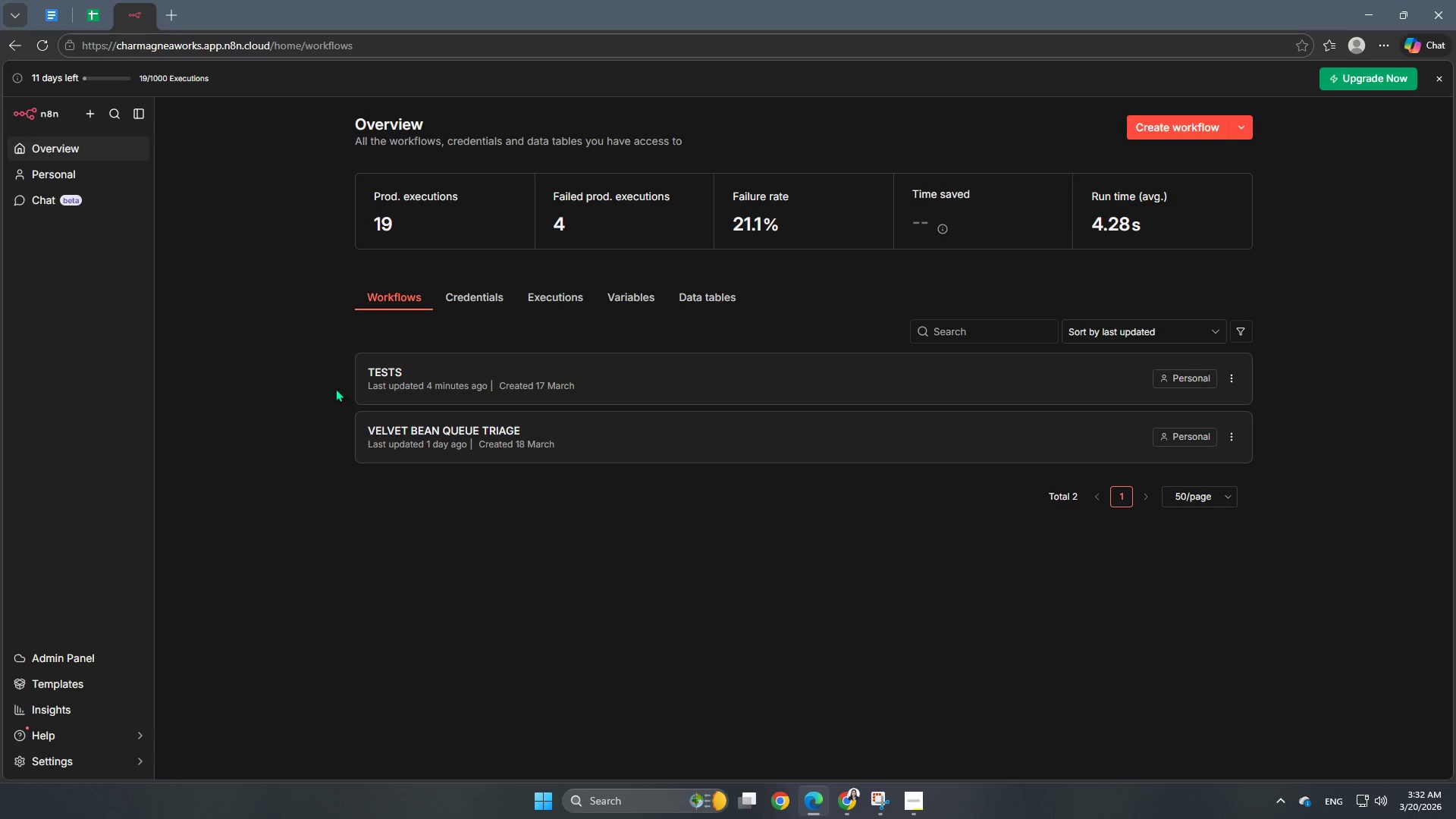 
left_click([85, 121])
 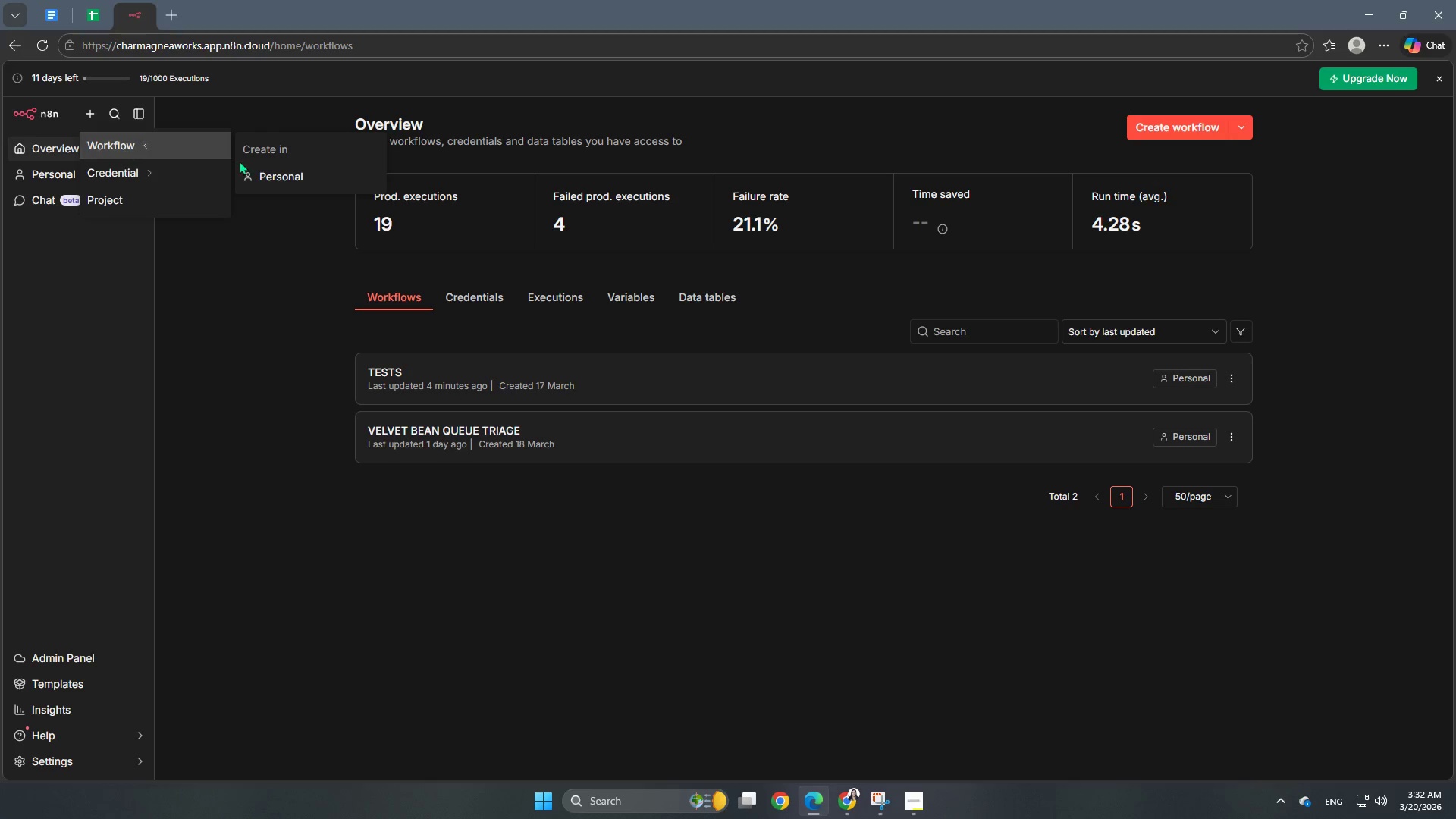 
left_click([282, 172])
 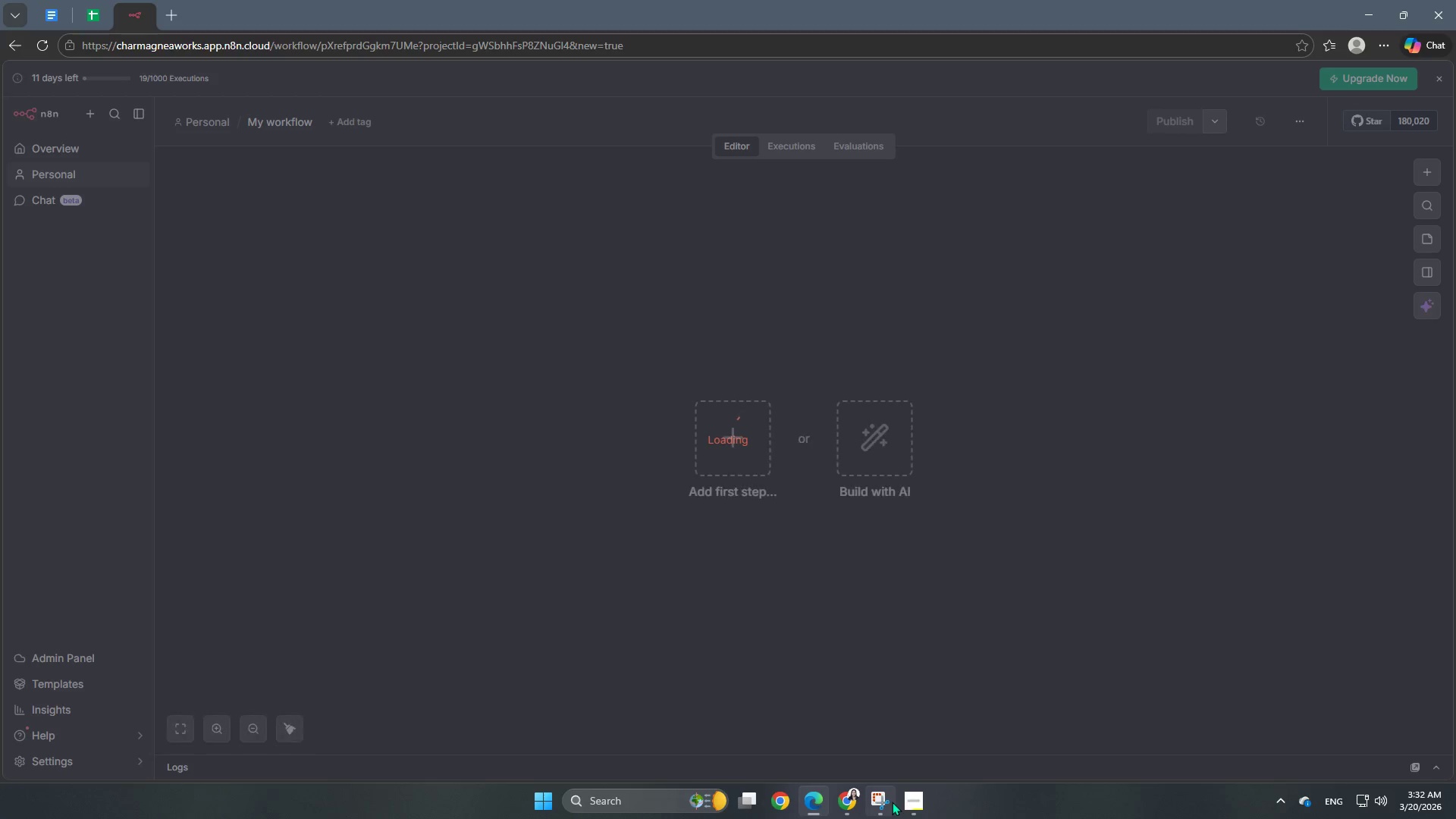 
left_click([881, 808])
 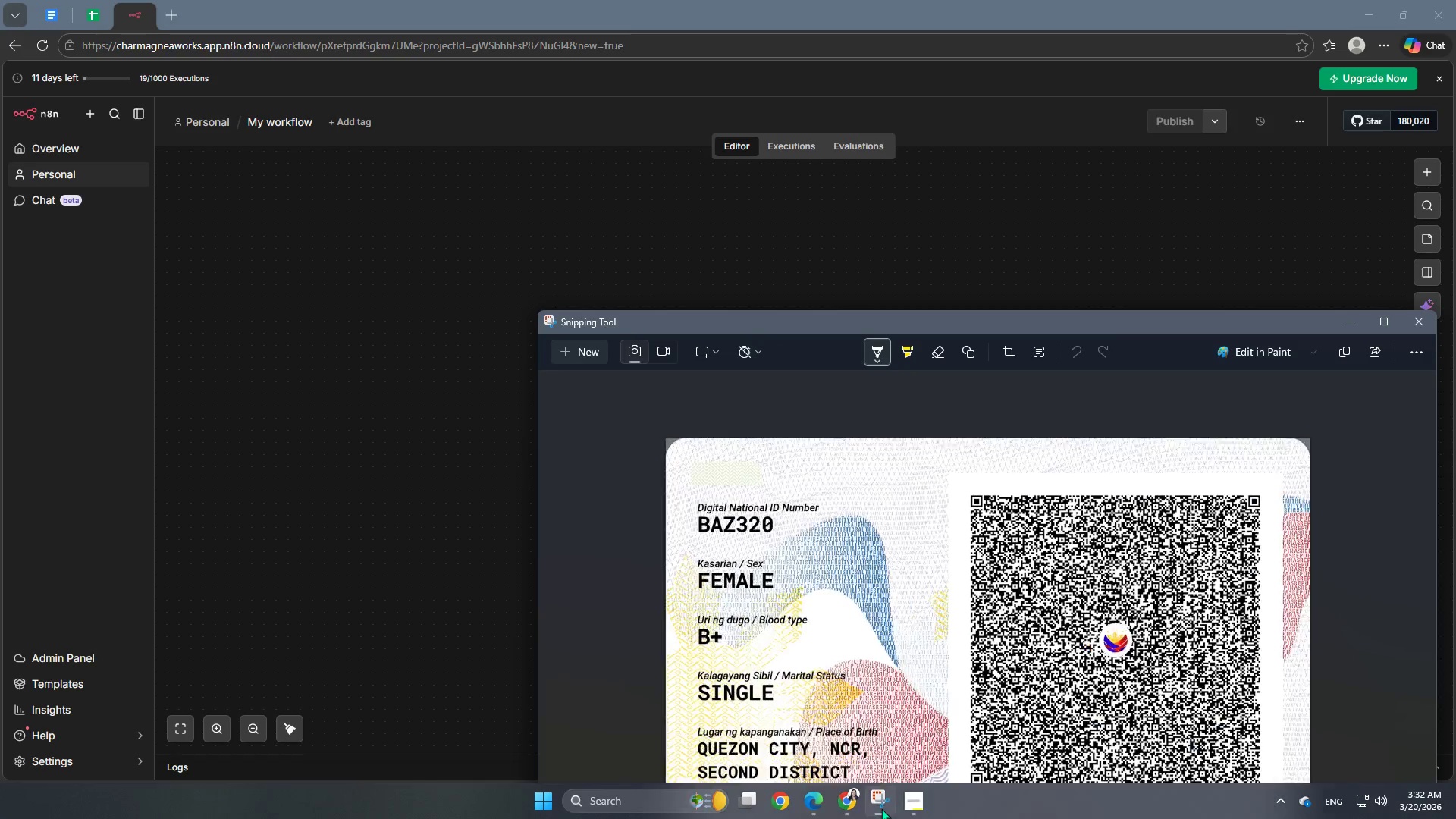 
left_click([881, 808])
 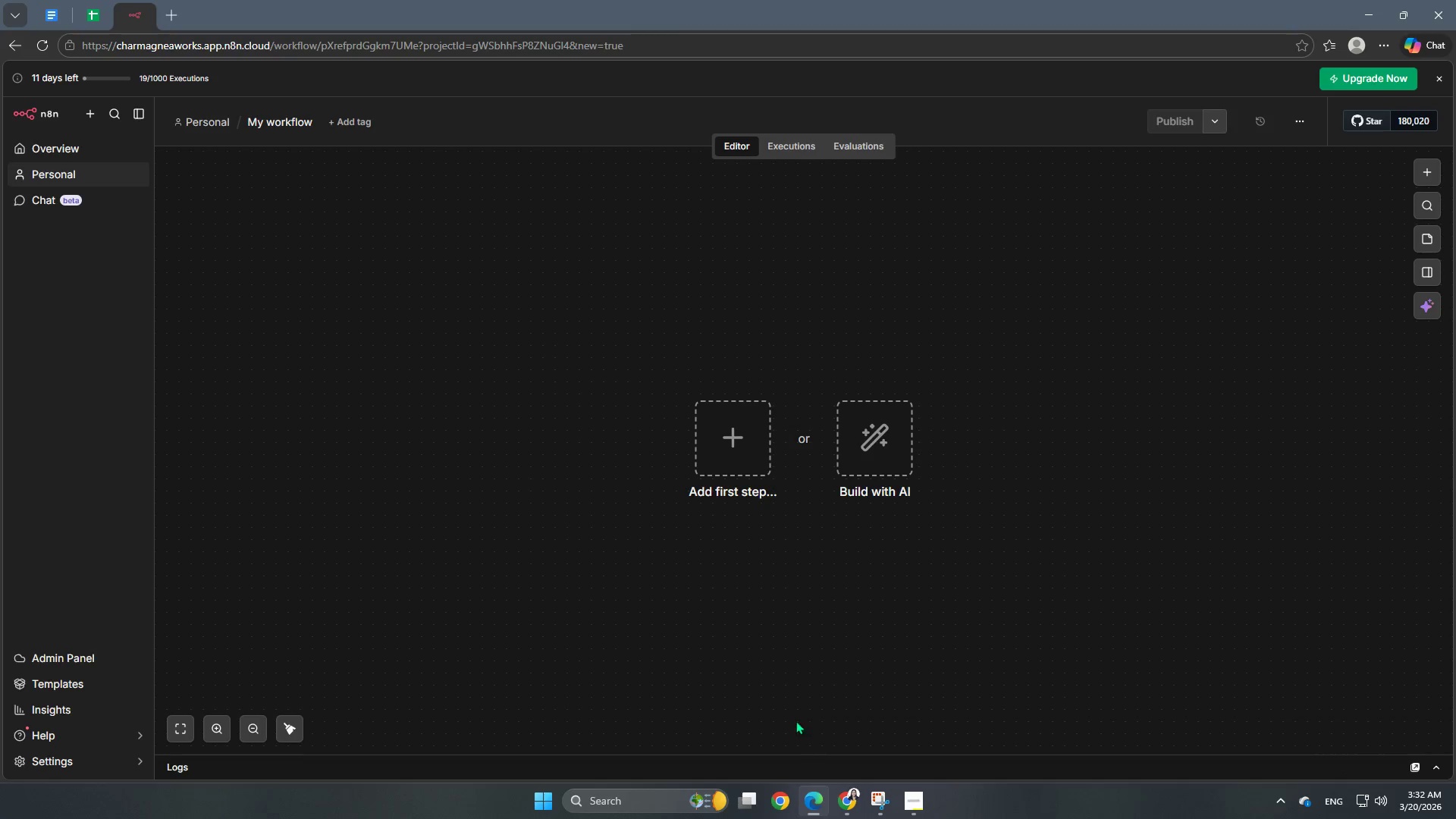 
mouse_move([815, 808])
 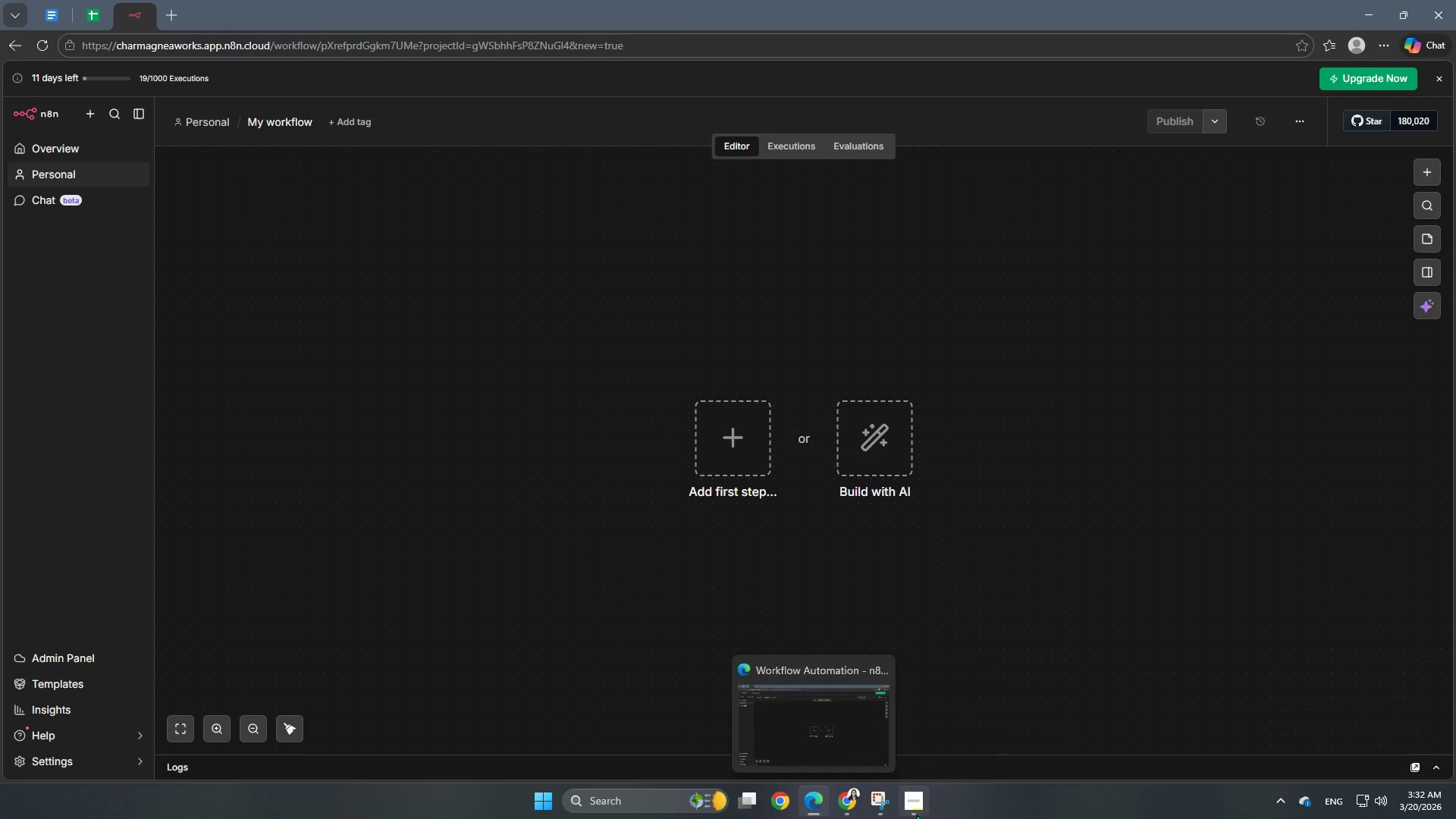 
left_click([922, 808])